 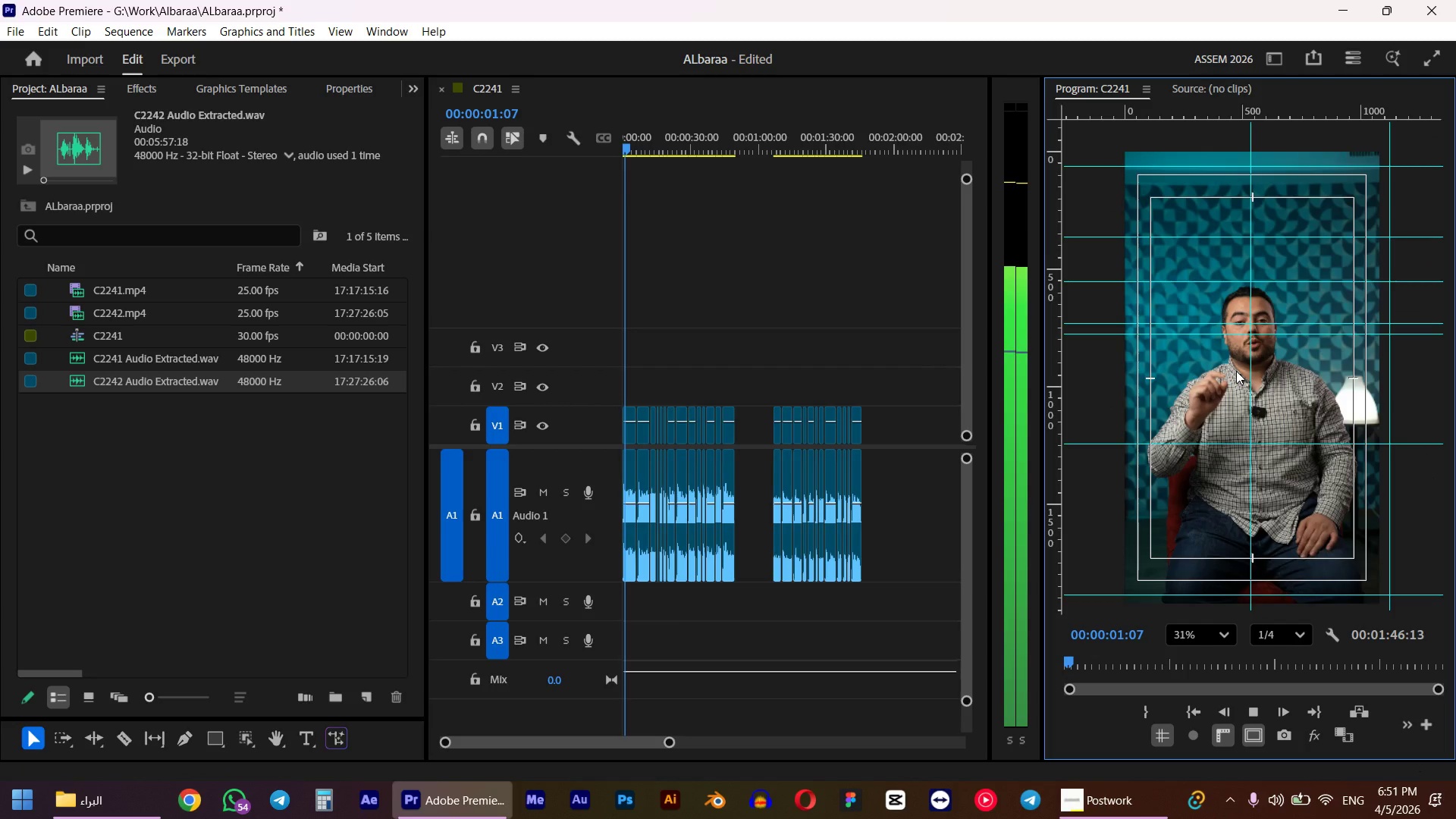 
key(Space)
 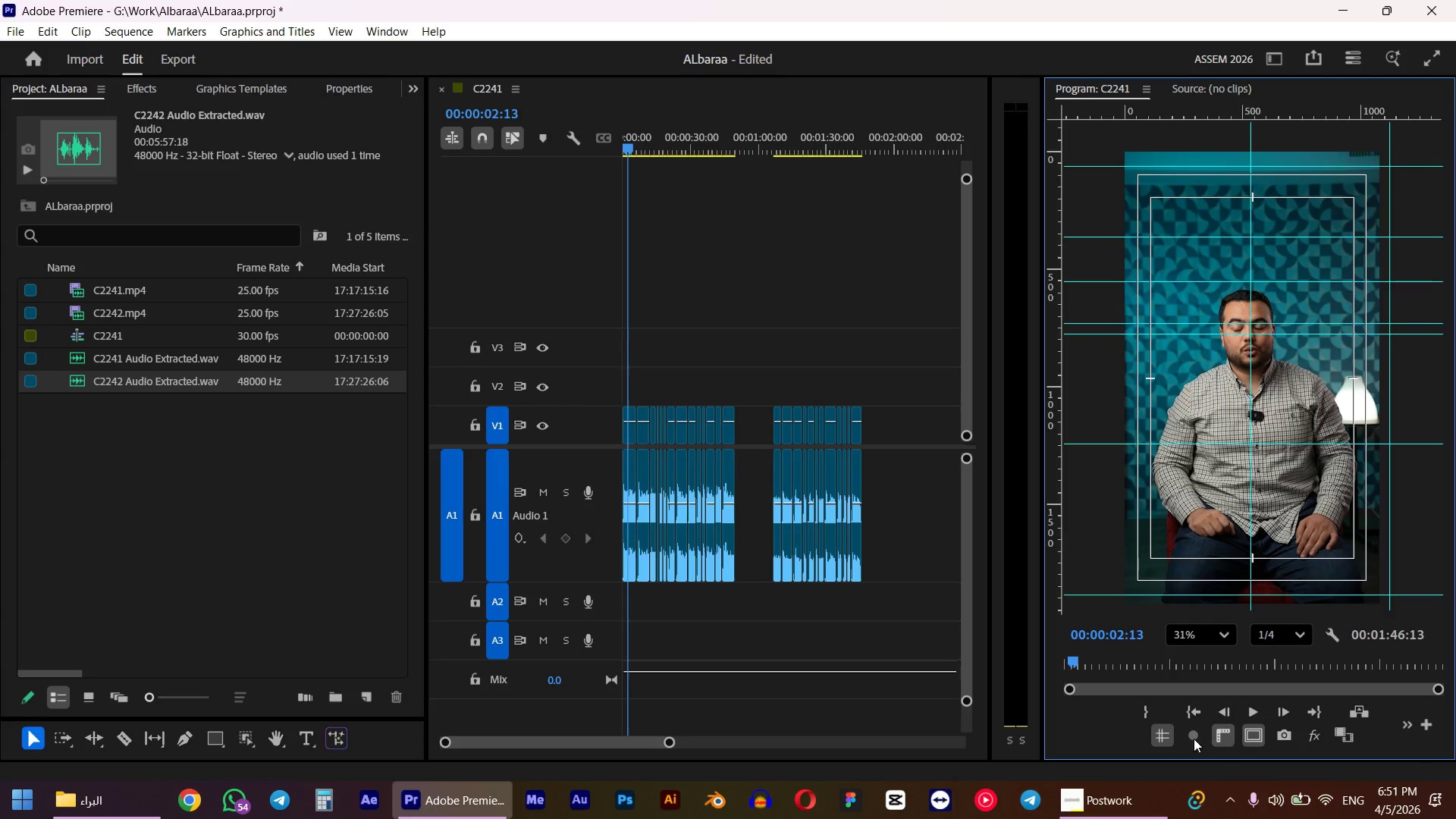 
left_click([1164, 738])
 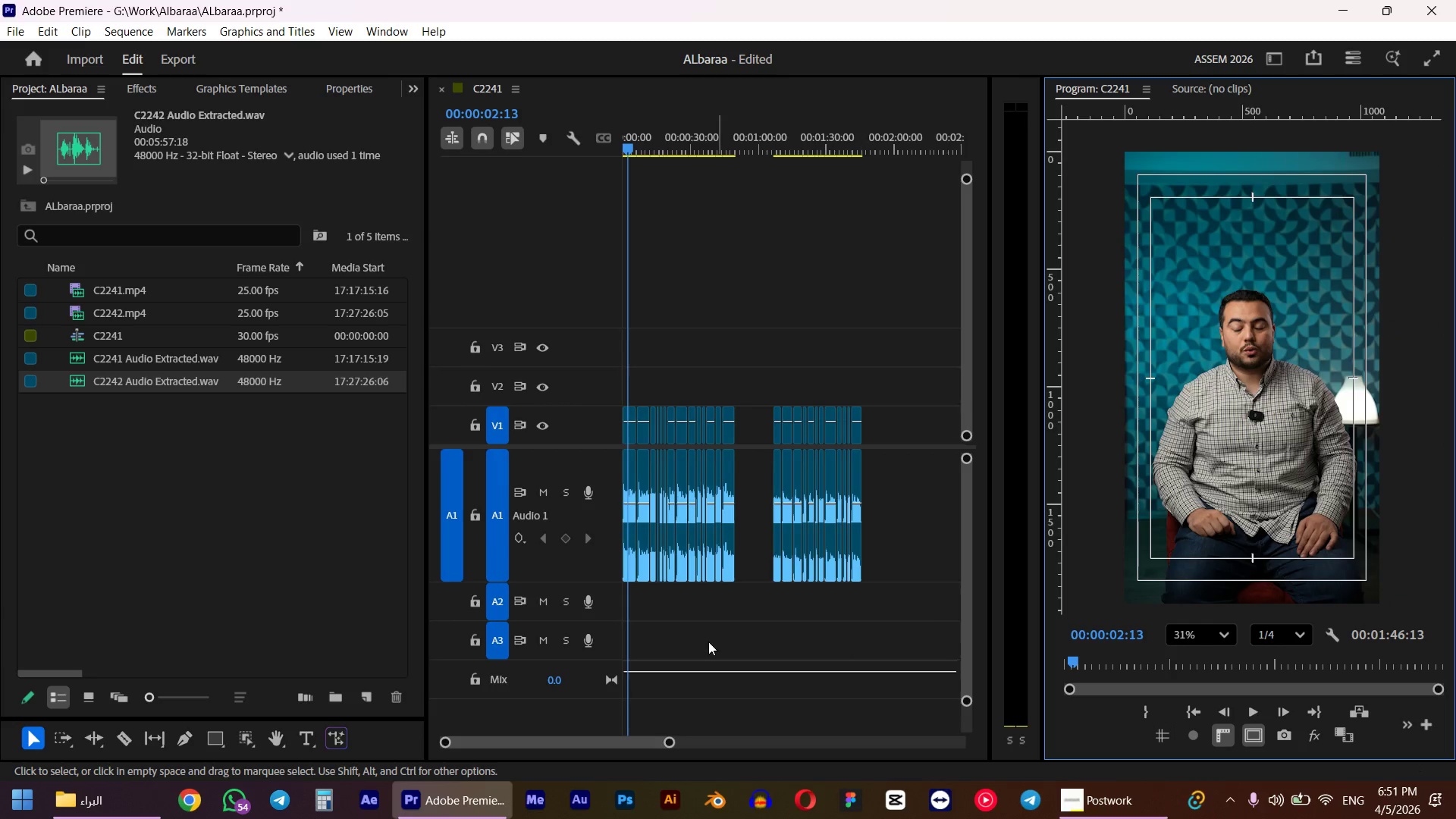 
hold_key(key=AltLeft, duration=0.67)
scroll: coordinate [722, 612], scroll_direction: up, amount: 22.0
 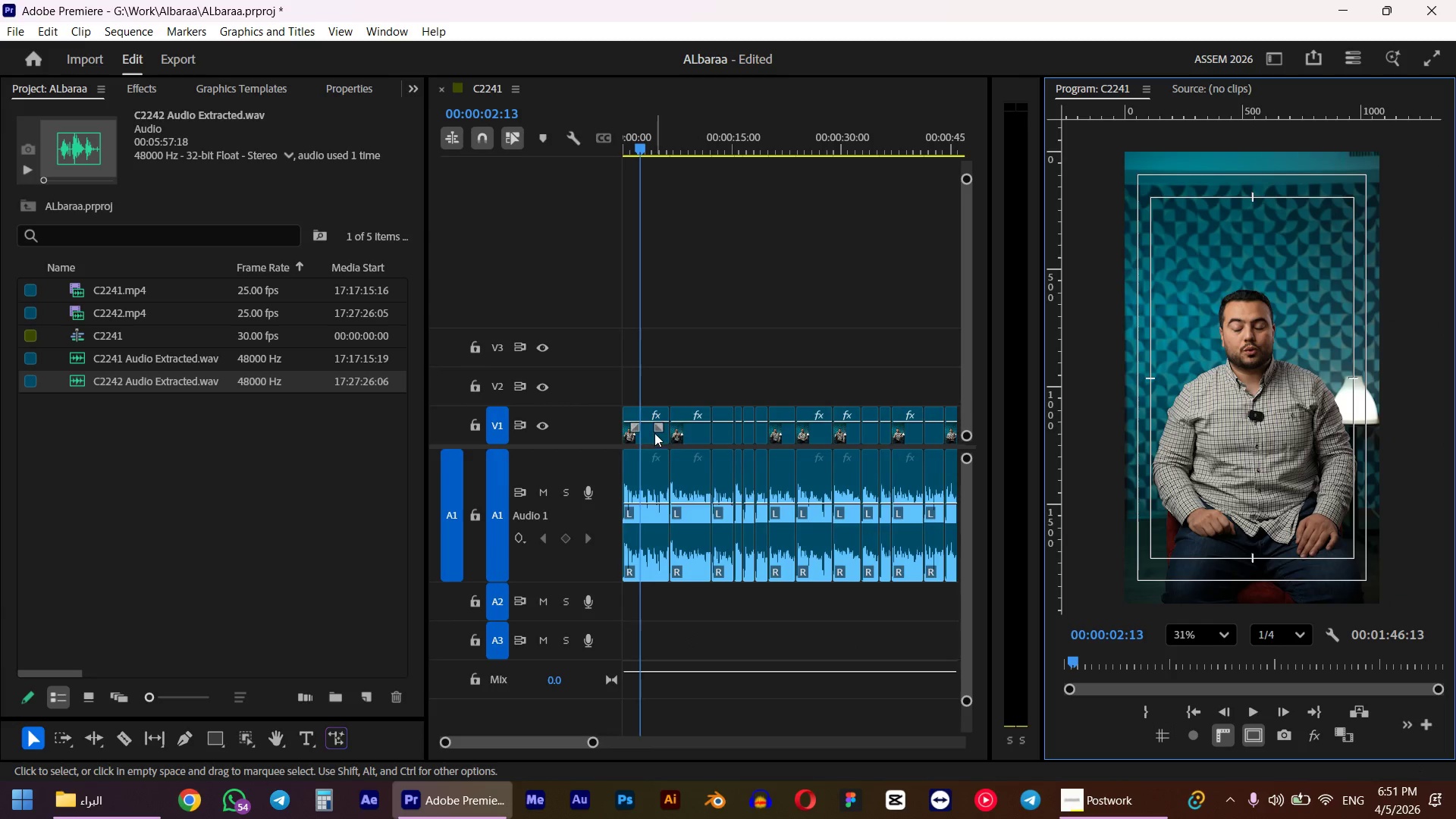 
left_click_drag(start_coordinate=[654, 433], to_coordinate=[419, 83])
 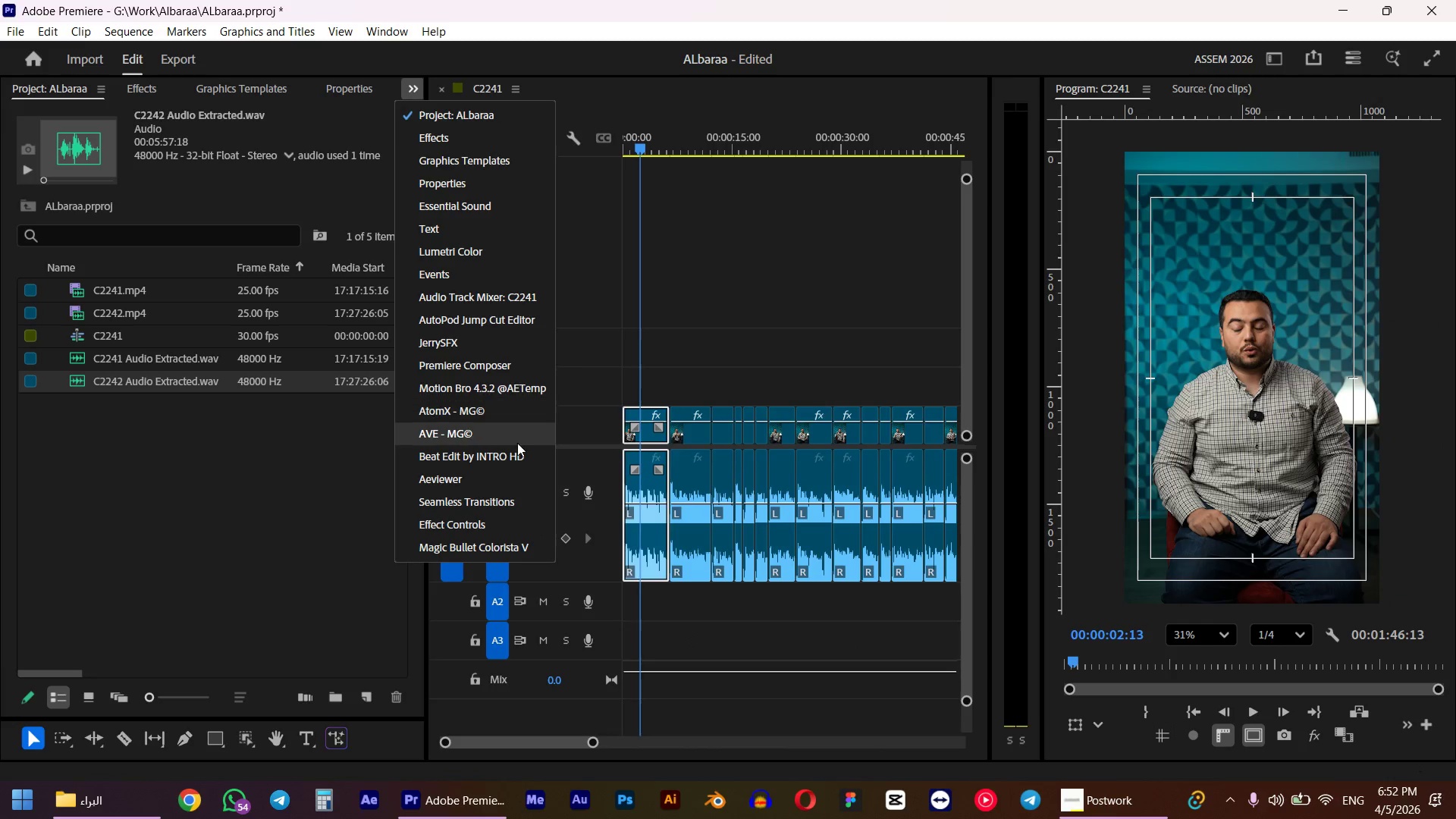 
left_click([419, 83])
 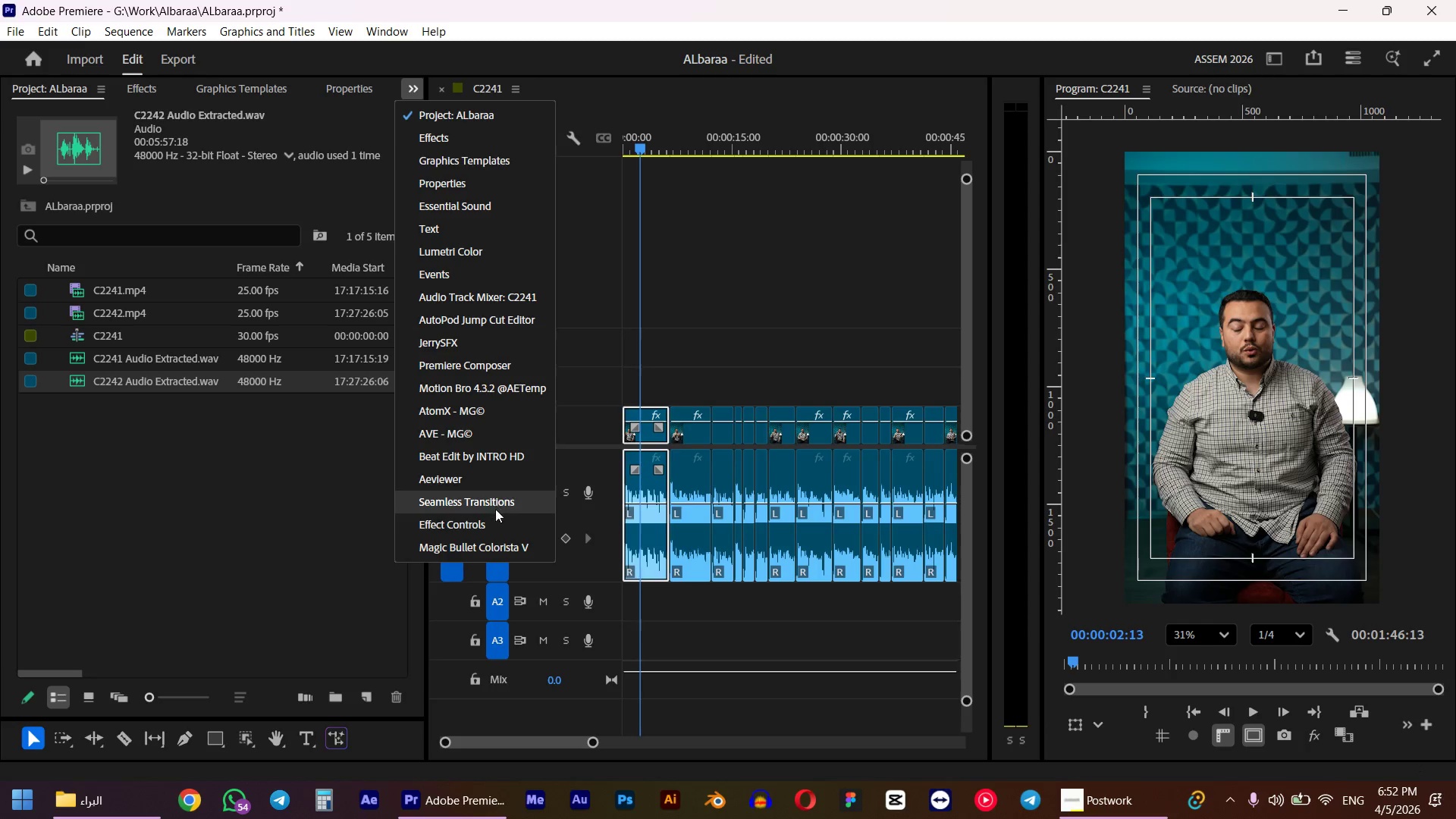 
wait(5.7)
 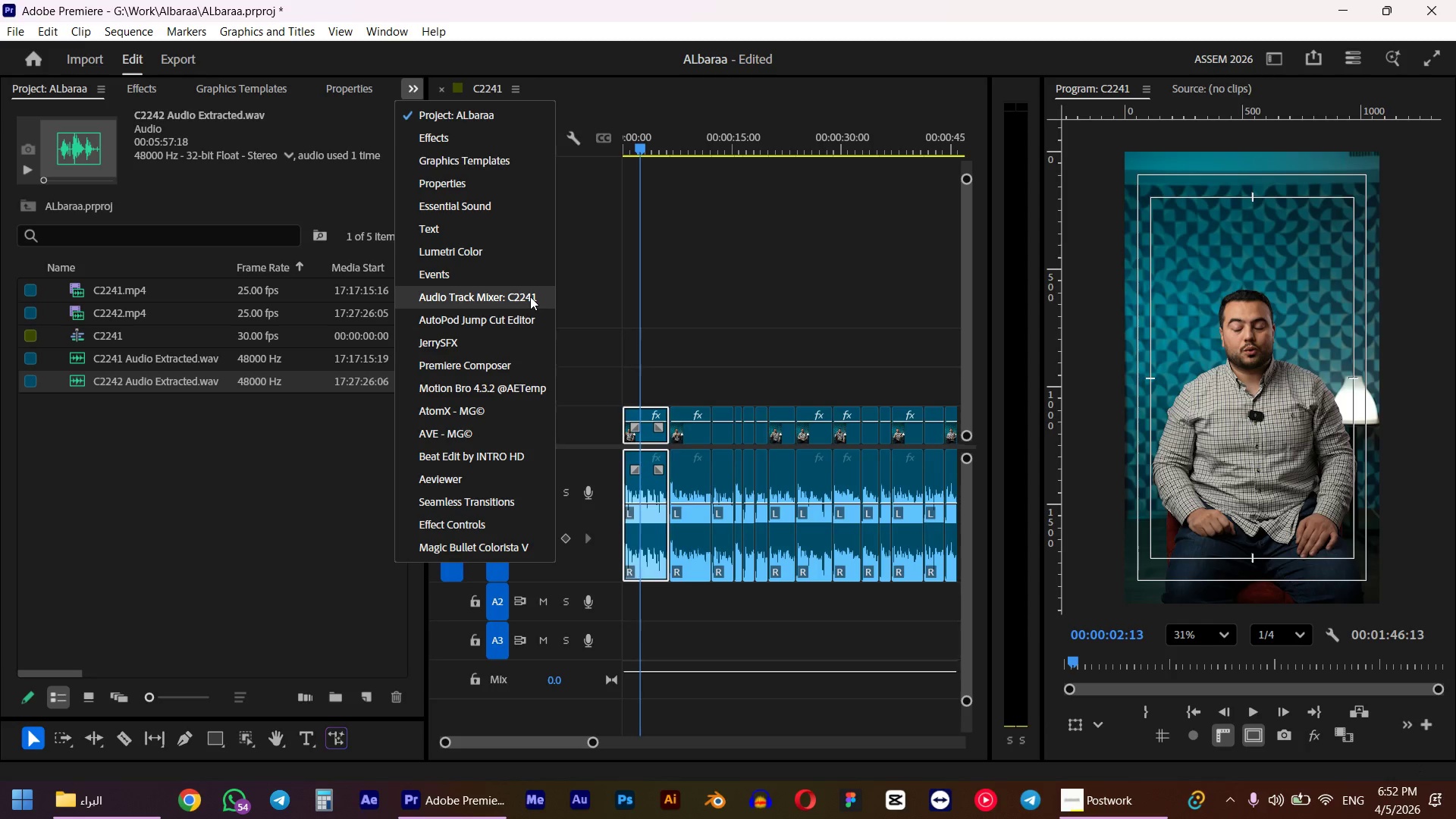 
left_click([497, 541])
 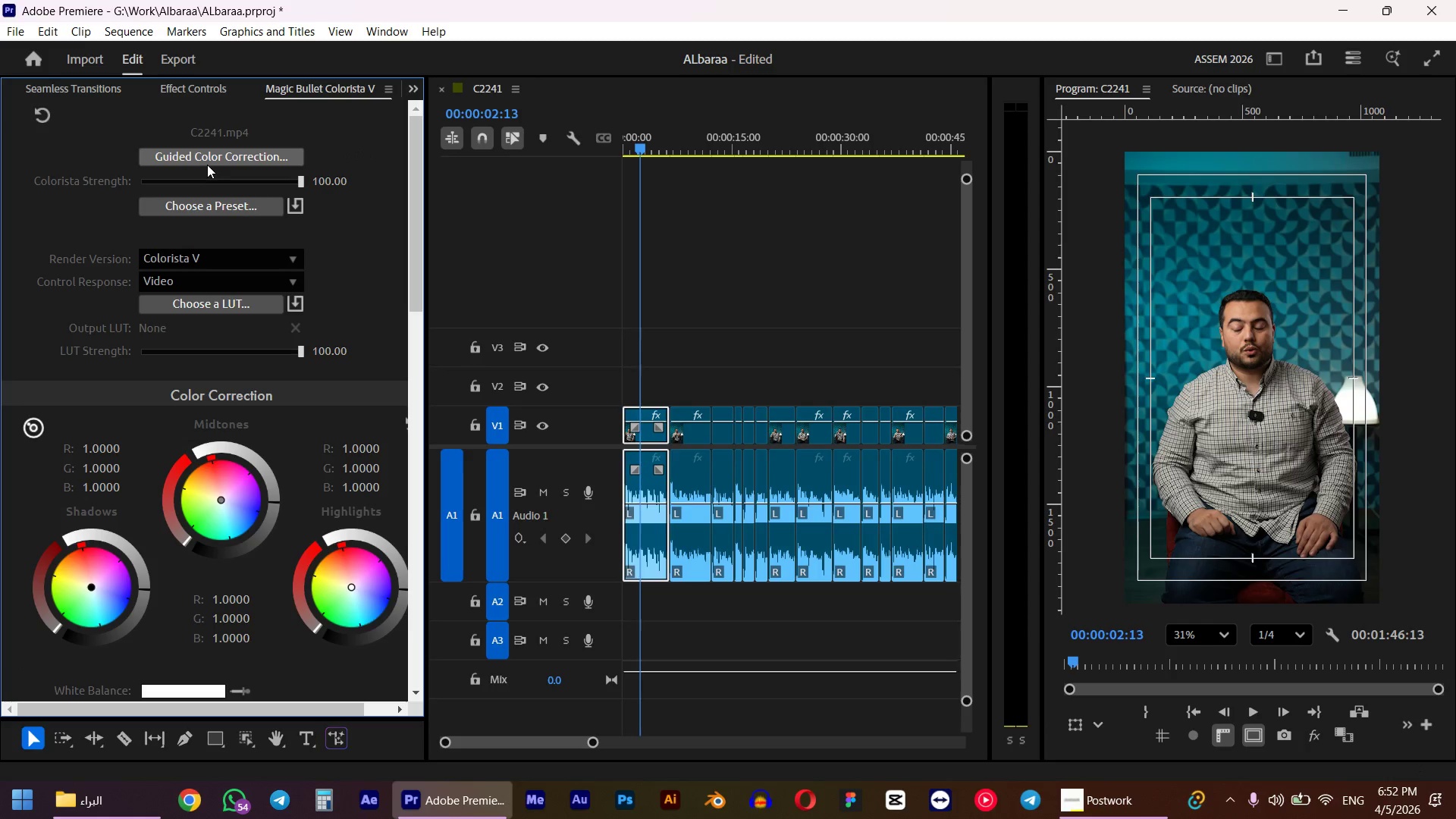 
left_click([207, 151])
 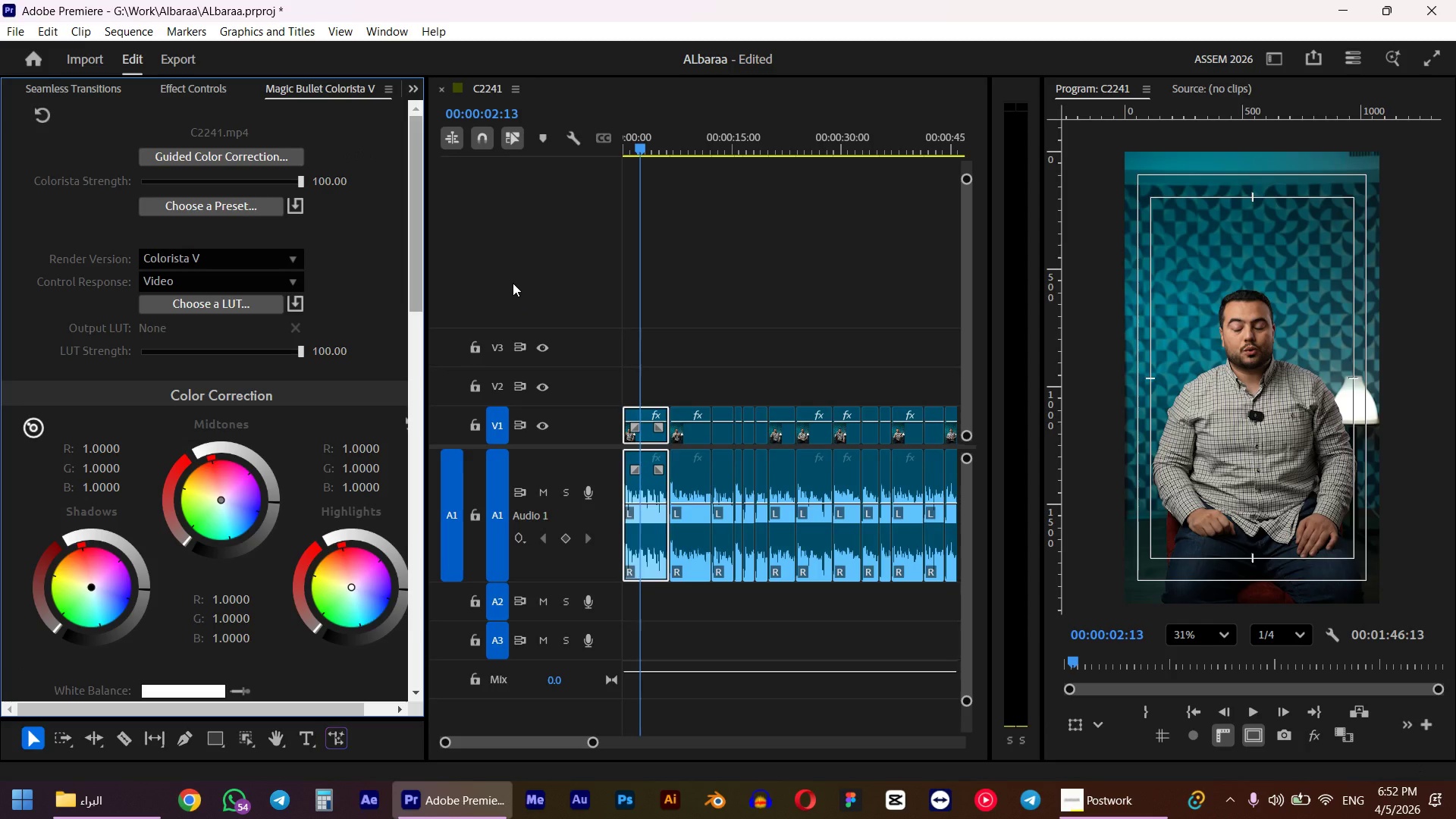 
scroll: coordinate [667, 315], scroll_direction: up, amount: 4.0
 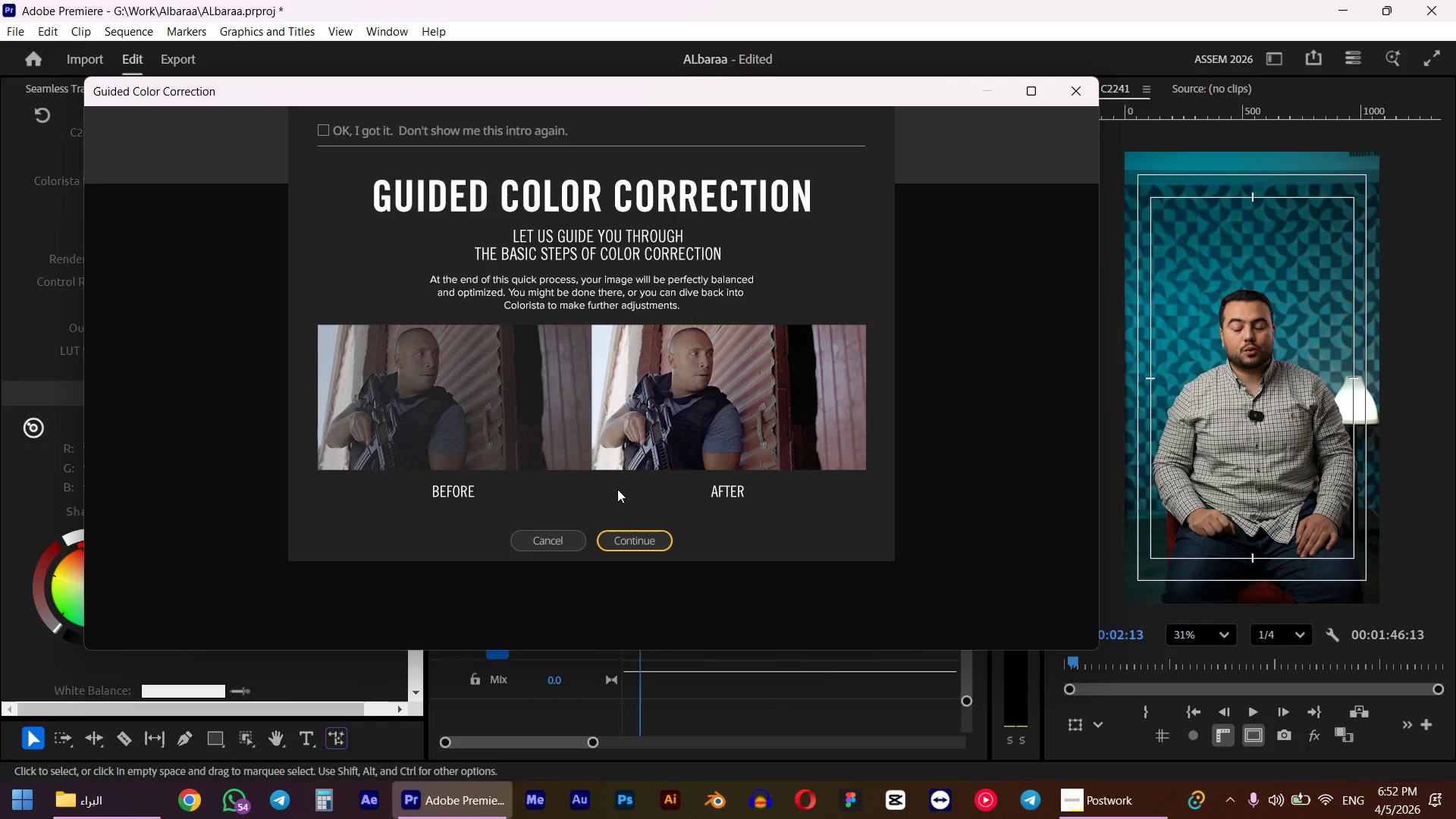 
left_click([629, 549])
 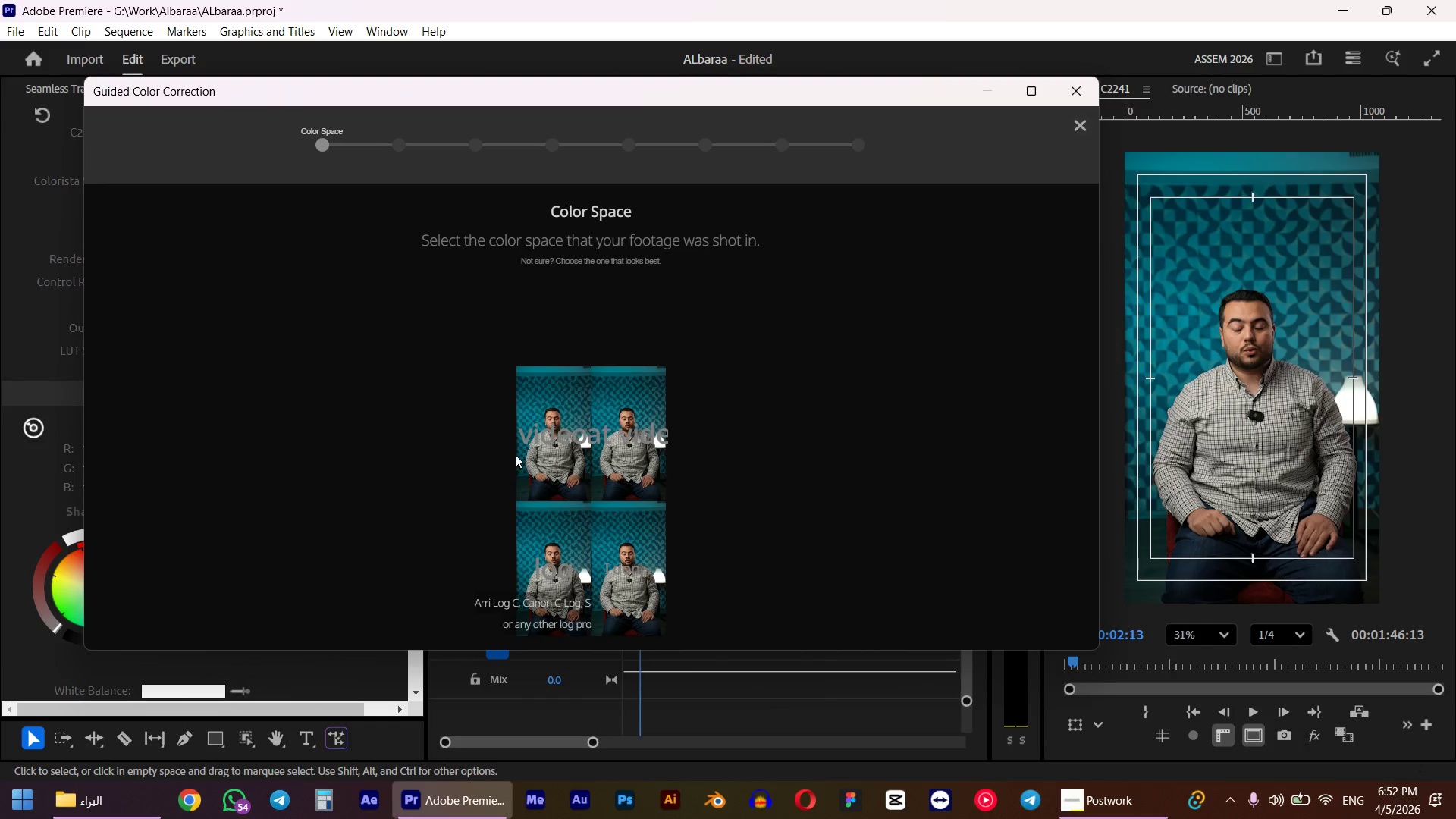 
left_click([546, 445])
 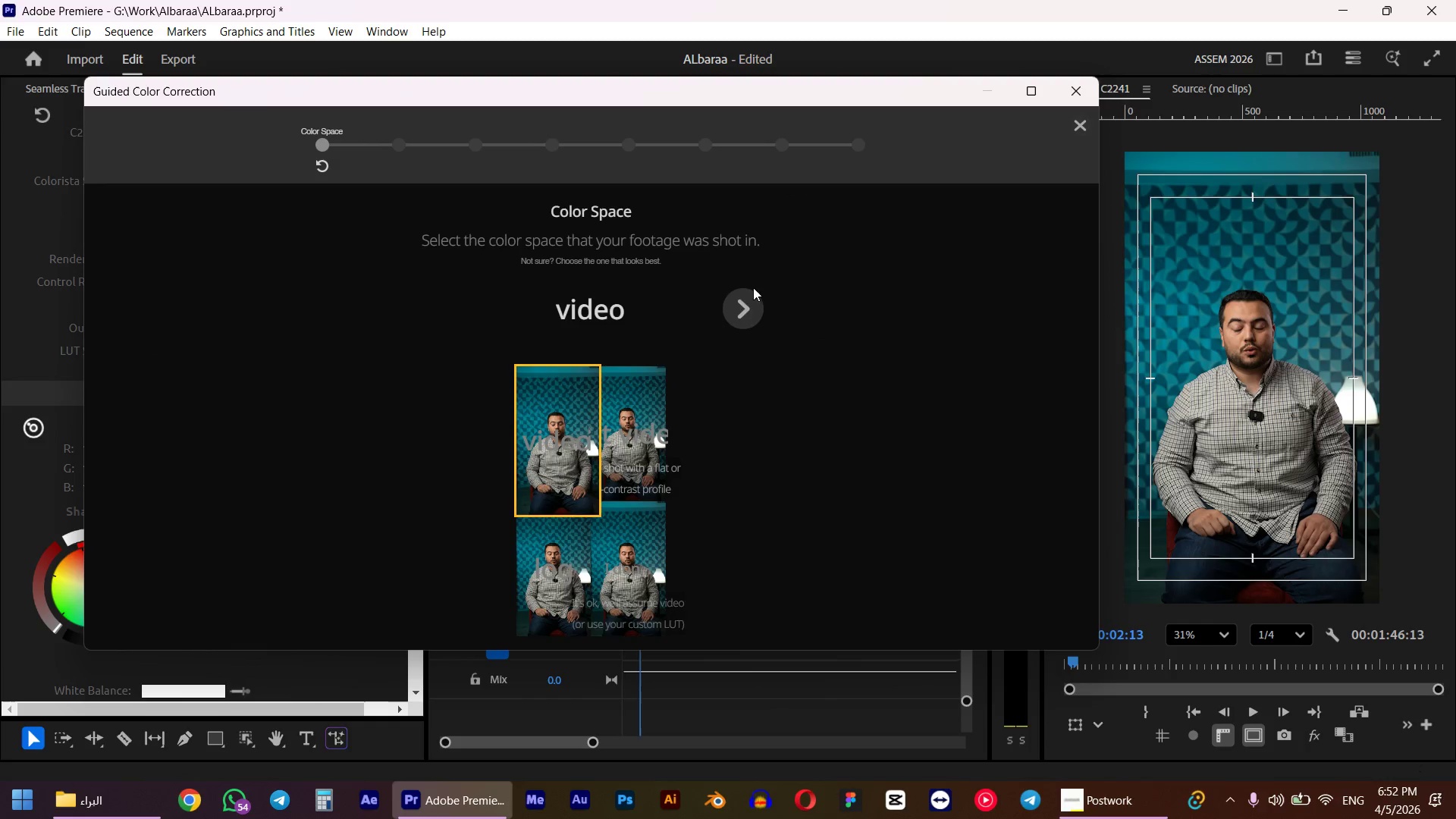 
left_click([748, 303])
 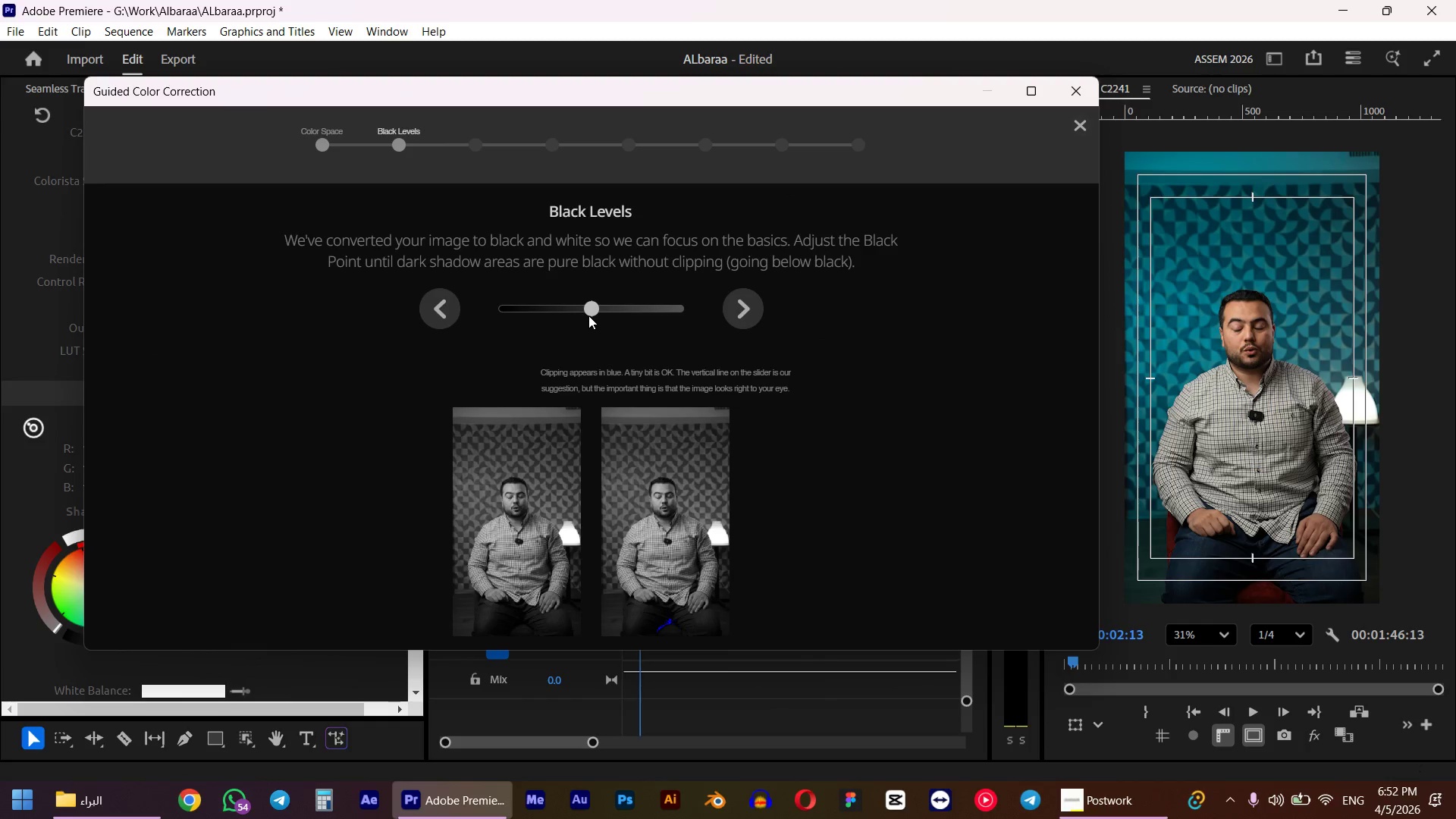 
double_click([588, 311])
 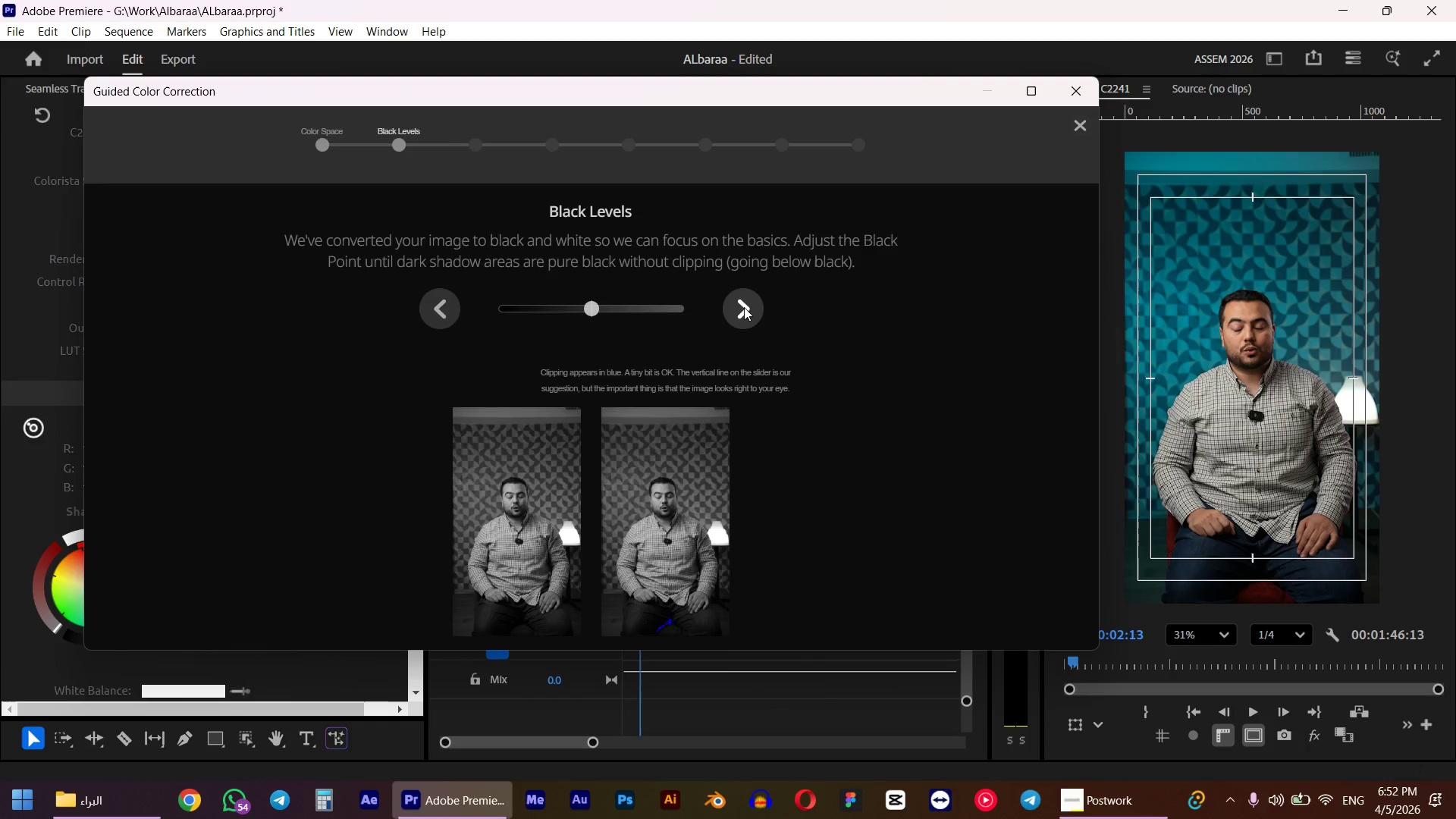 
left_click([745, 307])
 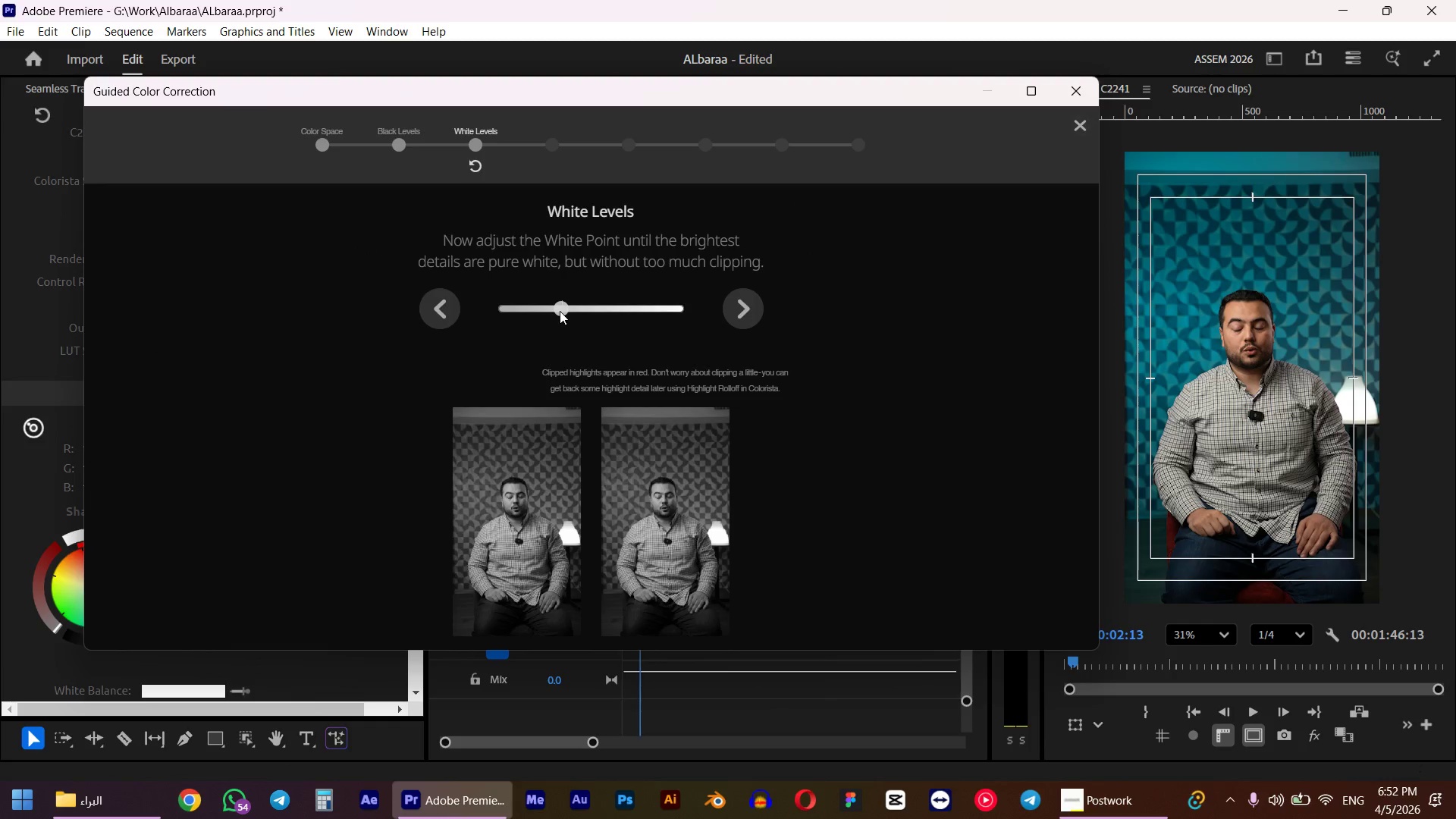 
left_click([742, 307])
 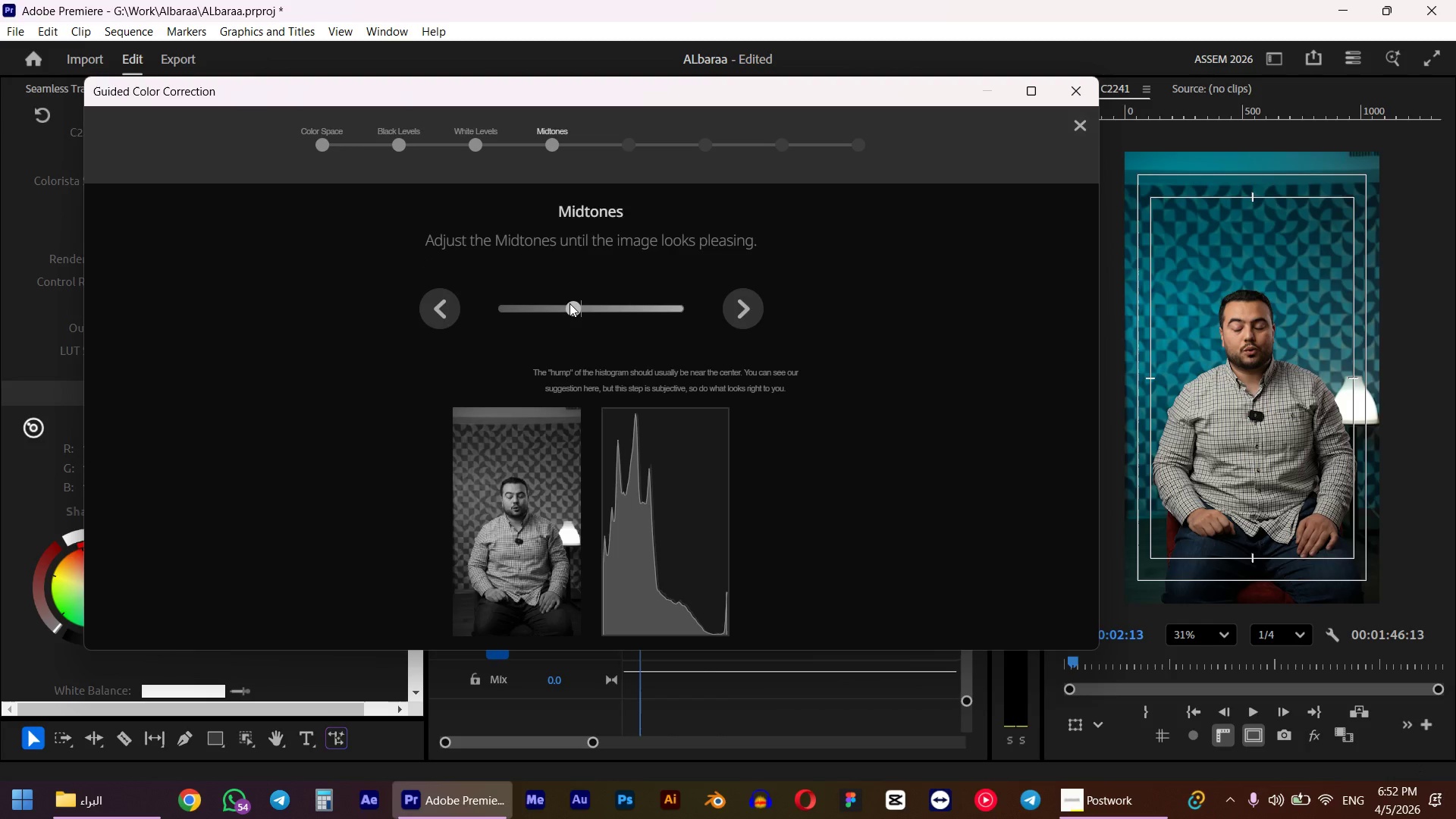 
left_click_drag(start_coordinate=[570, 303], to_coordinate=[577, 303])
 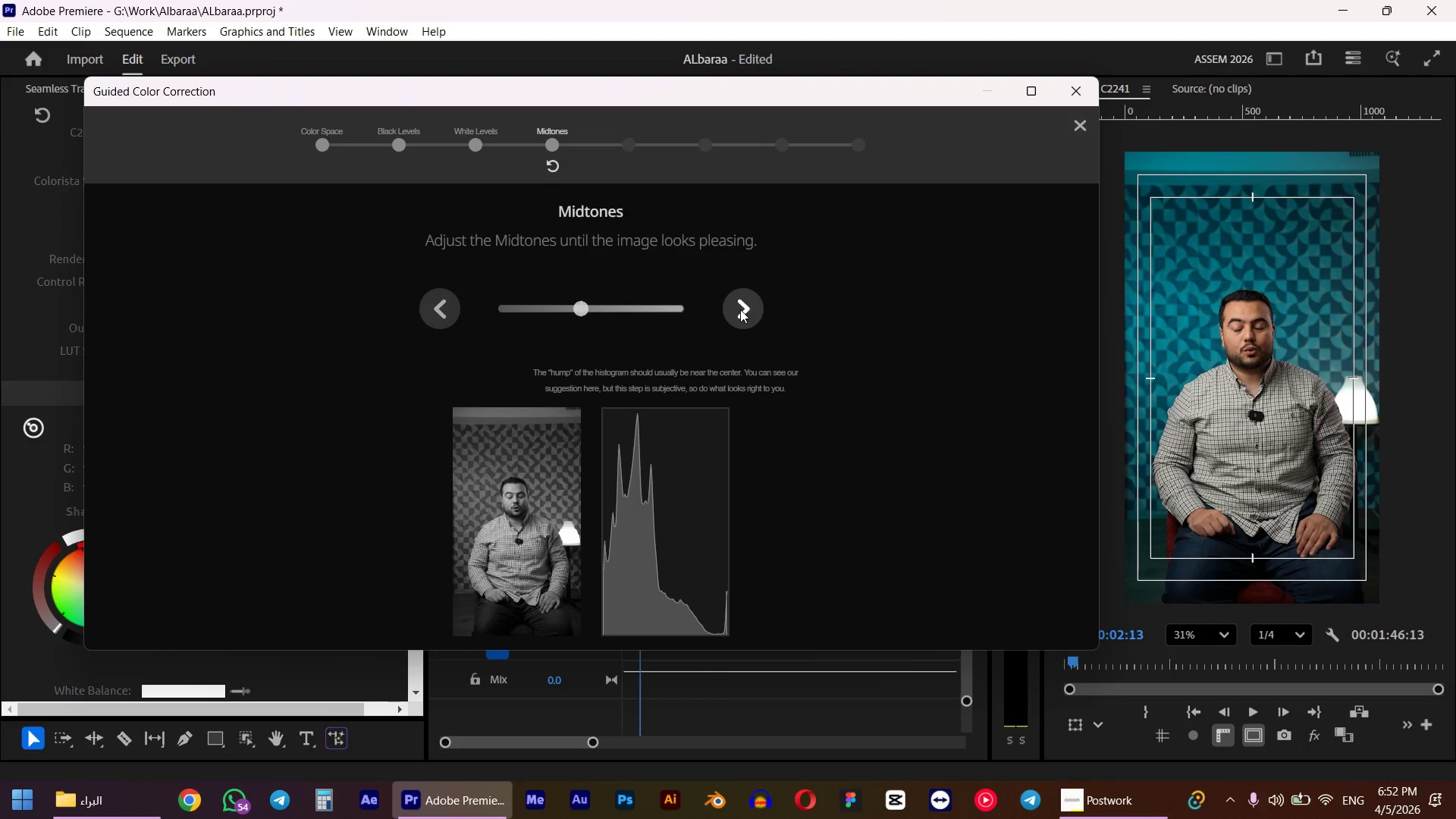 
left_click([740, 309])
 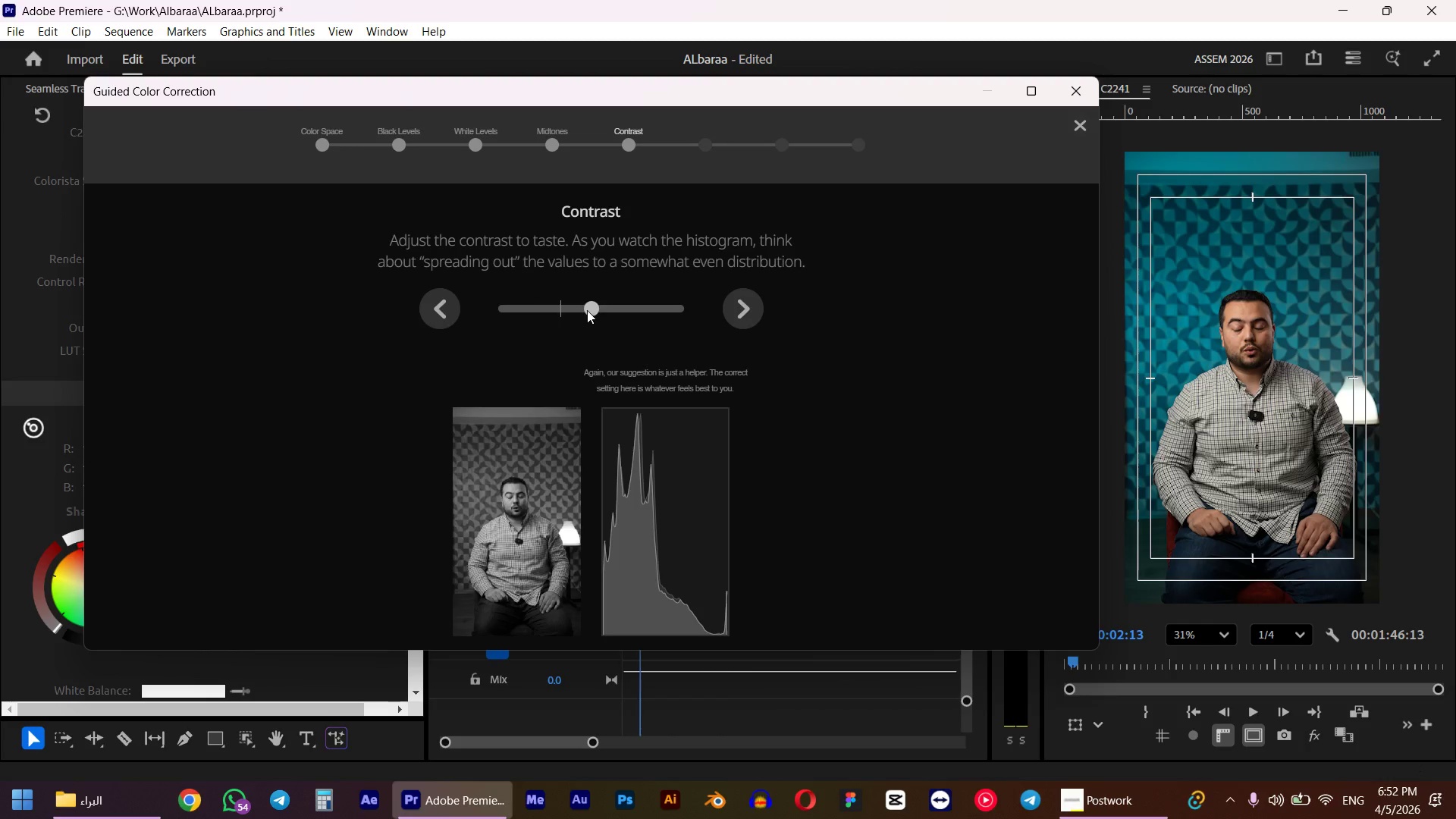 
double_click([588, 310])
 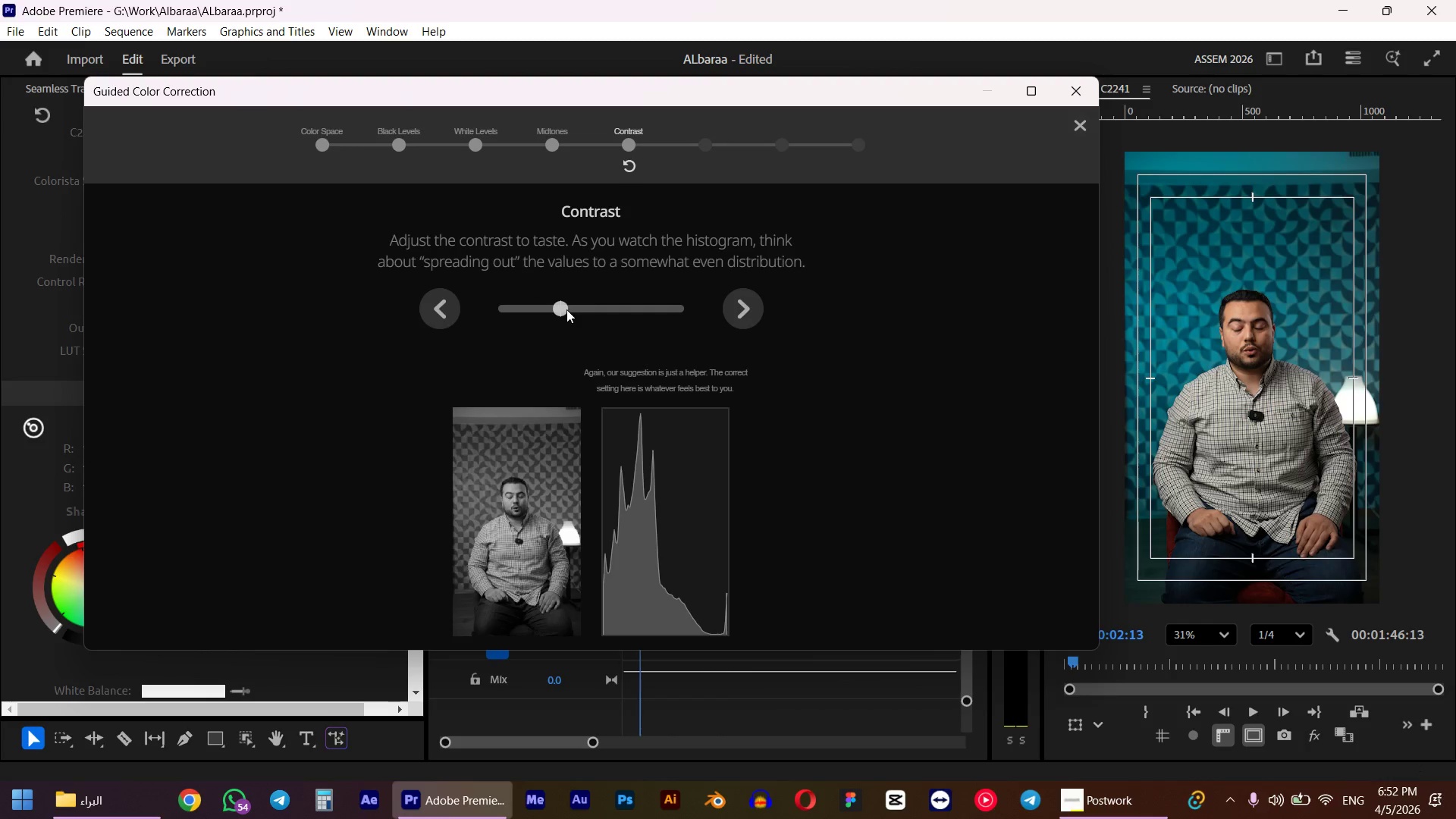 
left_click_drag(start_coordinate=[566, 309], to_coordinate=[588, 304])
 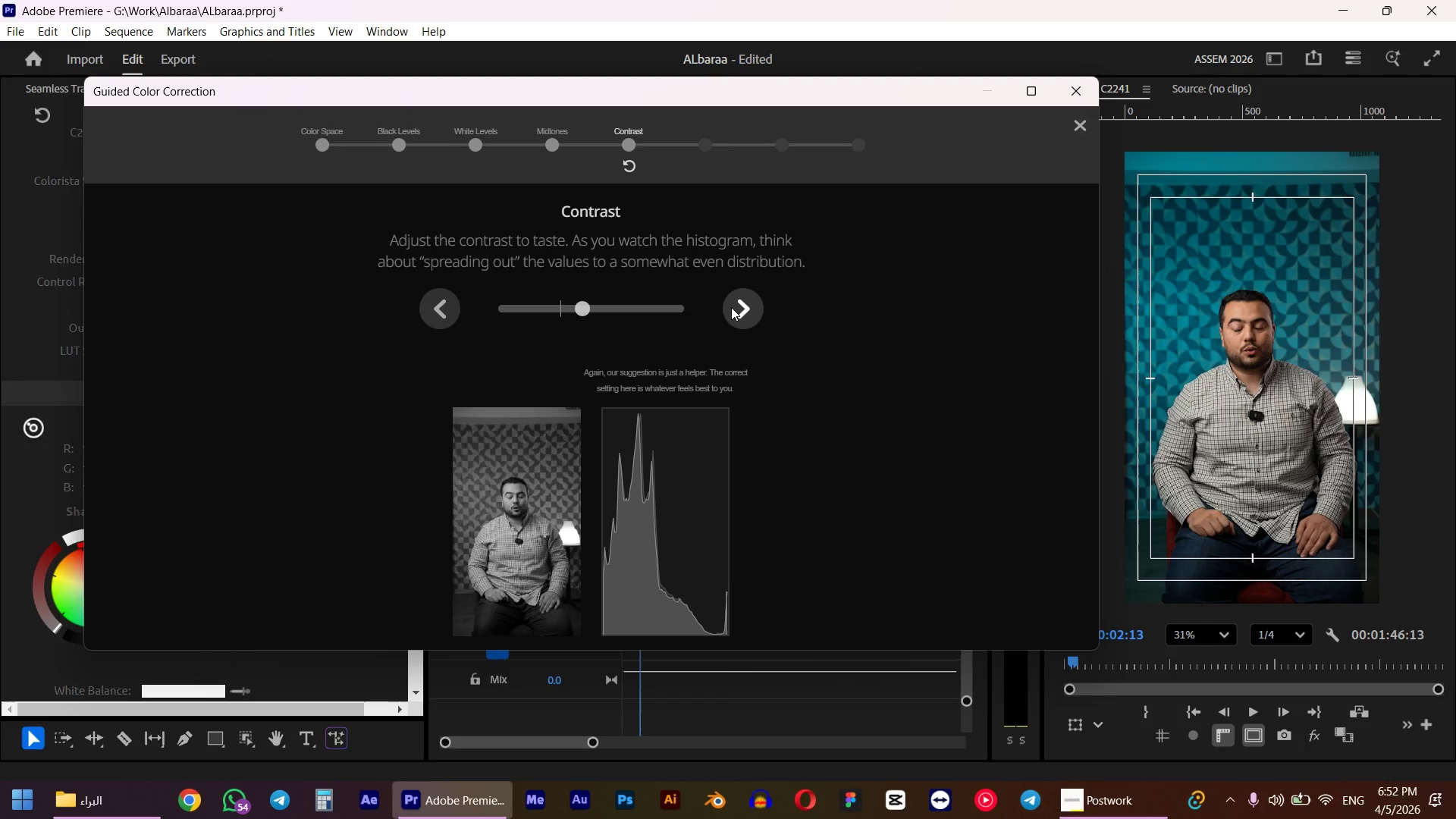 
left_click([731, 307])
 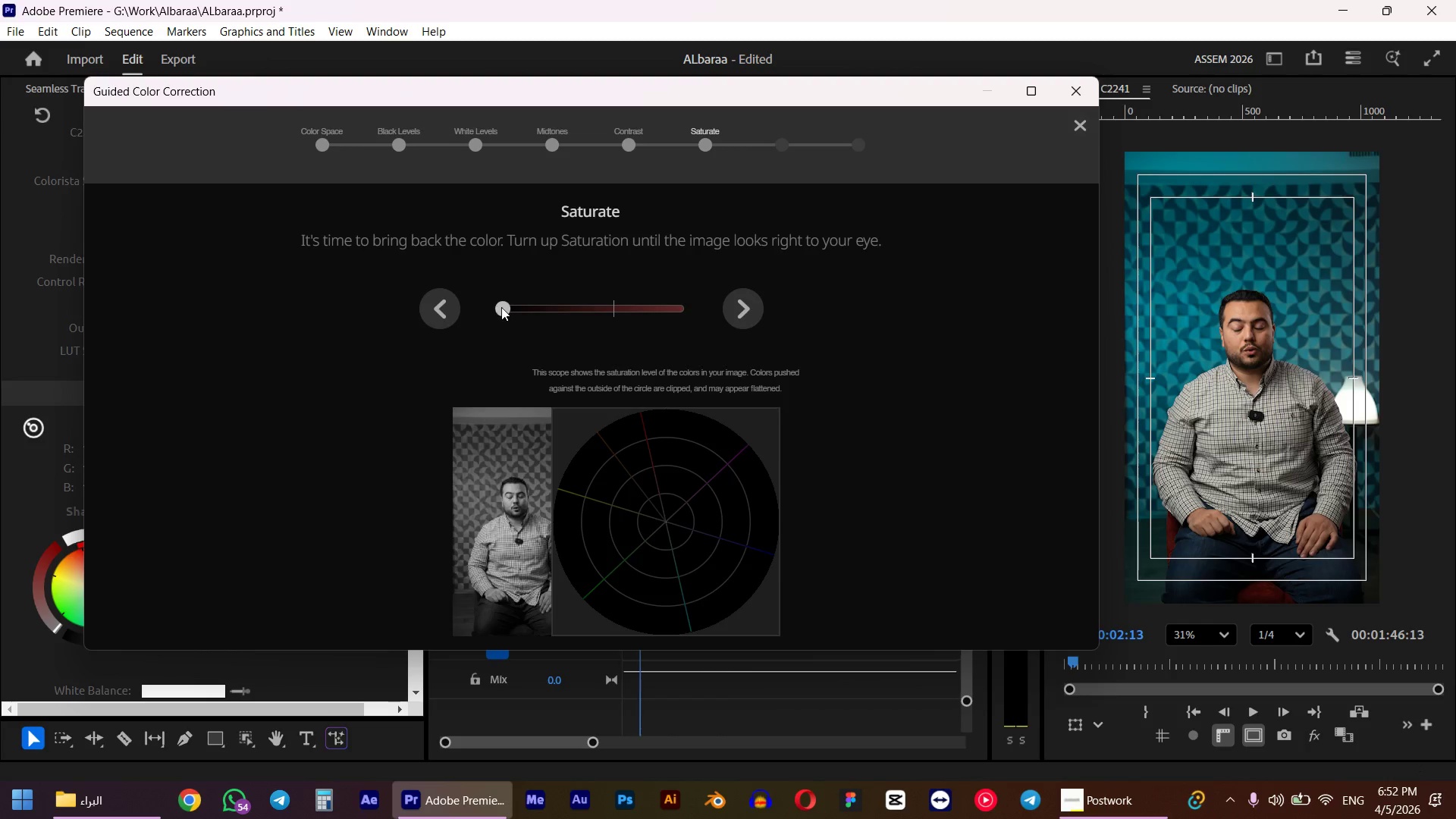 
double_click([501, 307])
 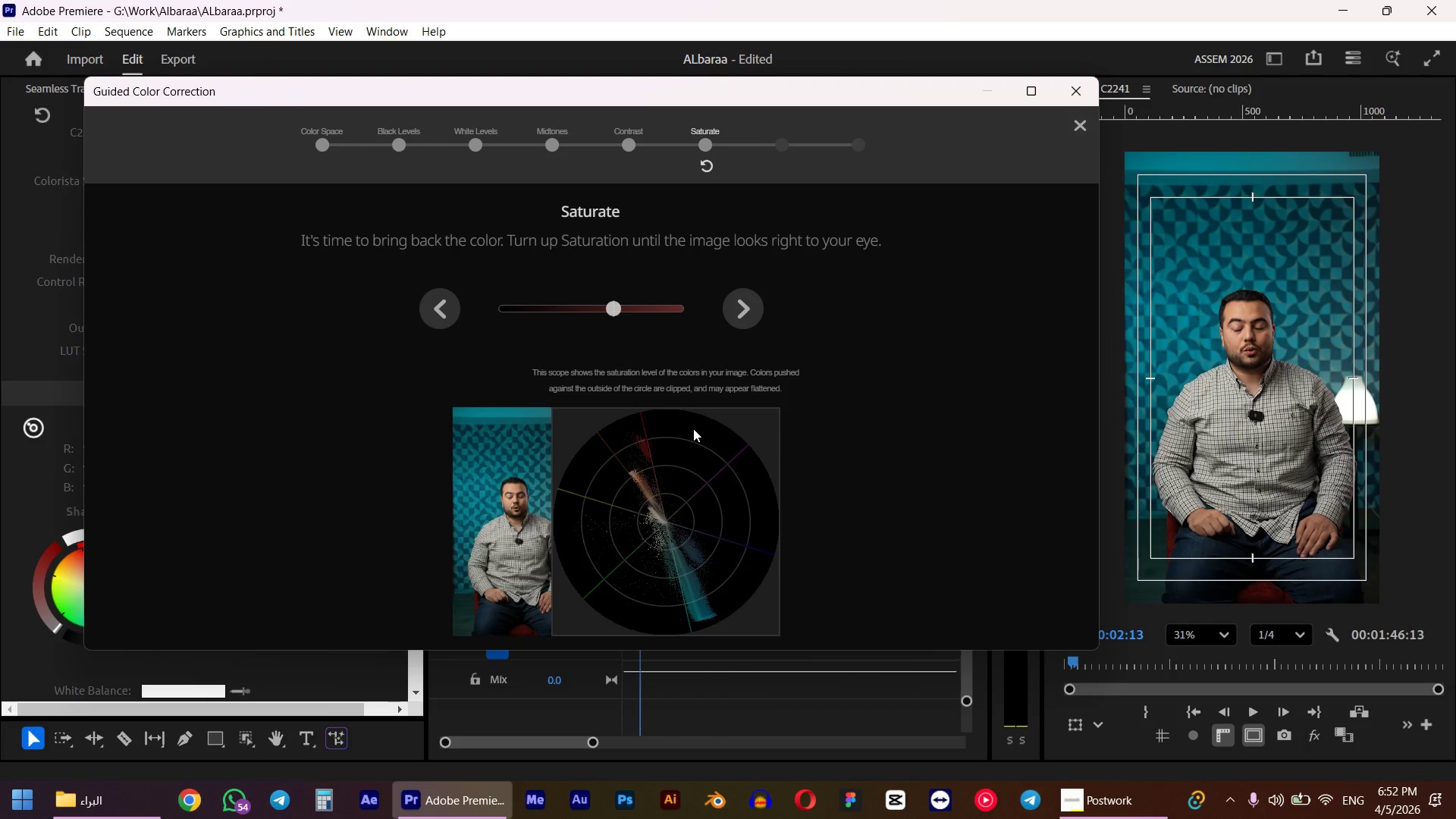 
wait(7.0)
 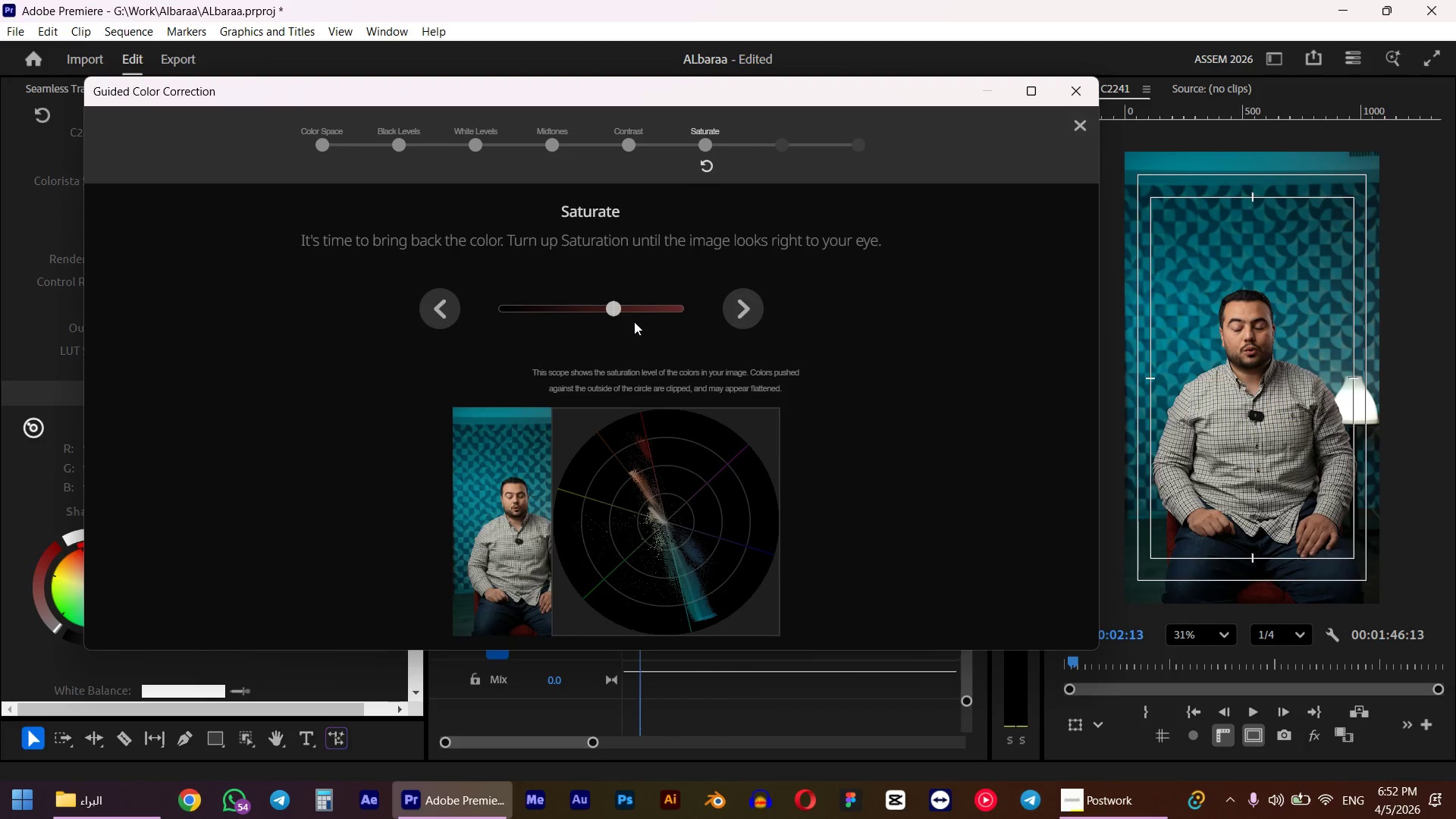 
left_click([742, 302])
 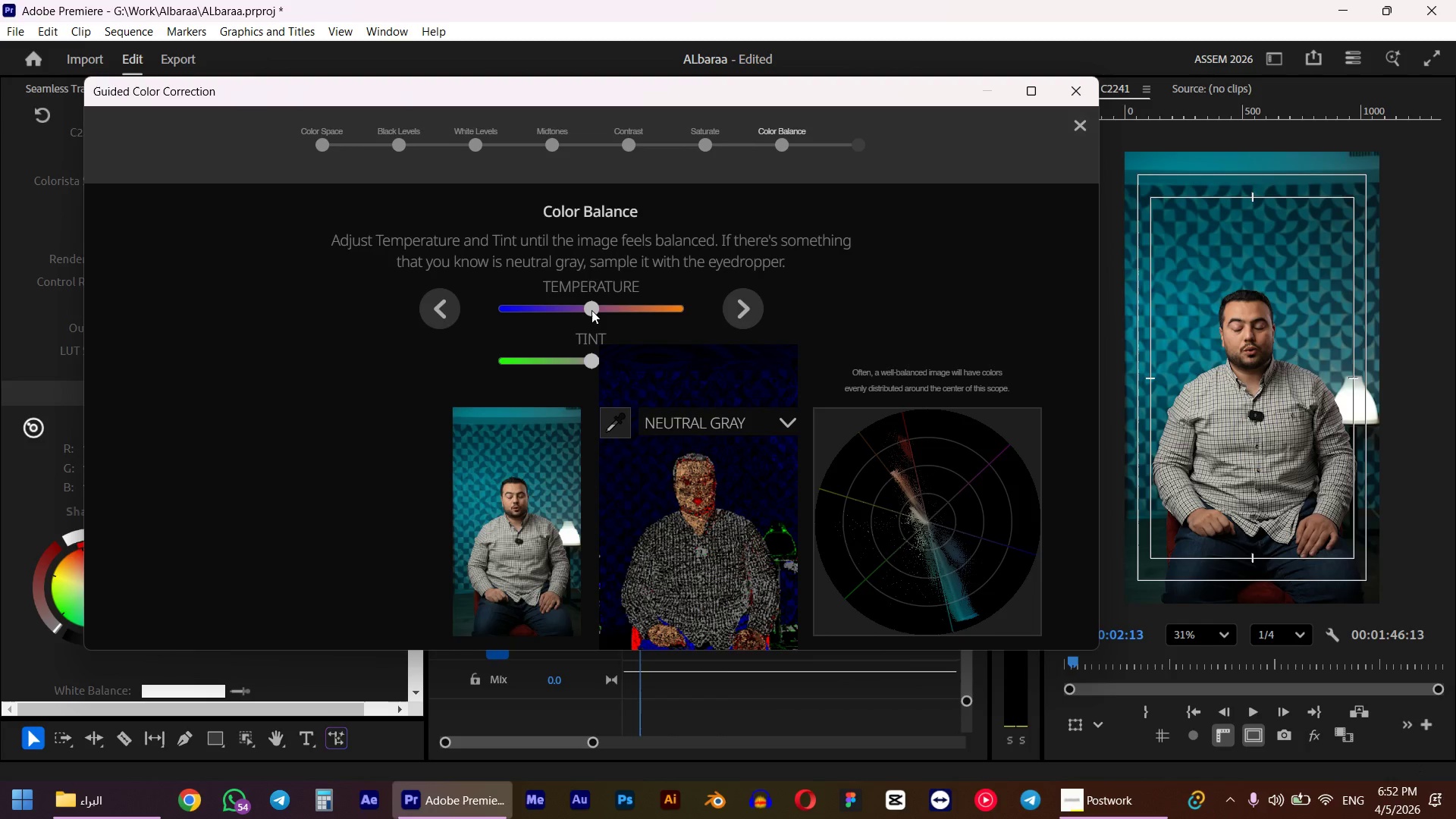 
left_click_drag(start_coordinate=[592, 310], to_coordinate=[600, 309])
 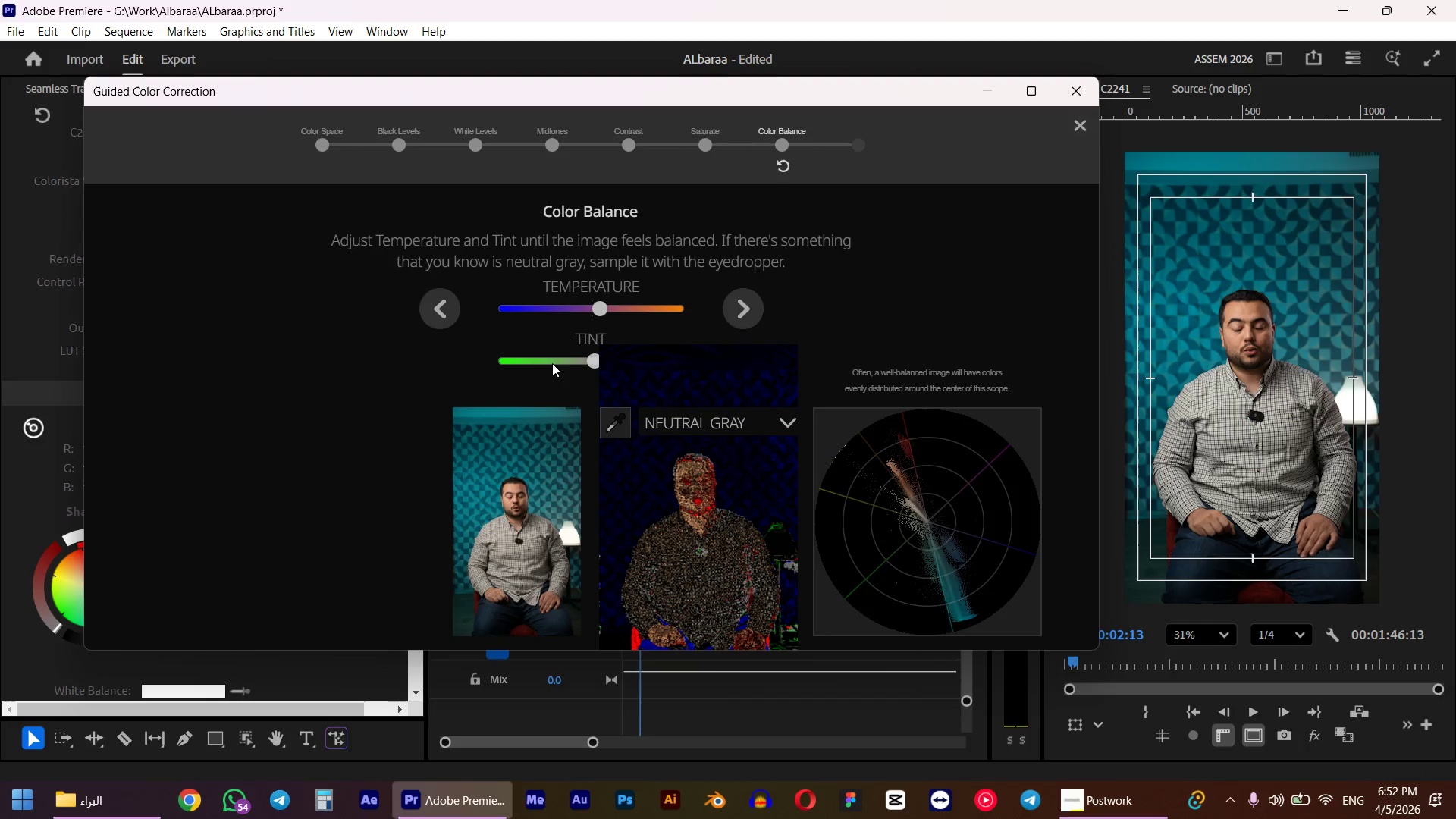 
left_click([734, 424])
 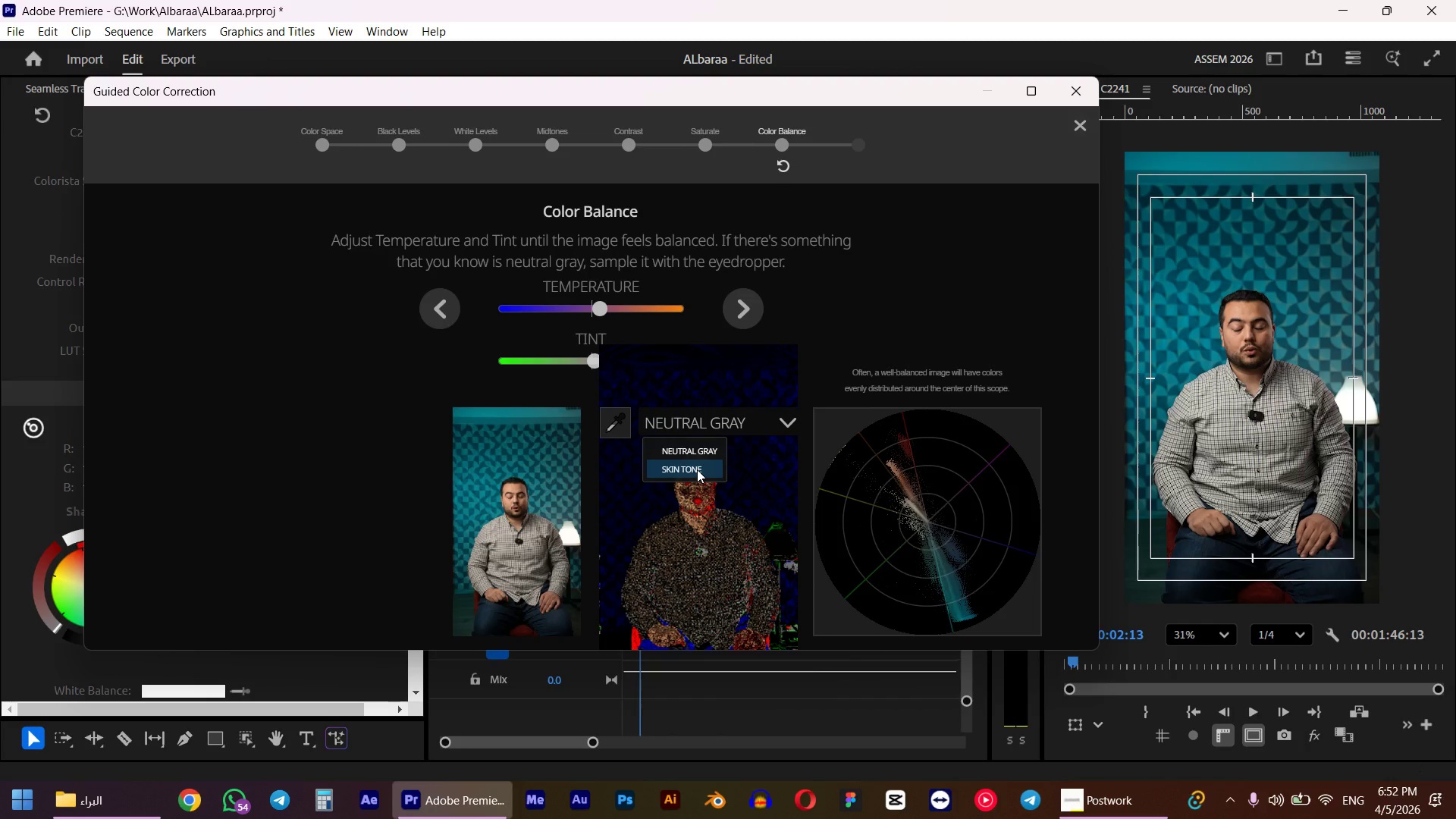 
left_click([697, 469])
 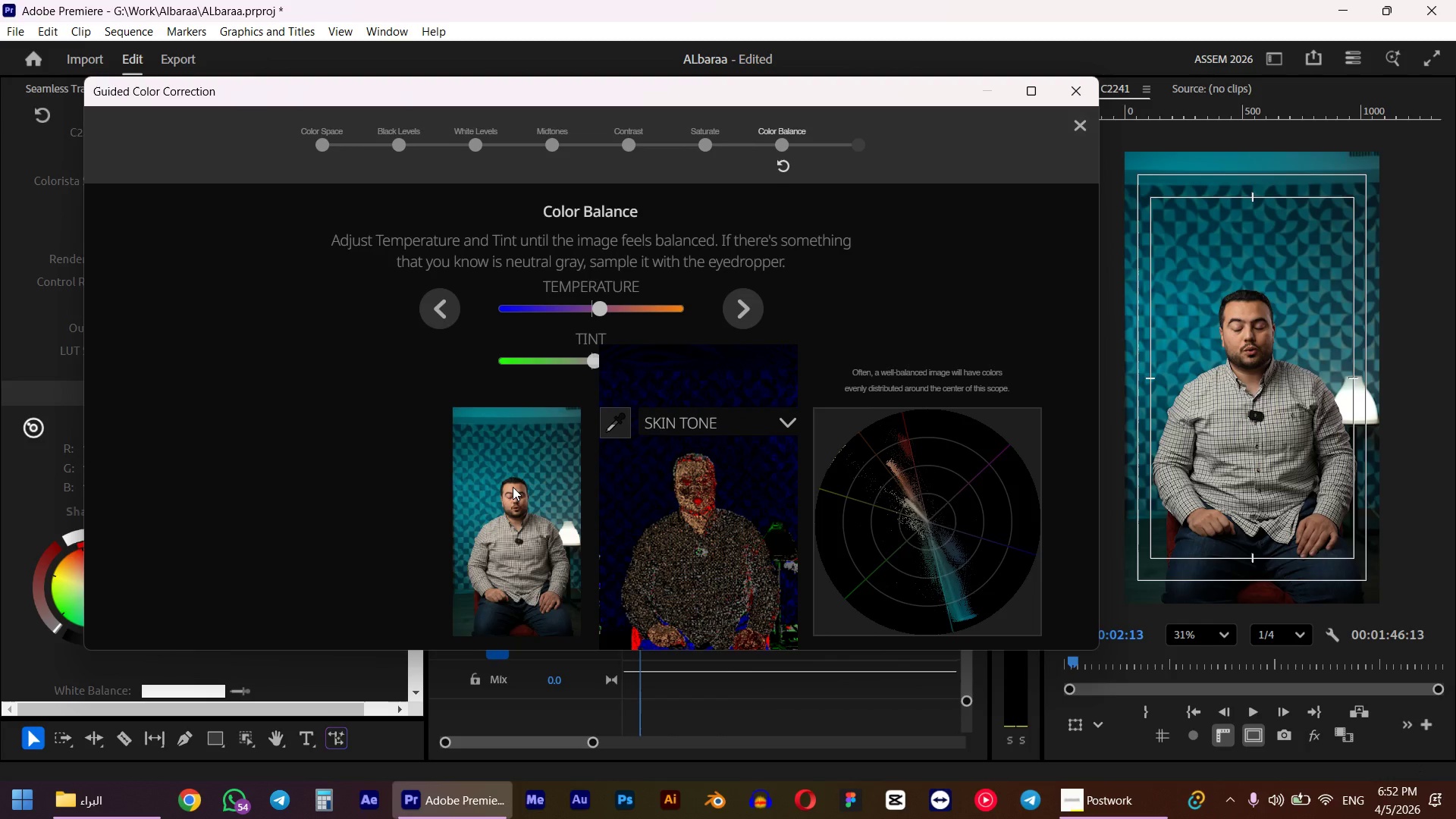 
left_click([513, 487])
 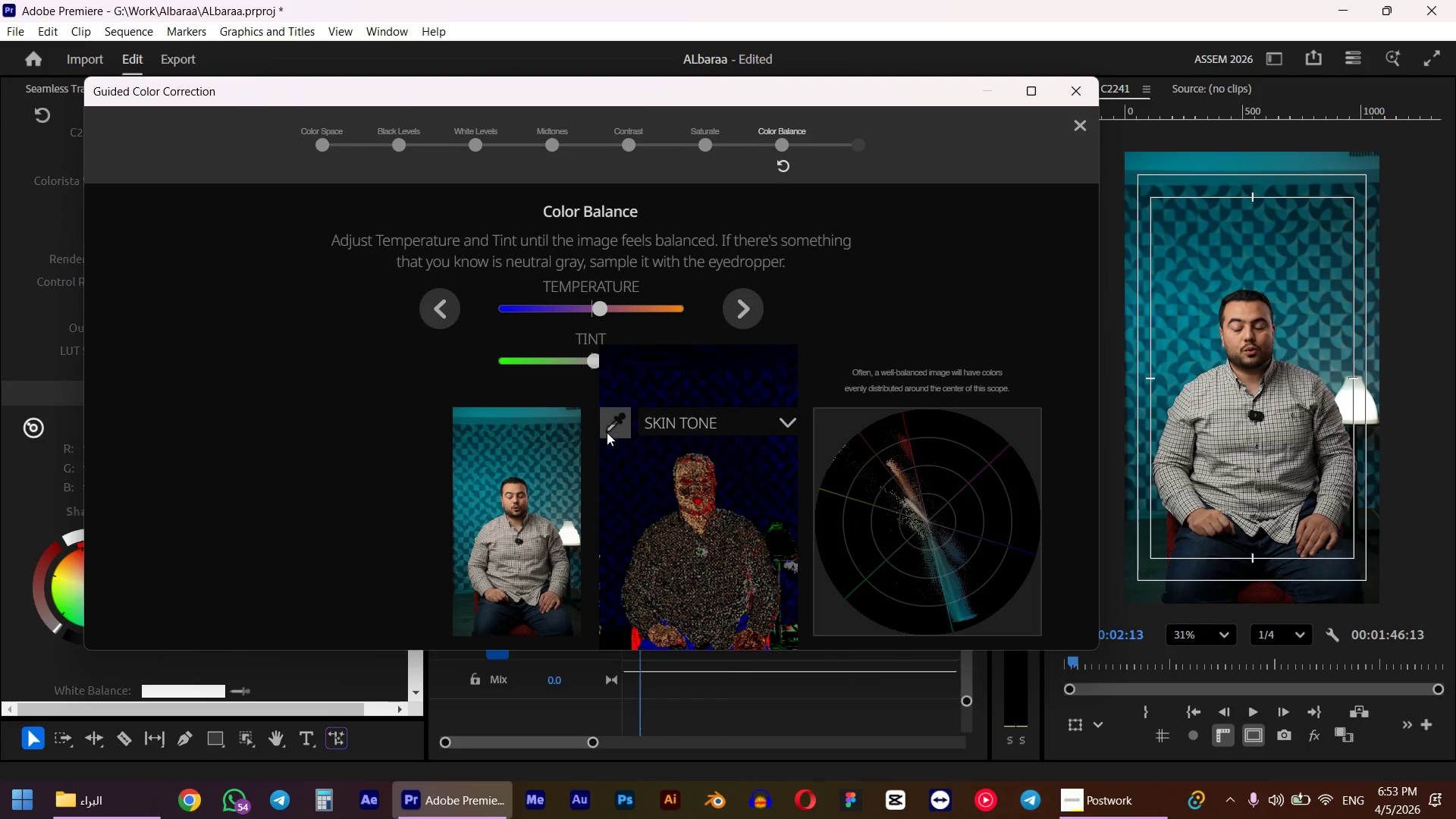 
left_click([607, 432])
 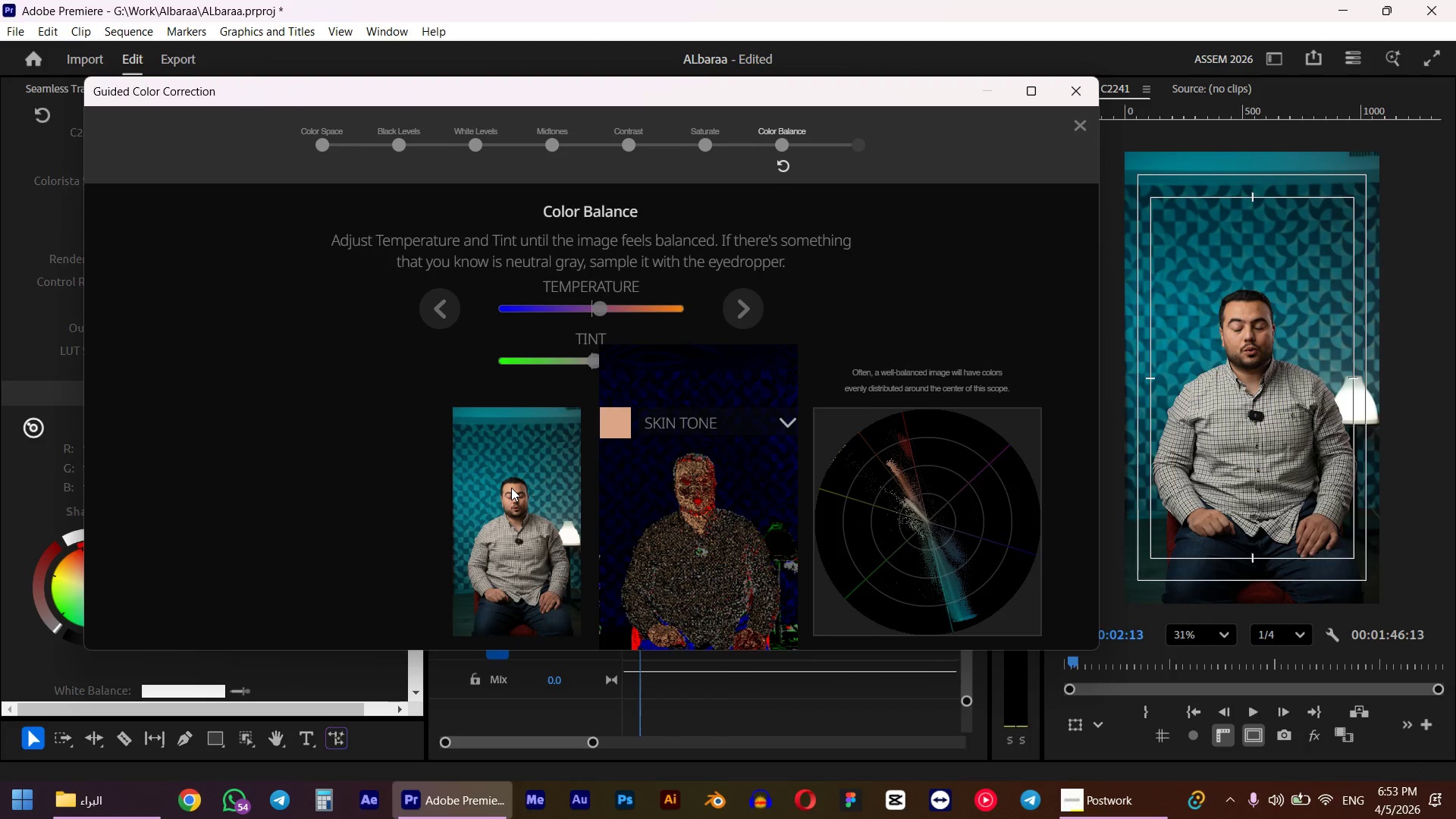 
left_click([511, 488])
 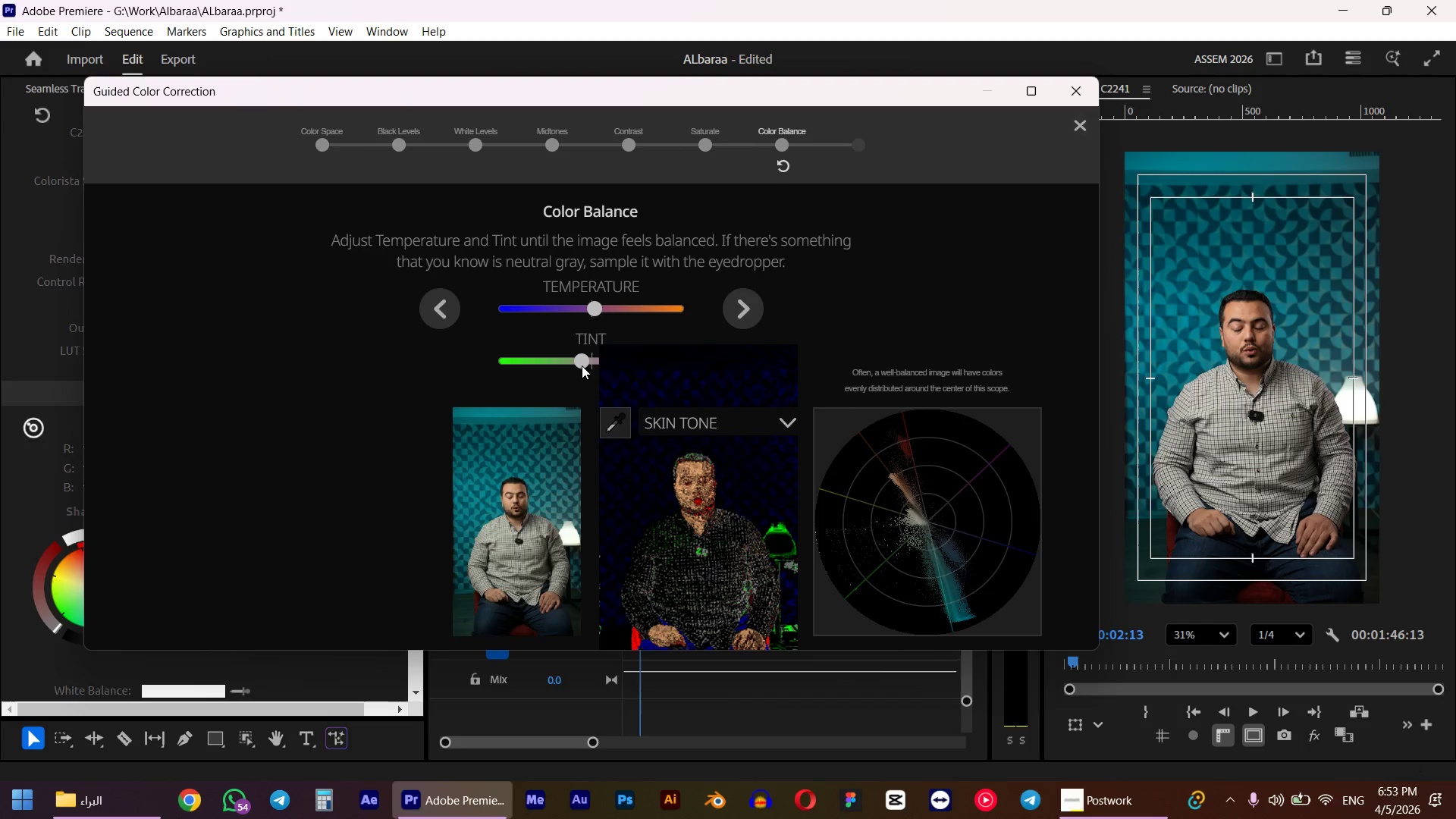 
double_click([582, 359])
 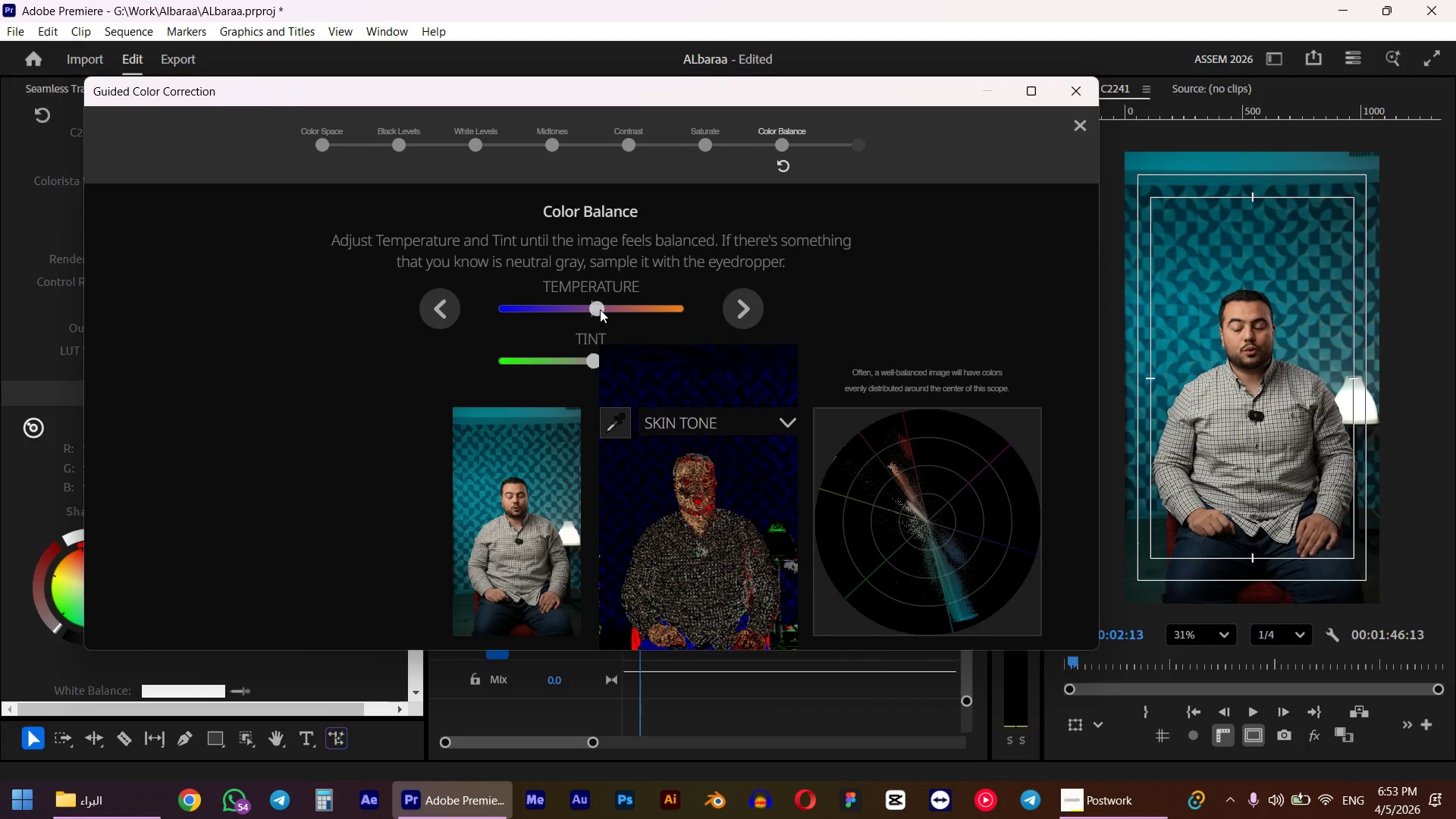 
wait(5.24)
 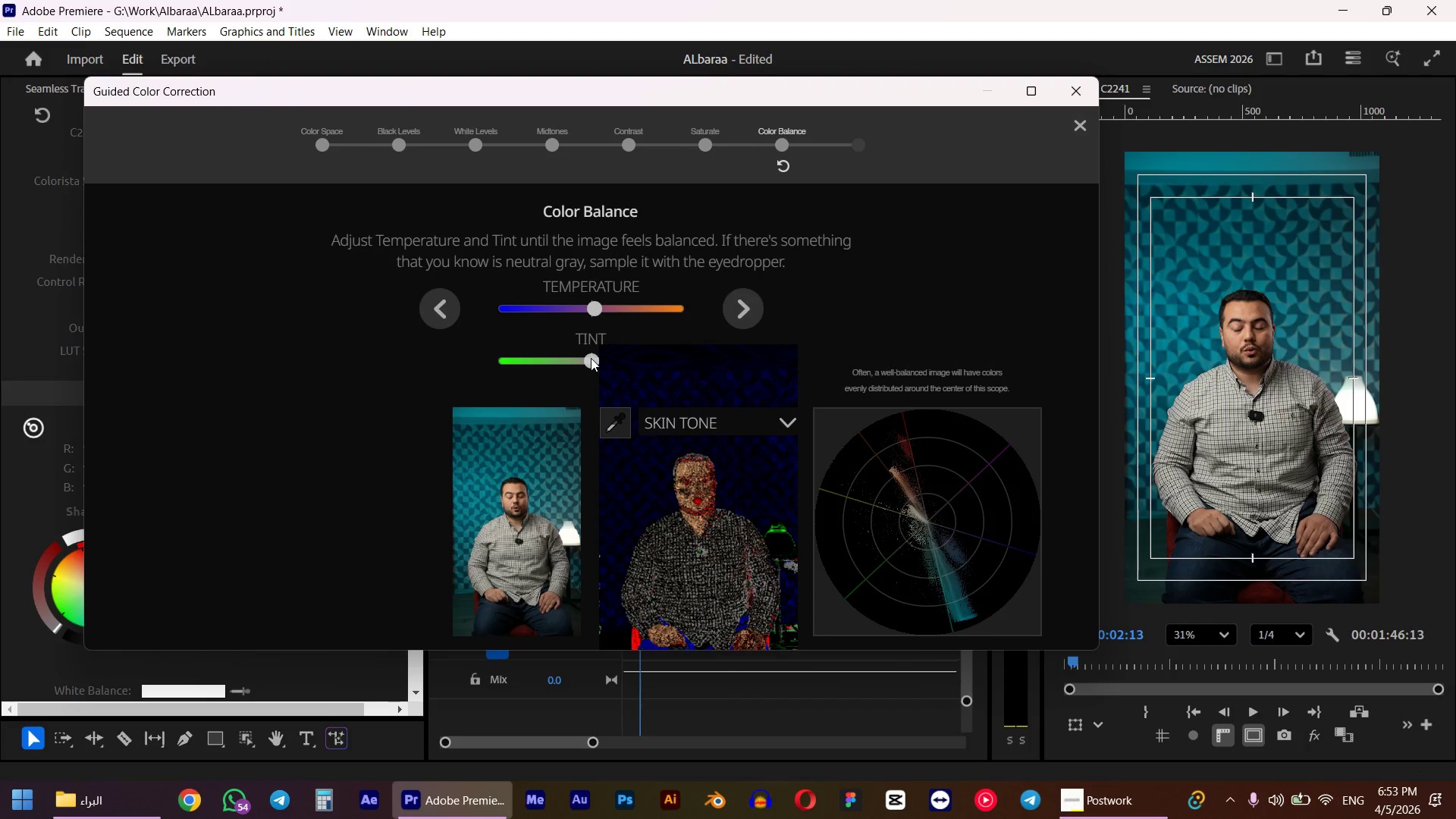 
left_click([752, 313])
 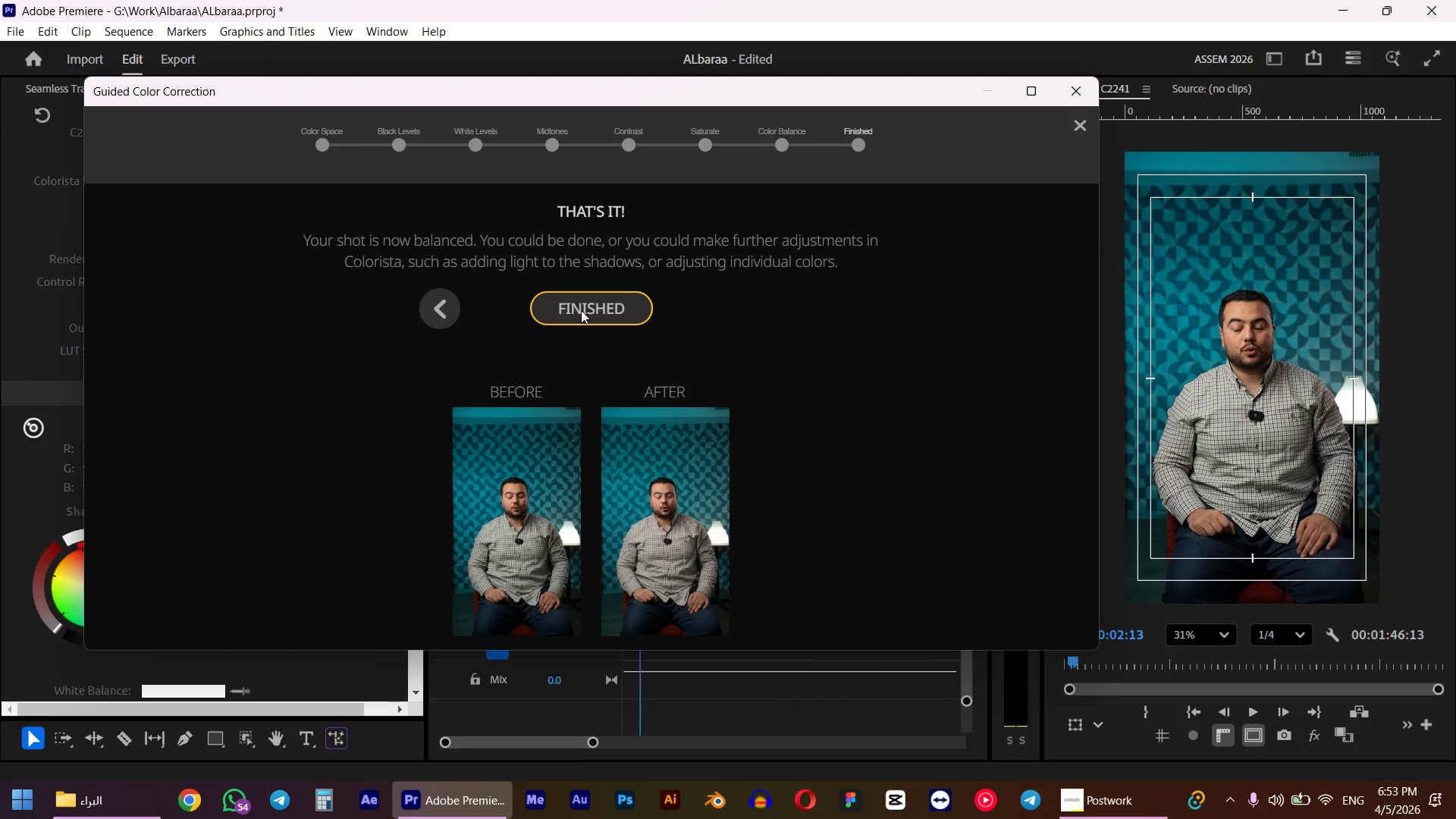 
left_click([576, 300])
 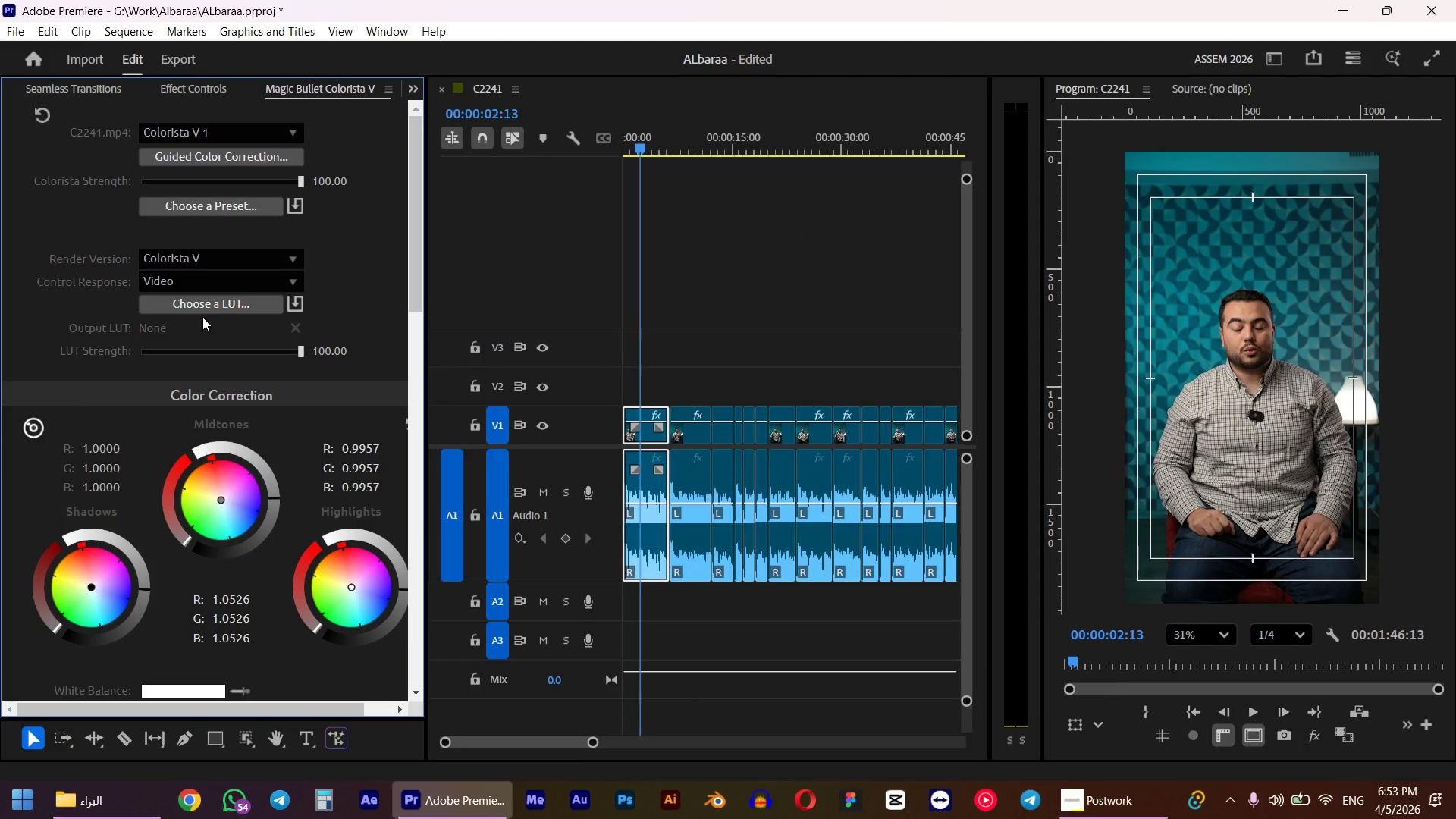 
left_click([190, 301])
 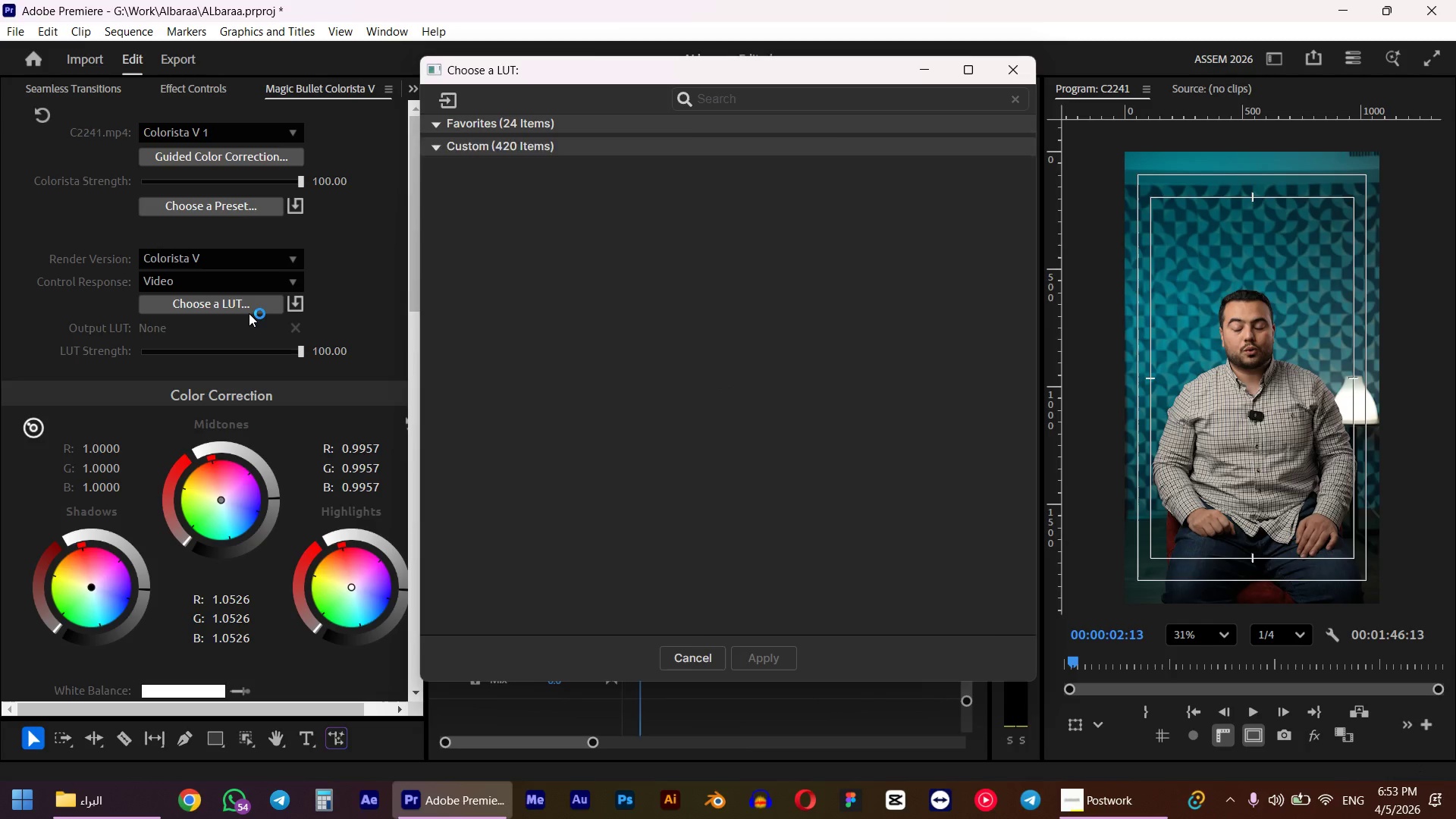 
wait(6.34)
 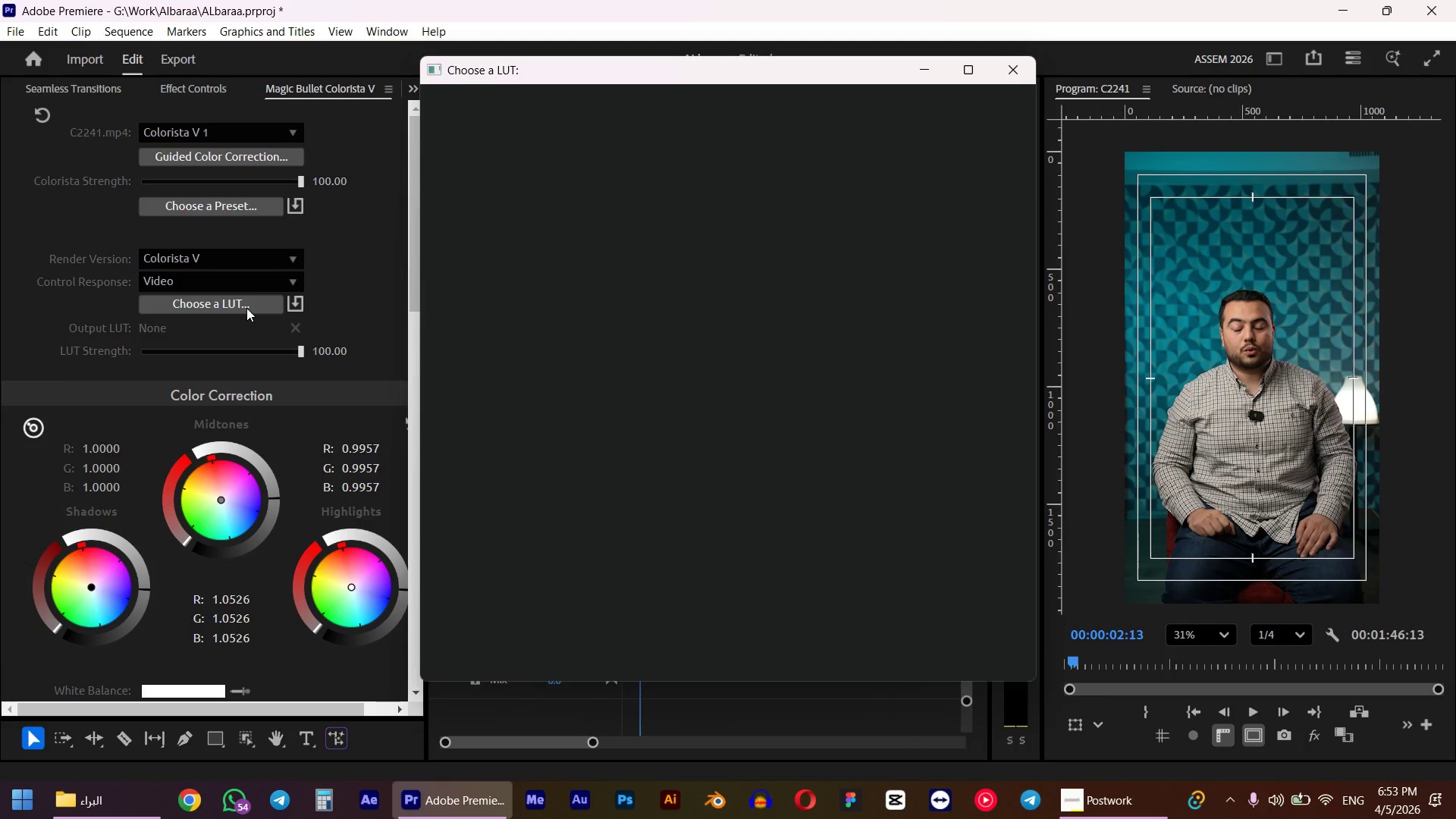 
left_click([767, 659])
 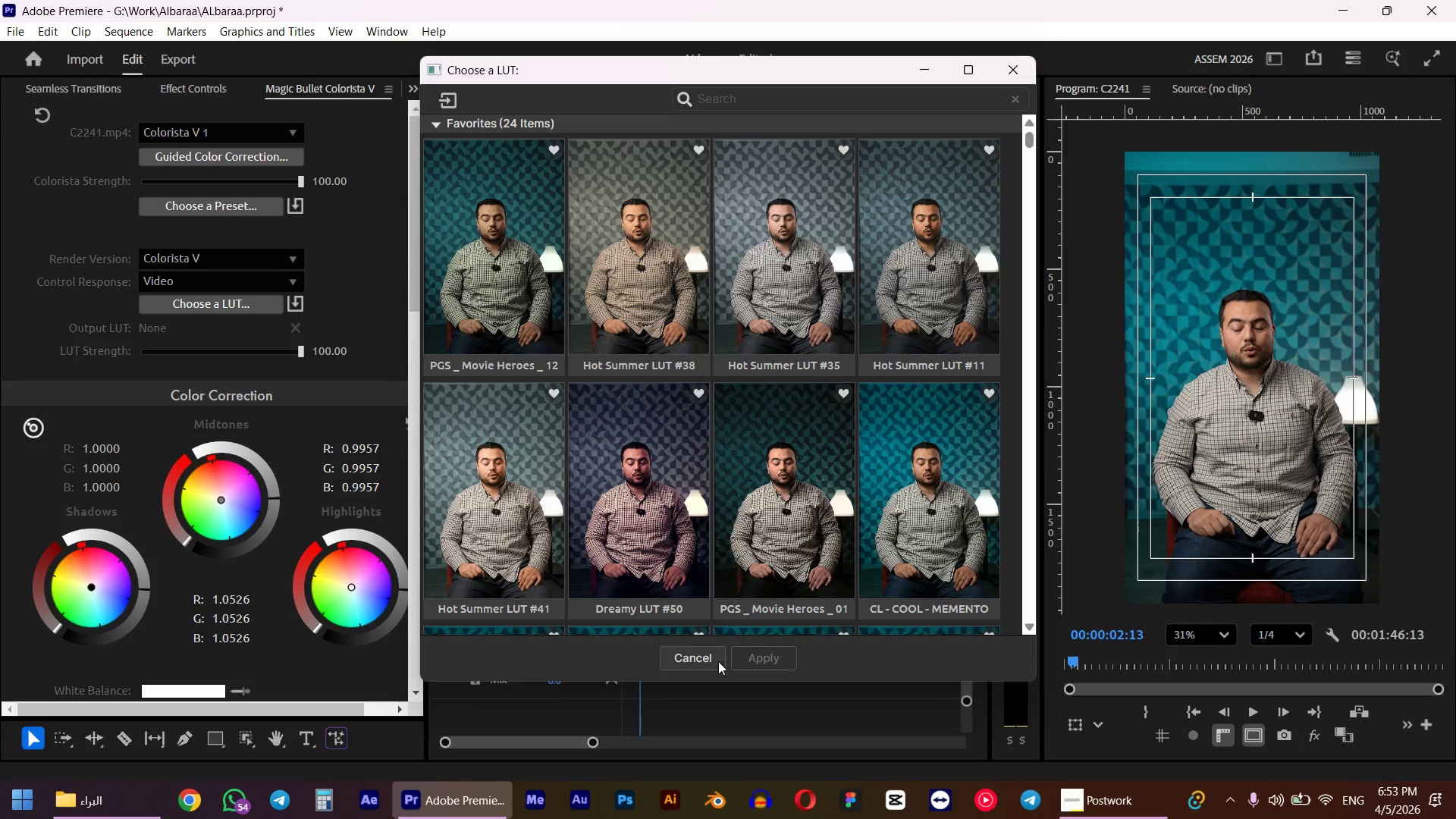 
left_click([716, 661])
 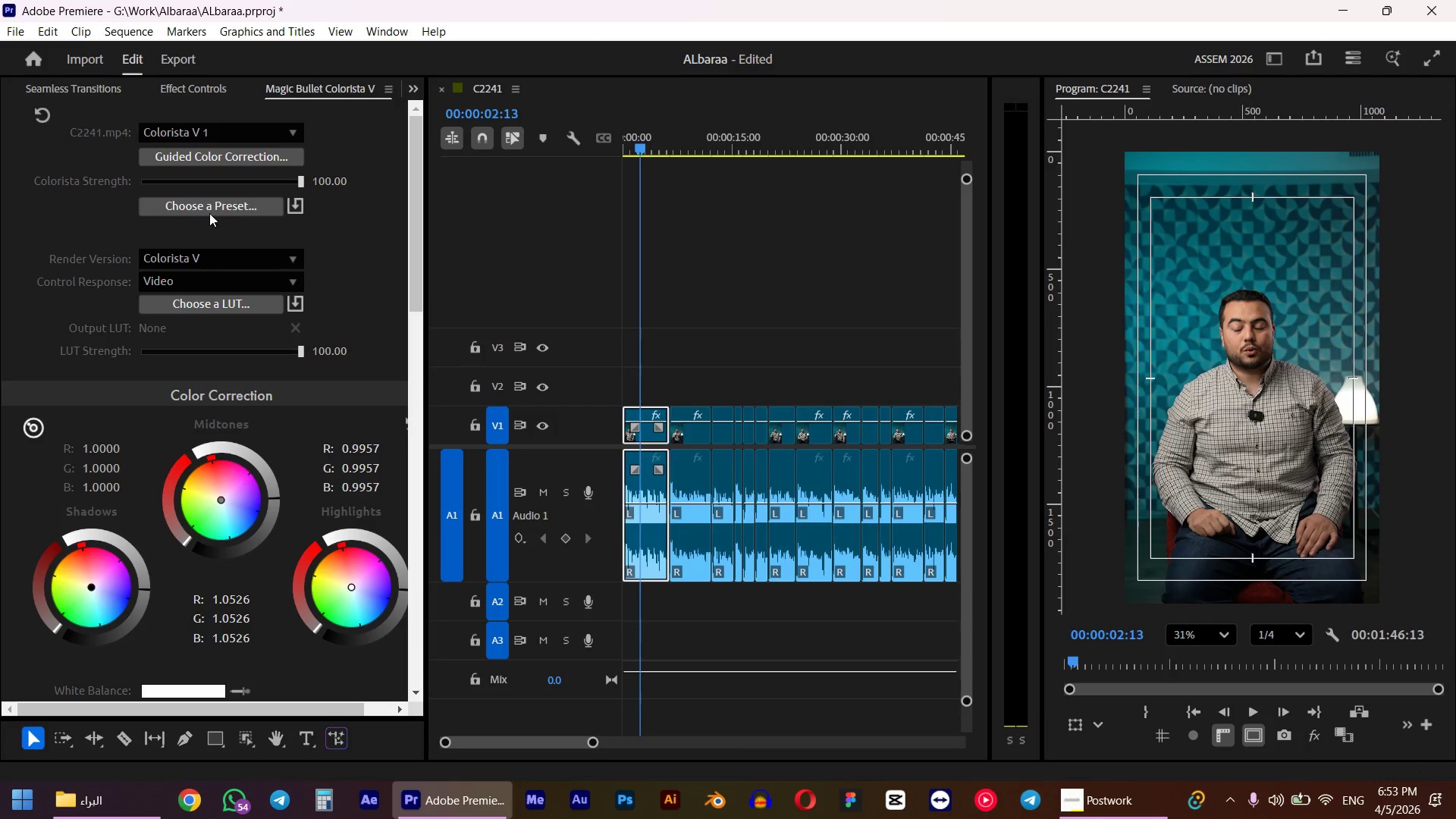 
left_click([210, 210])
 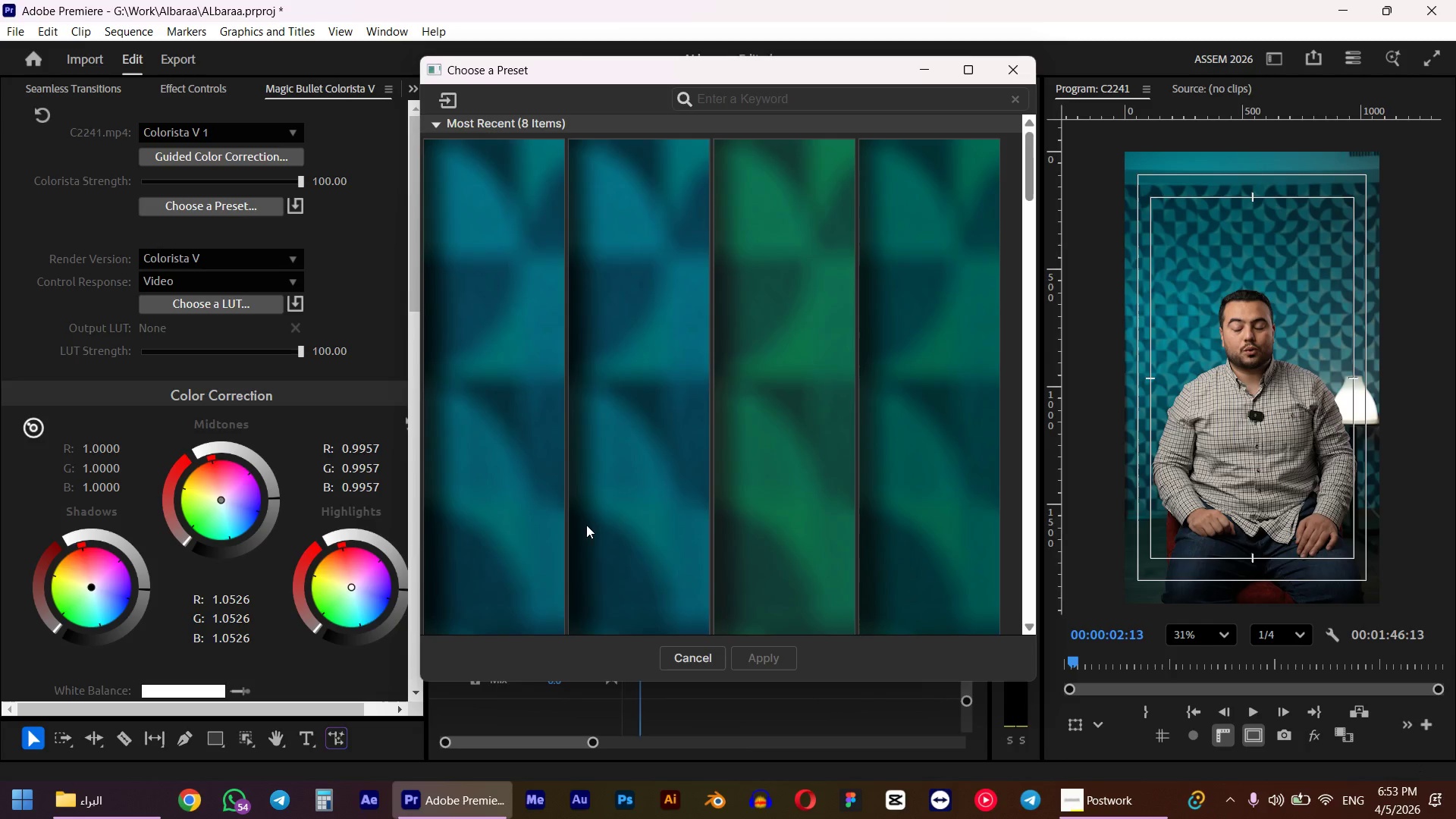 
wait(37.17)
 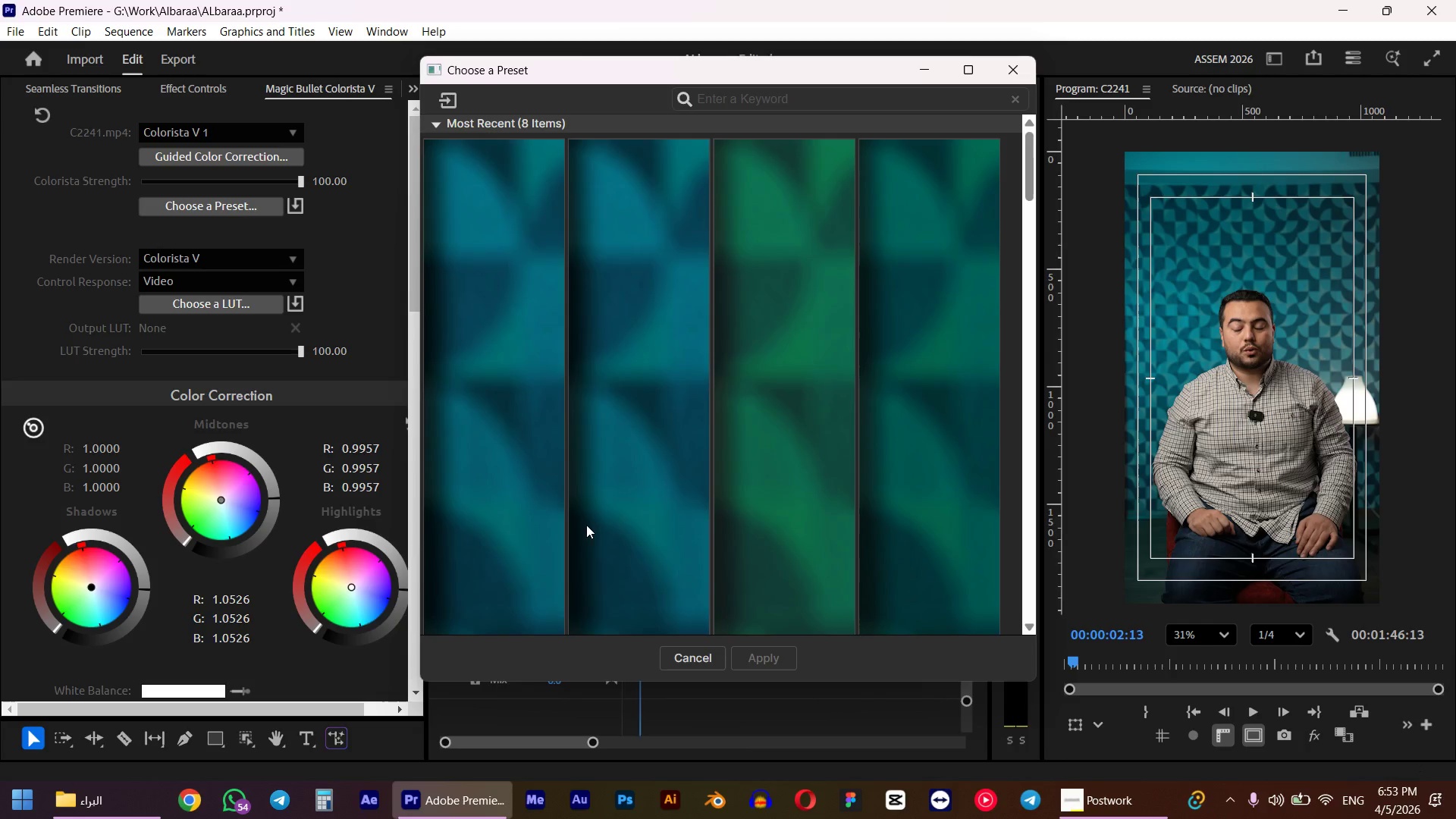 
scroll: coordinate [604, 406], scroll_direction: down, amount: 8.0
 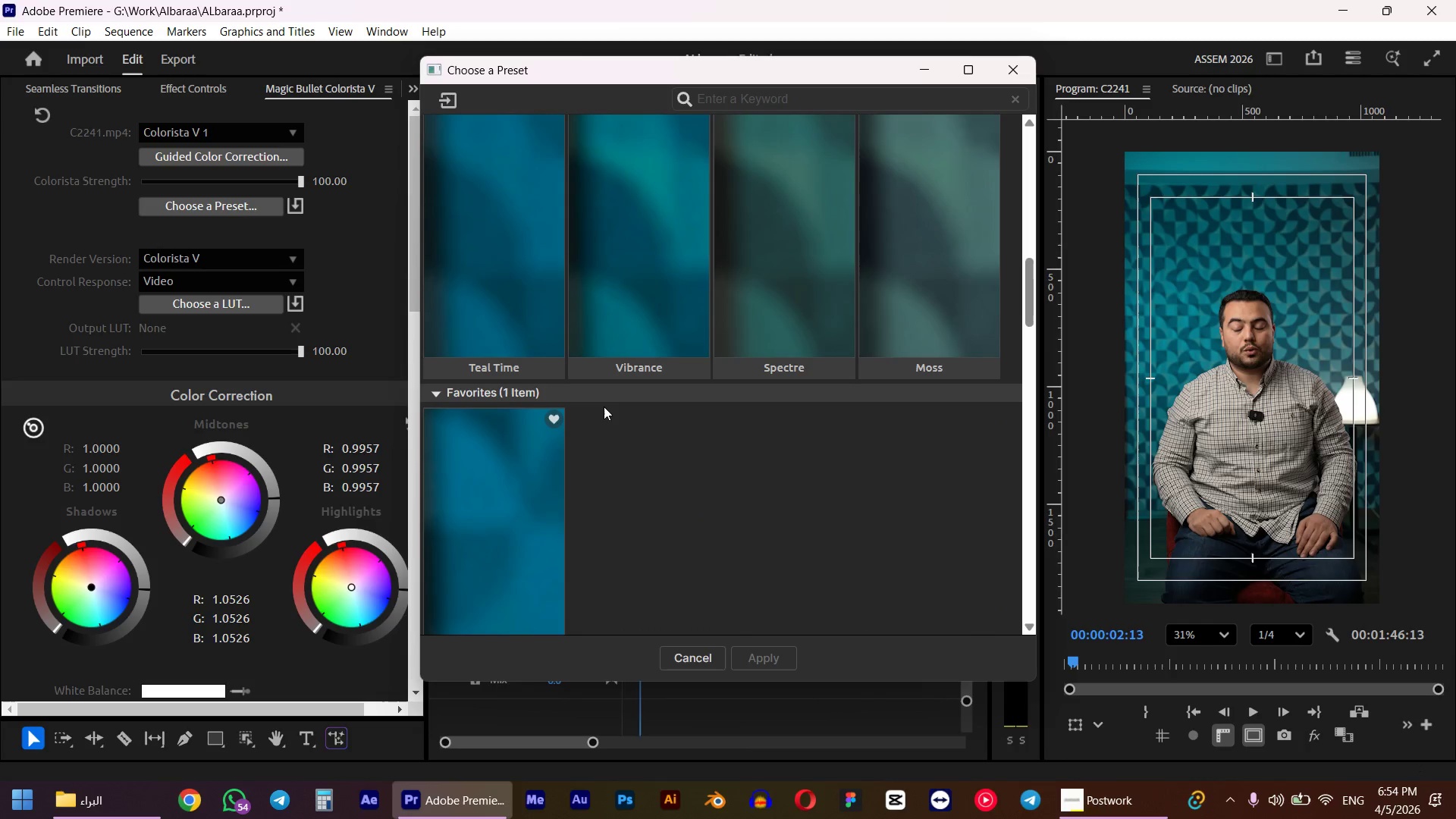 
left_click([500, 289])
 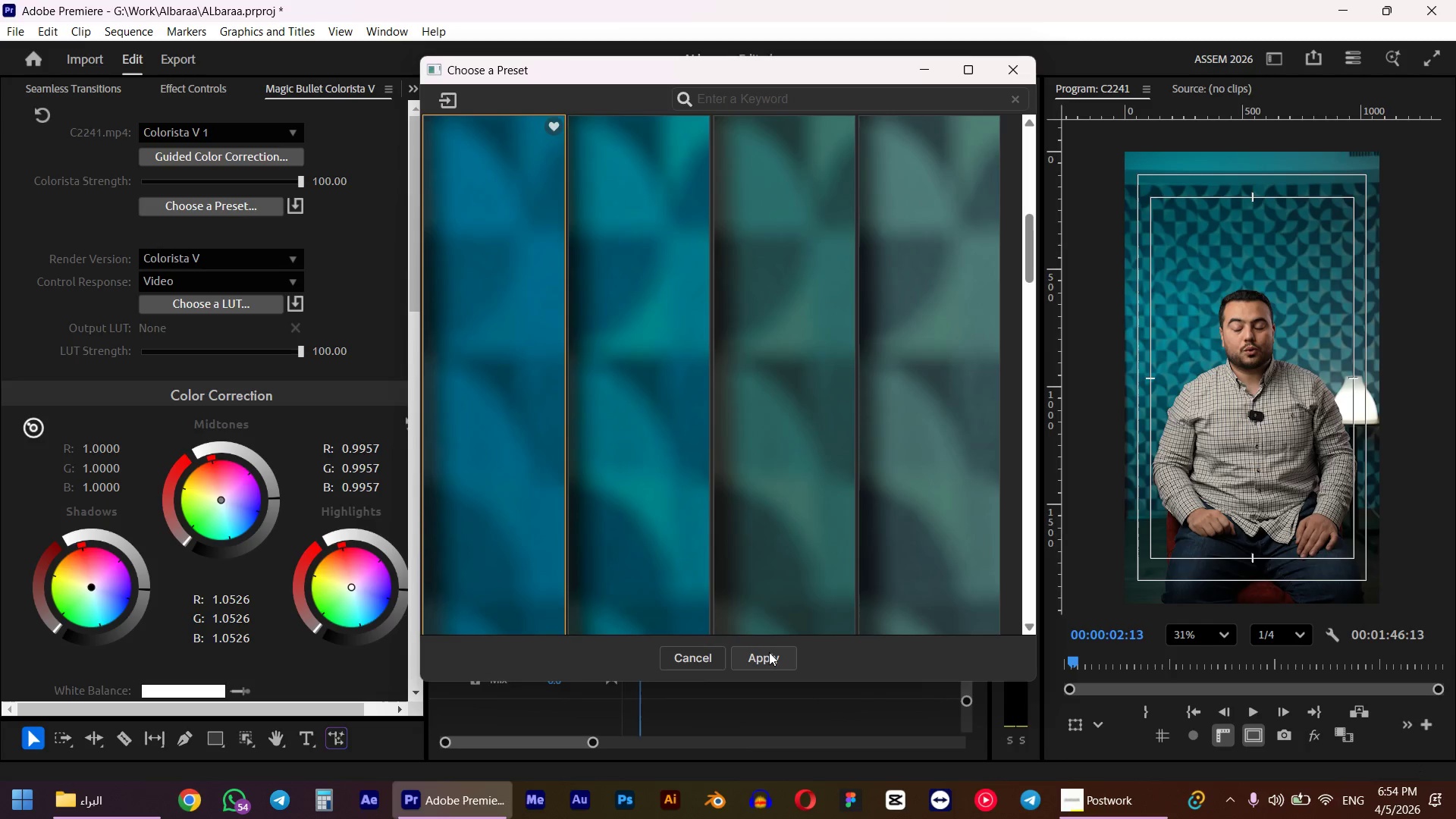 
left_click([769, 652])
 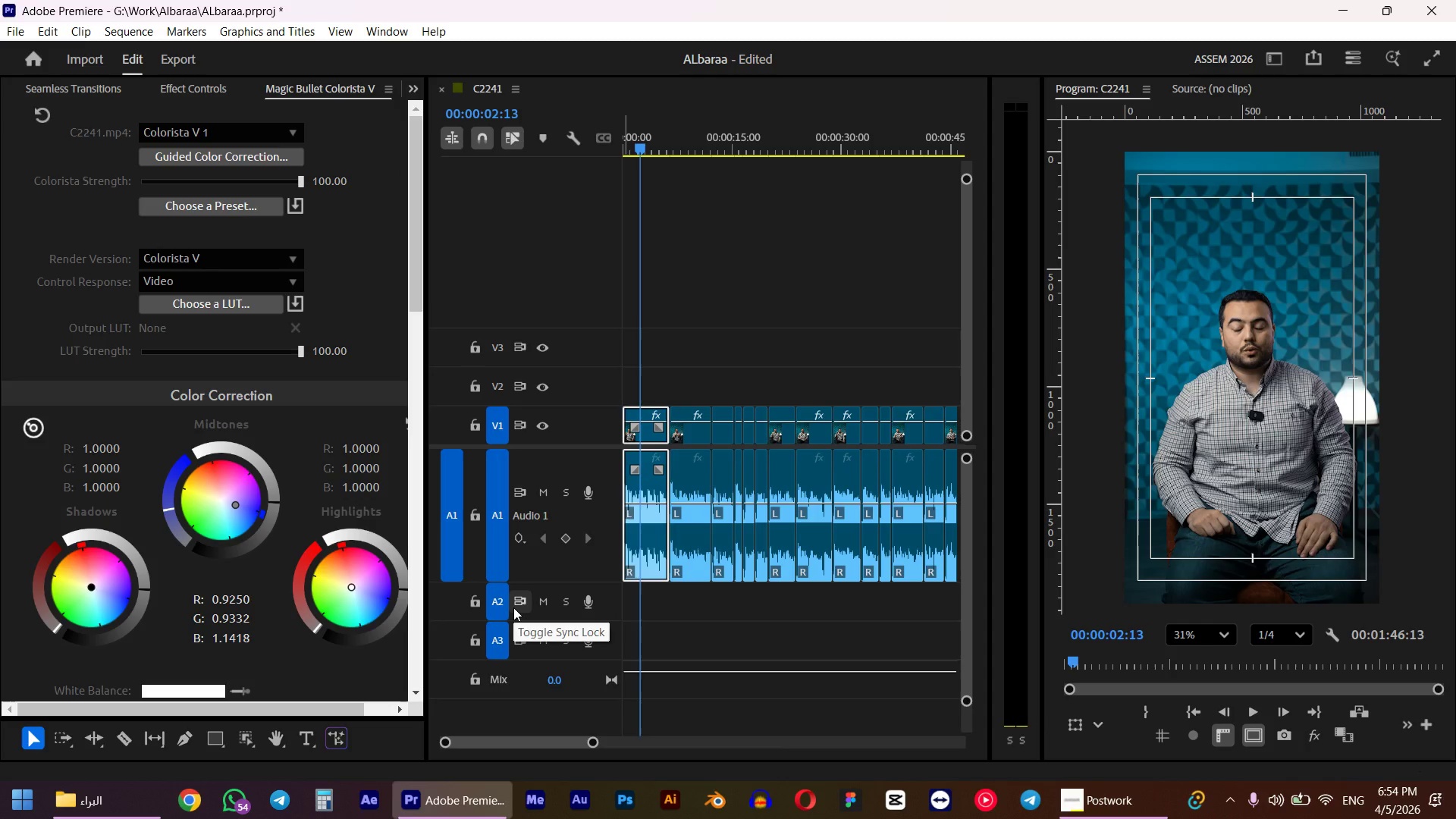 
wait(7.66)
 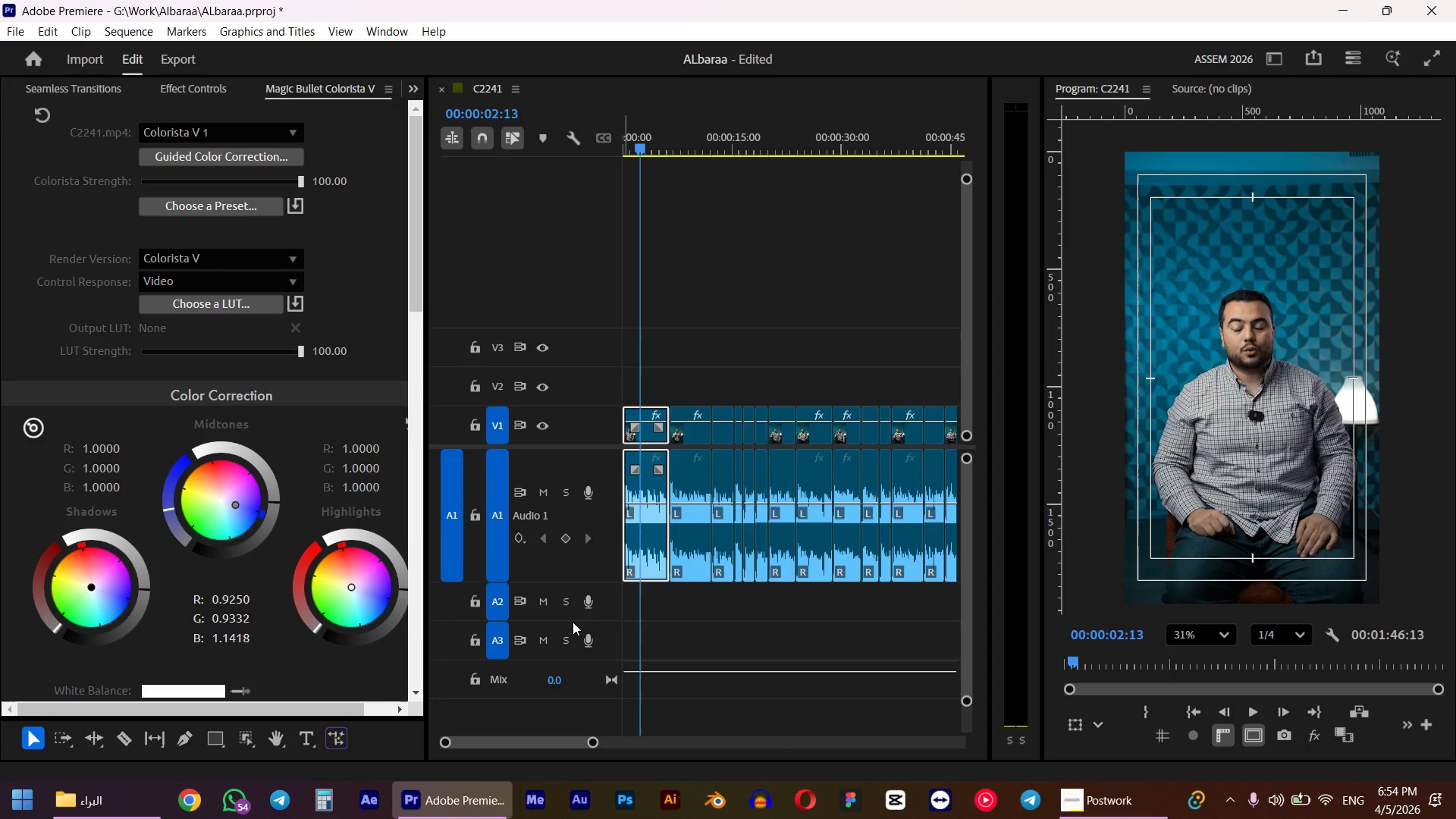 
key(Control+Z)
 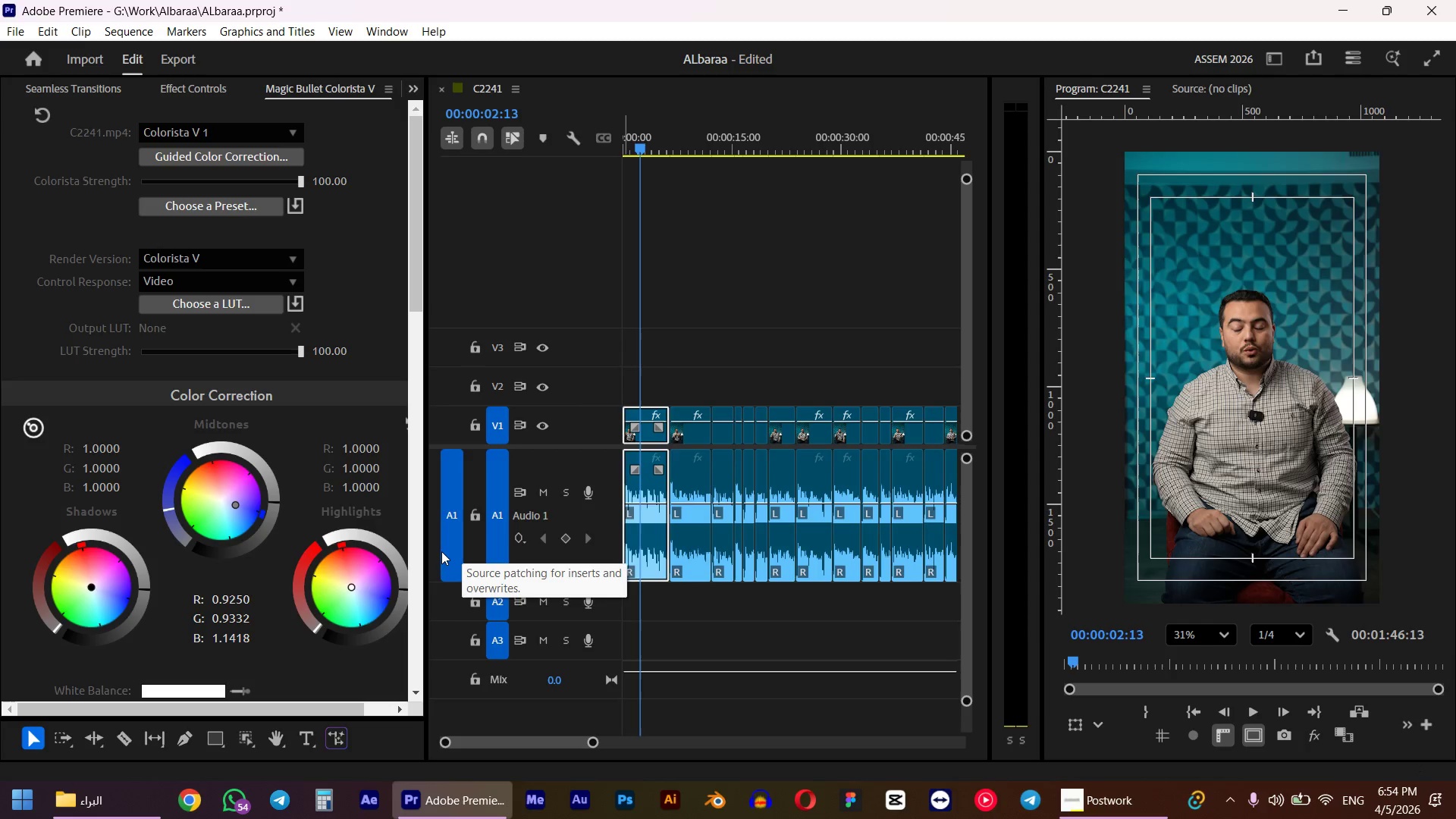 
key(Control+Shift+Z)
 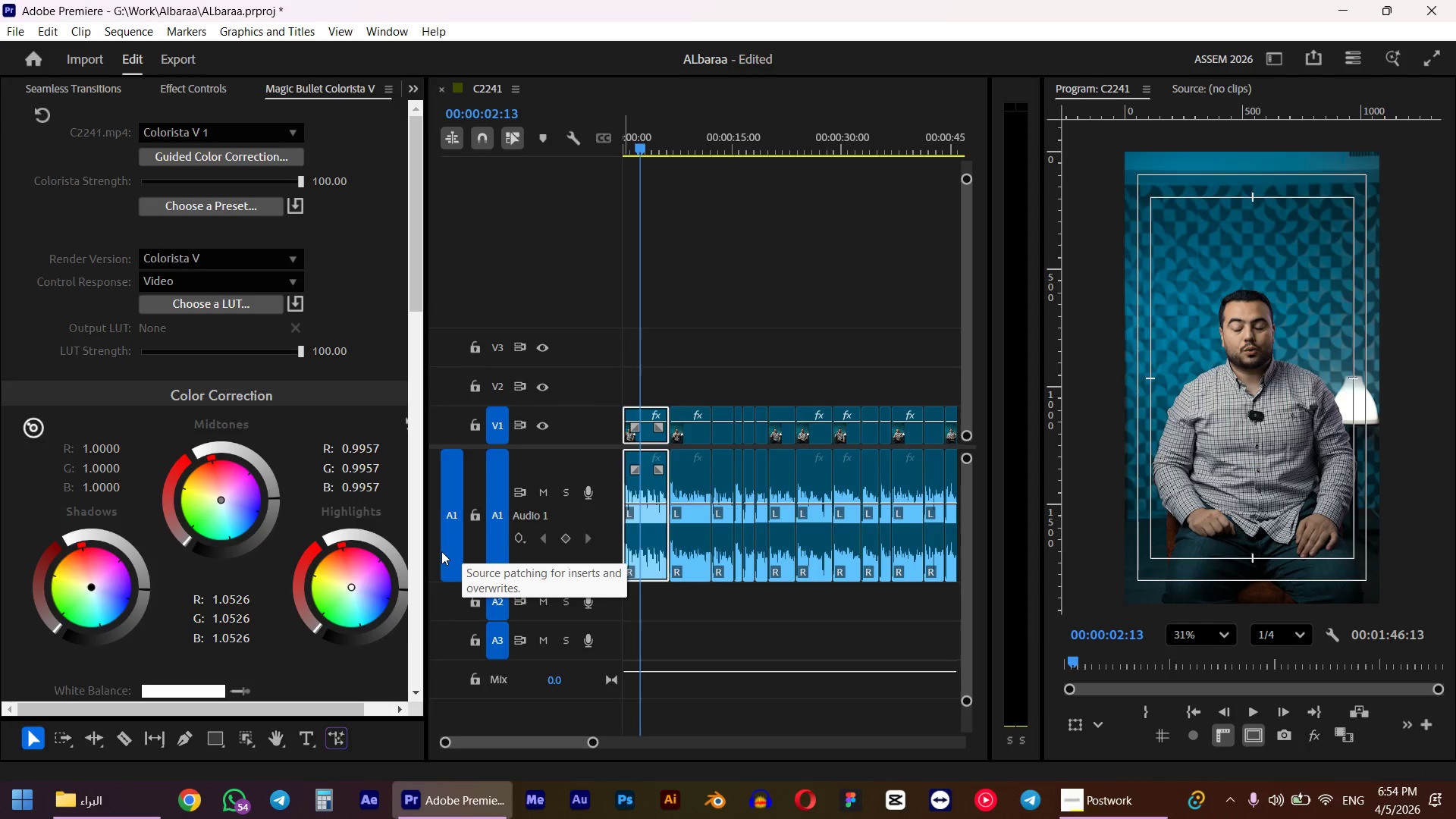 
key(Control+Z)
 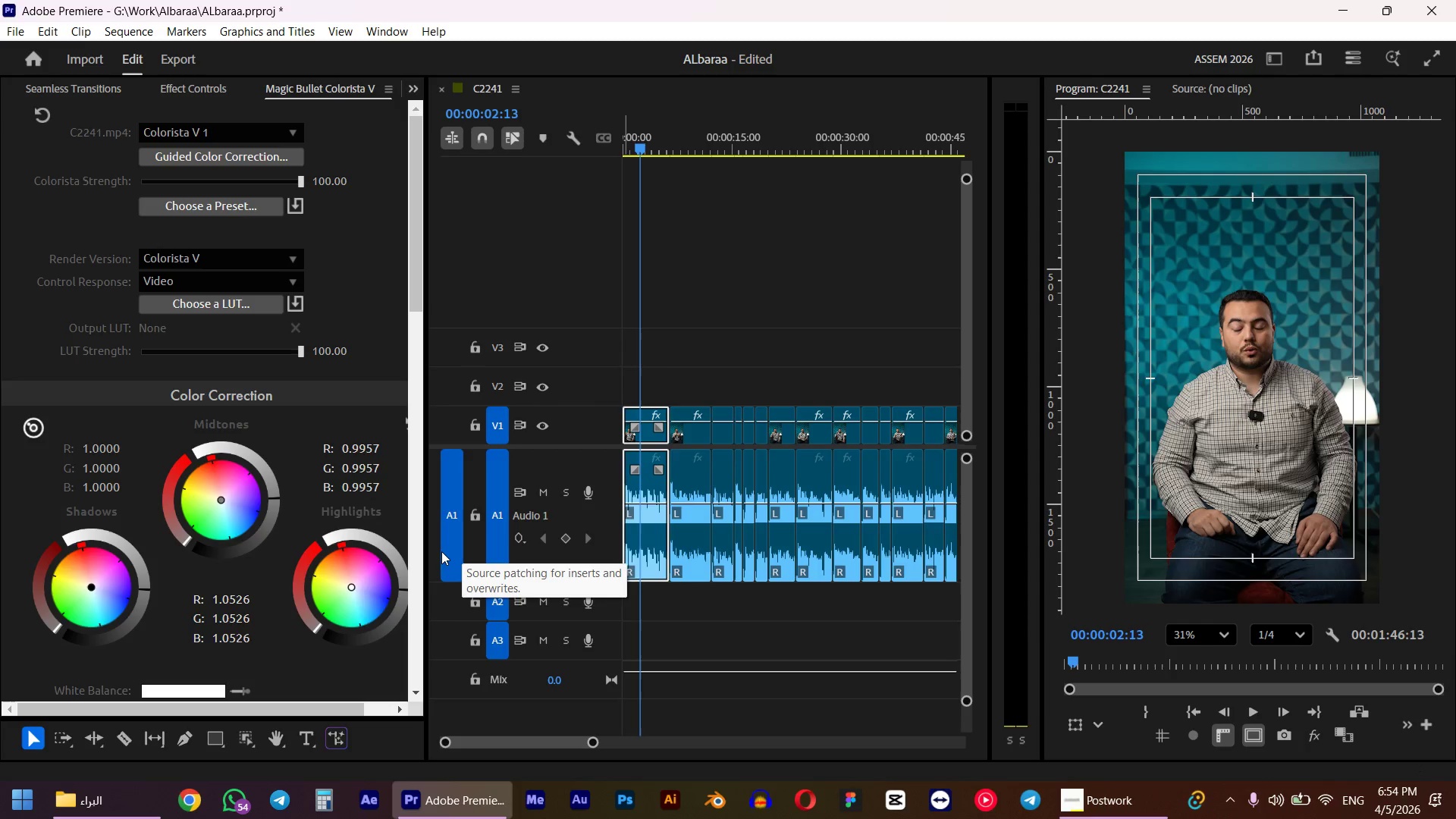 
key(Control+Shift+Z)
 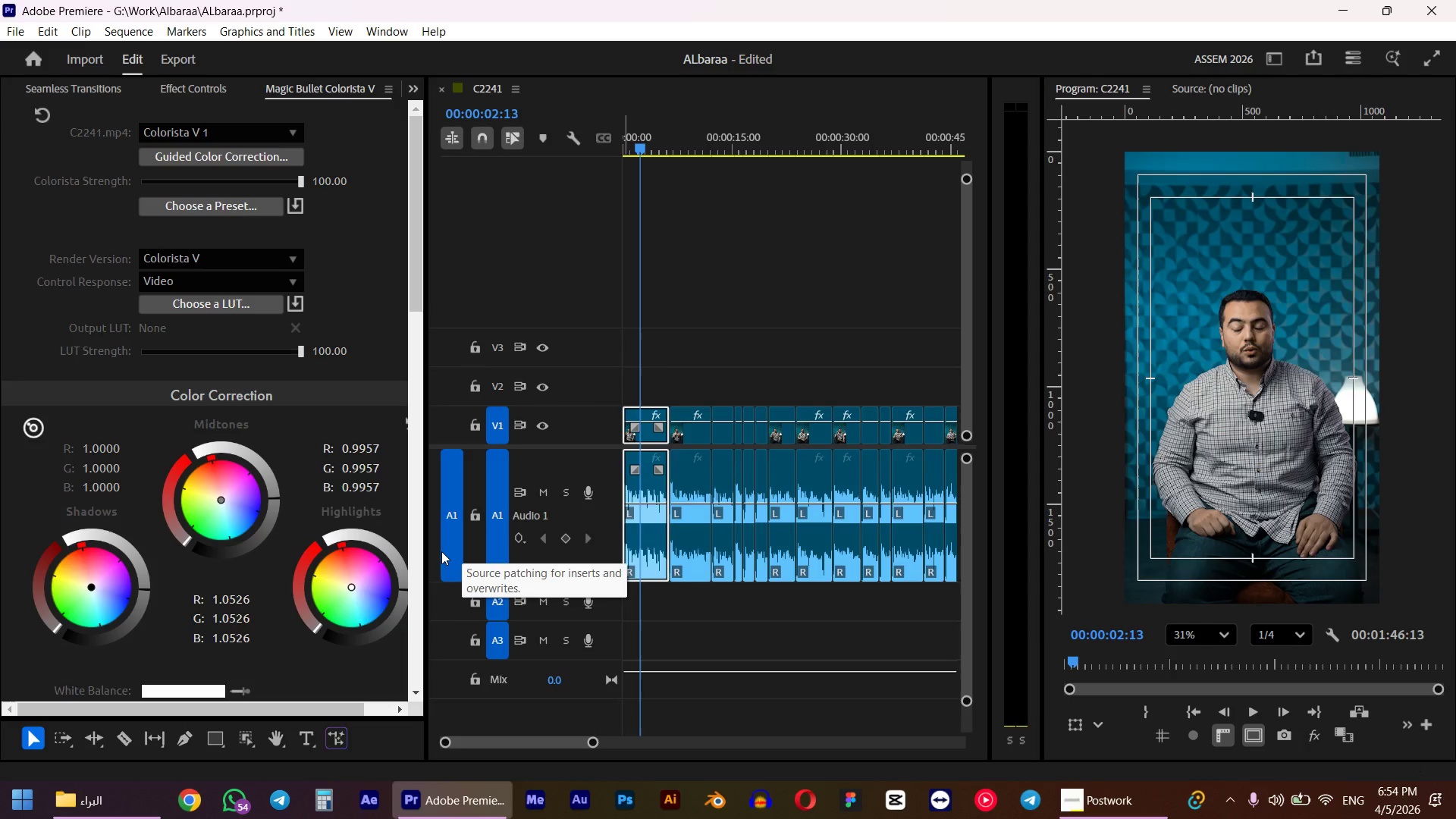 
key(Control+Z)
 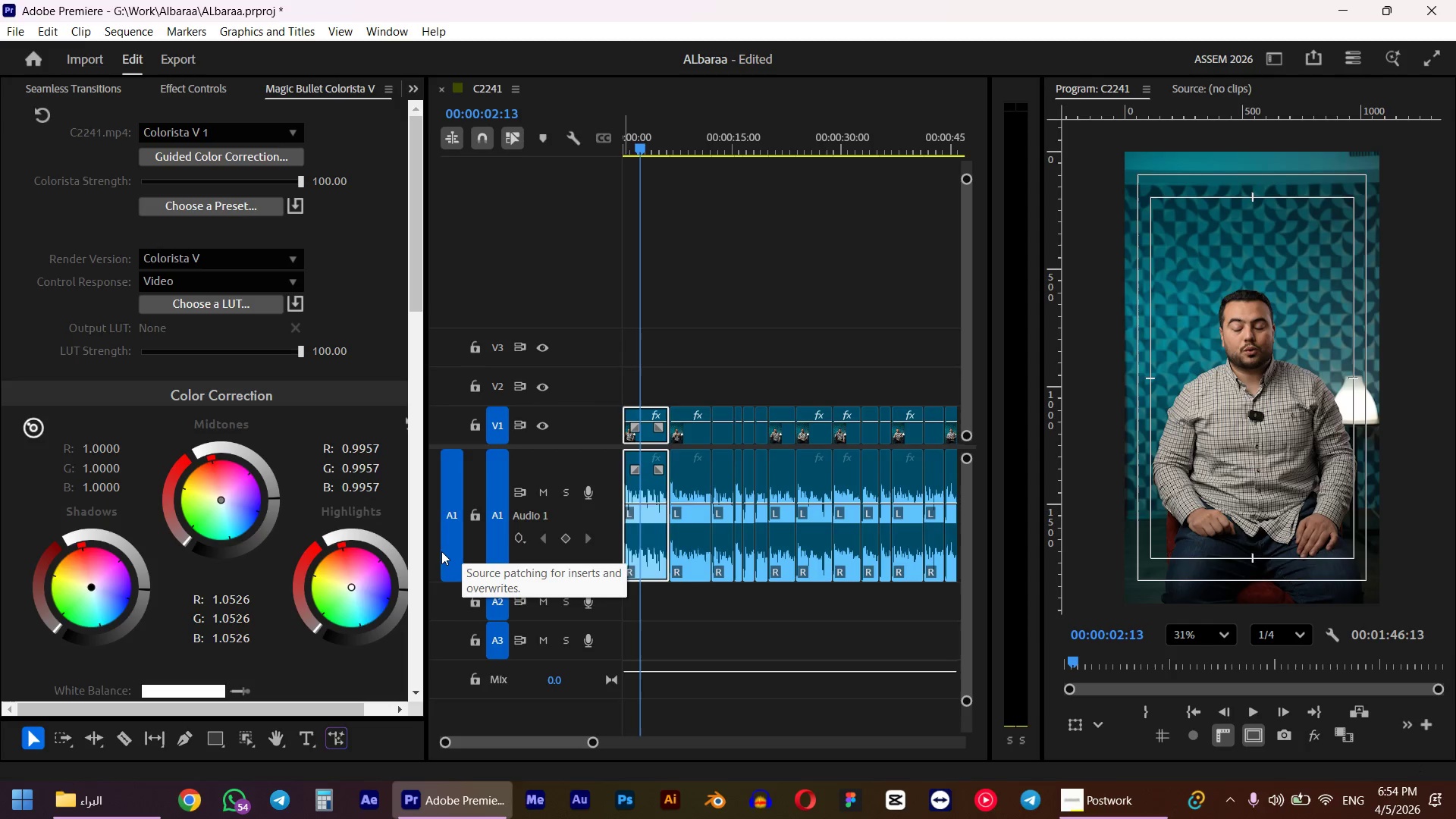 
key(Control+Shift+Z)
 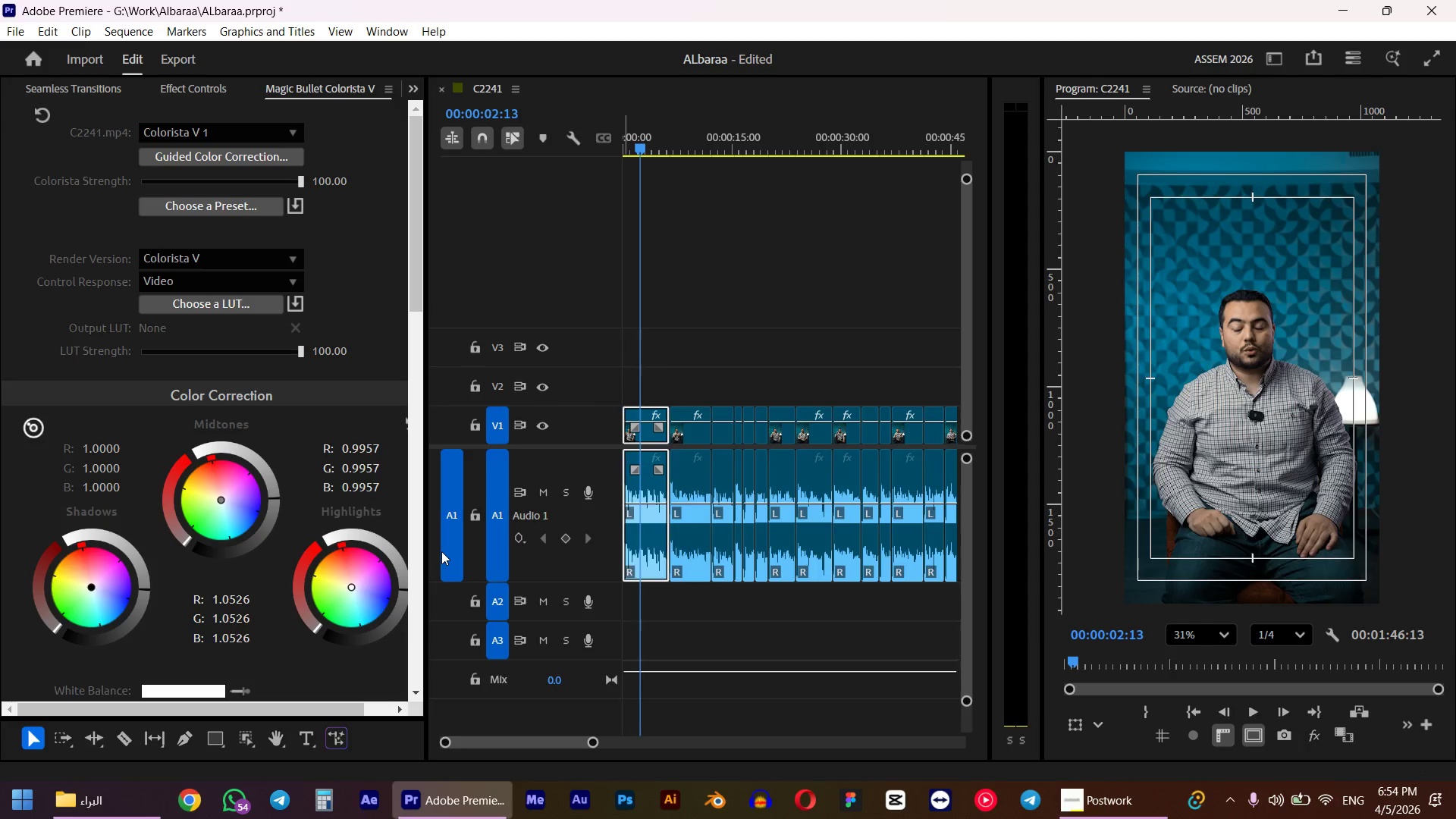 
key(Control+Z)
 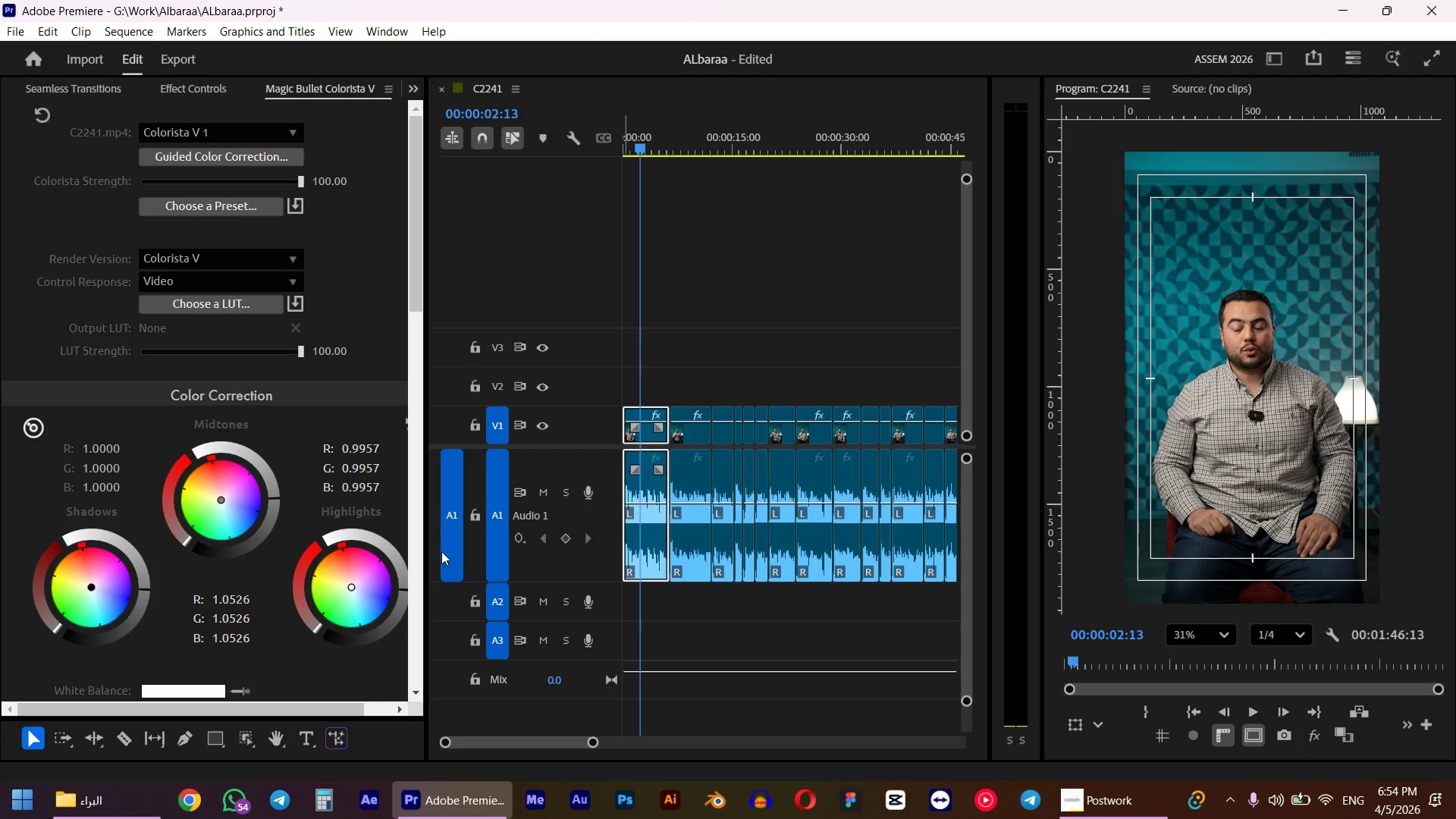 
key(Control+Shift+Z)
 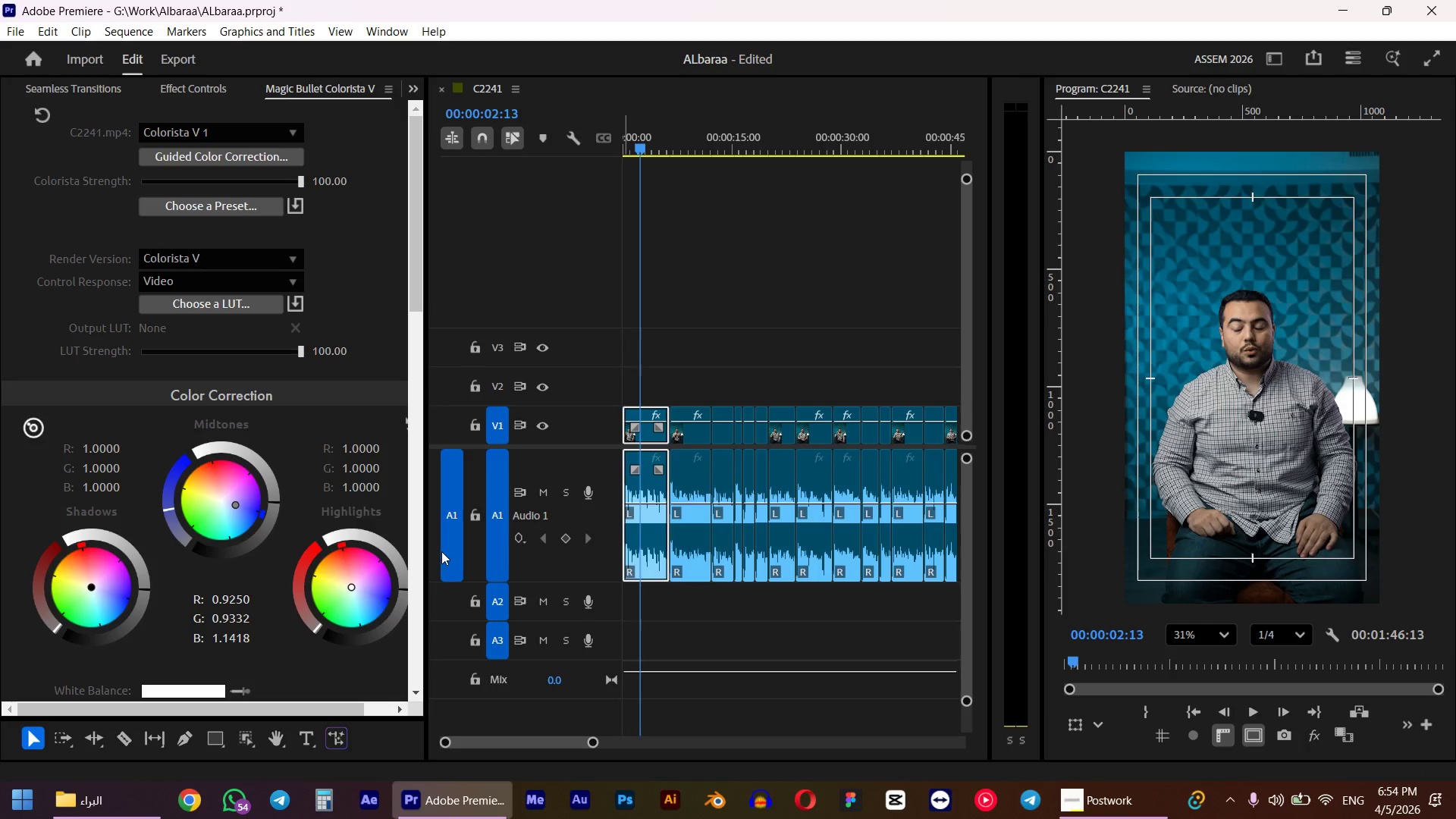 
key(Control+Z)
 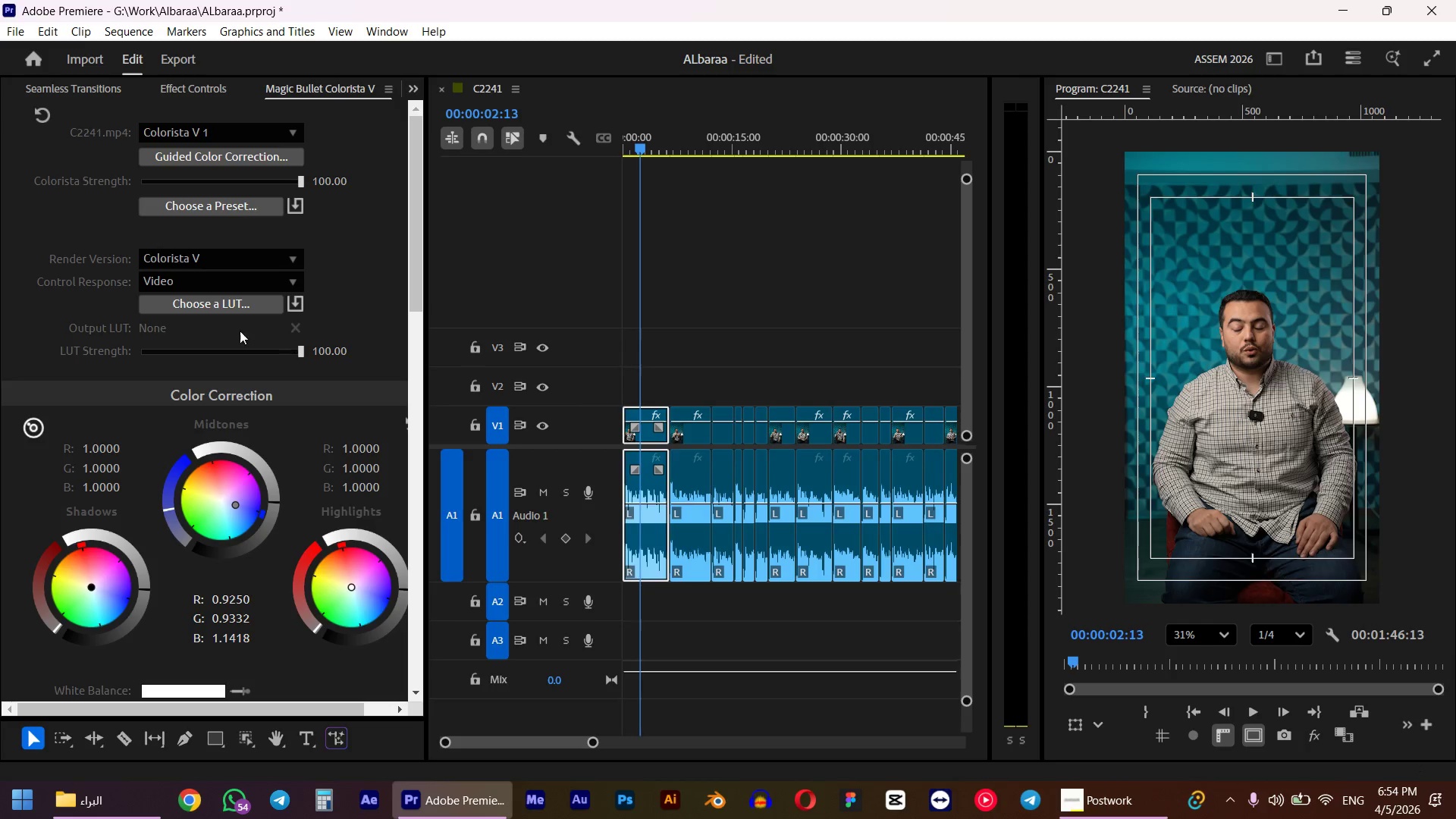 
left_click([199, 302])
 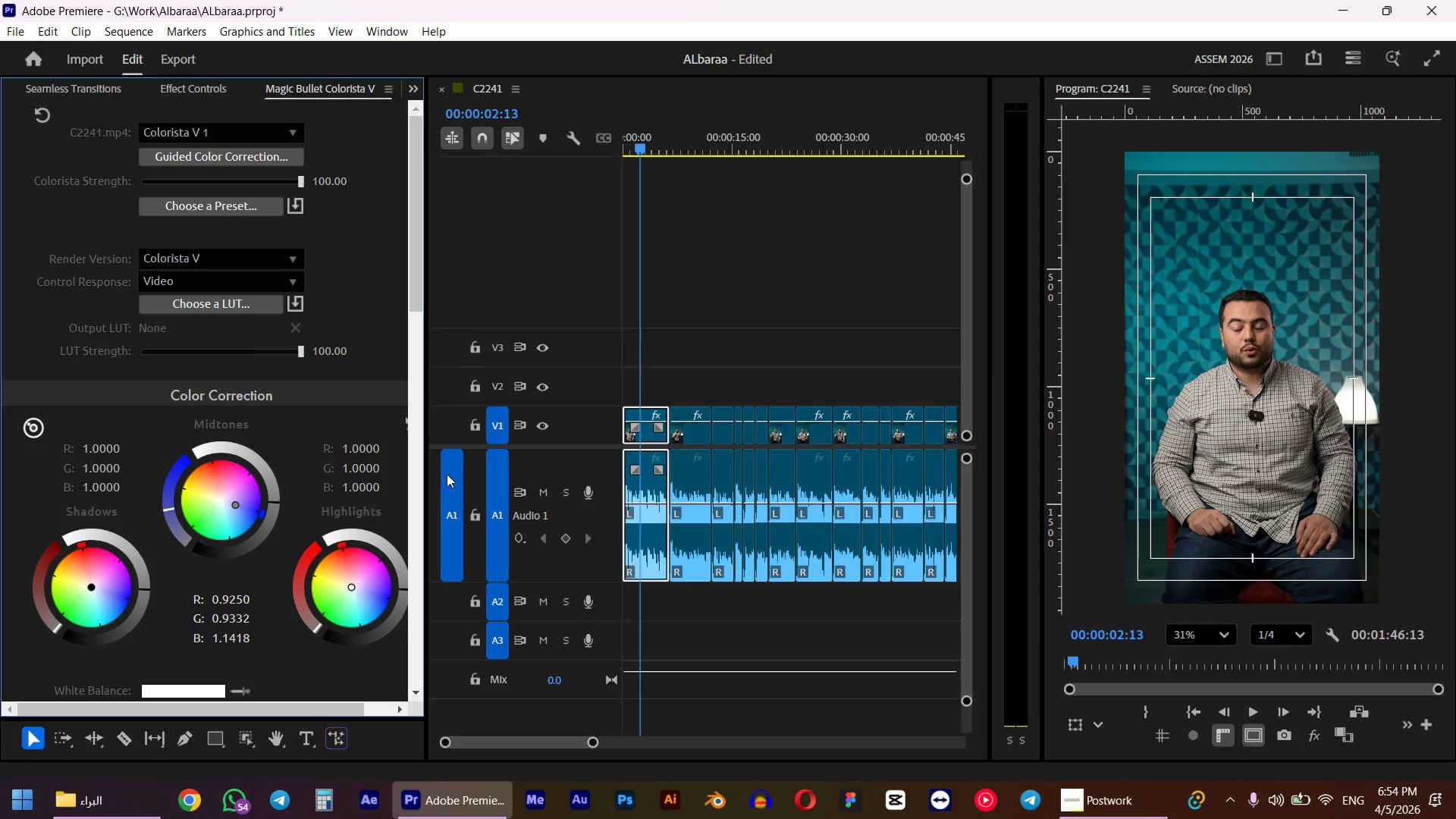 
mouse_move([464, 482])
 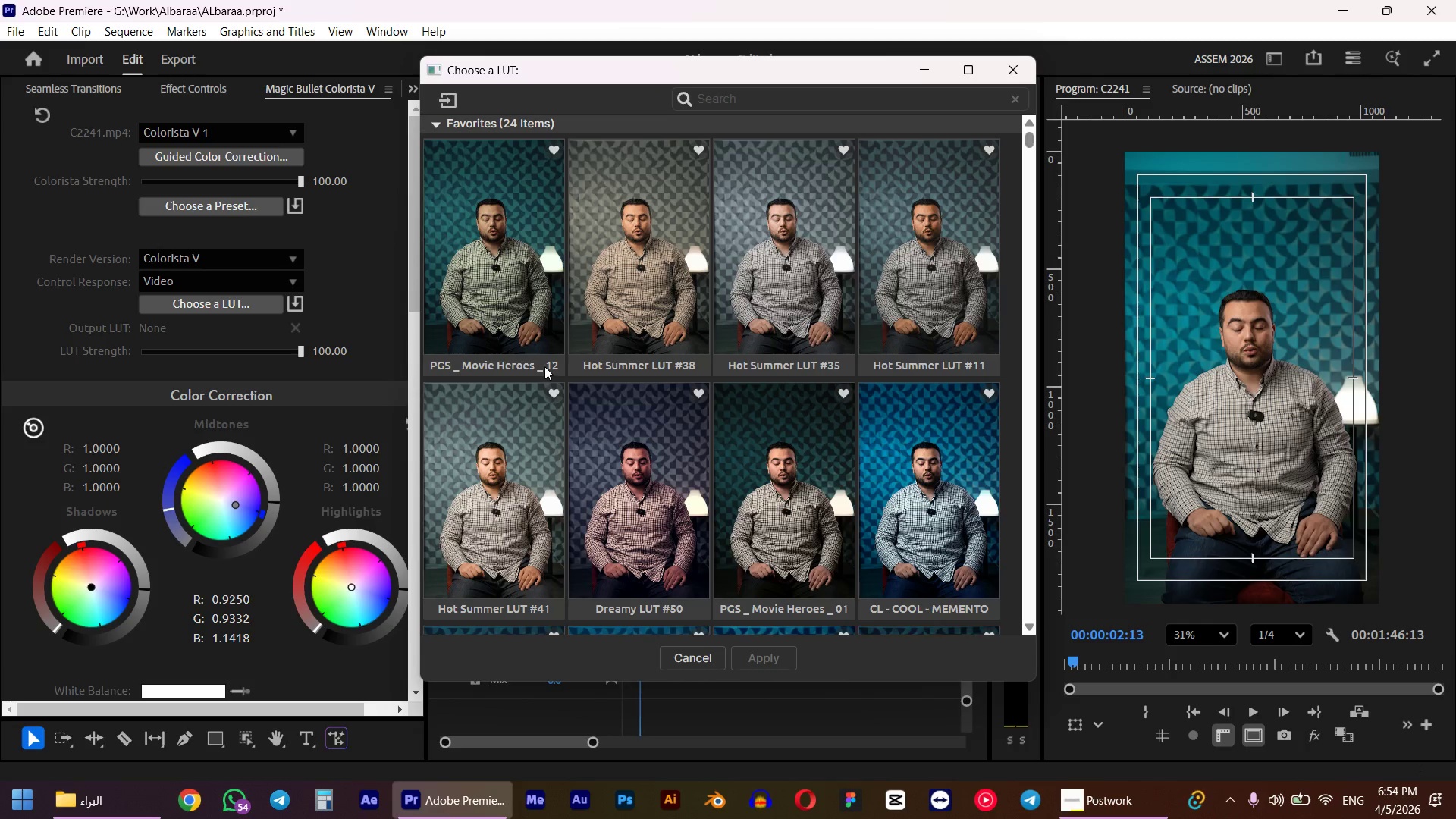 
scroll: coordinate [544, 366], scroll_direction: none, amount: 0.0
 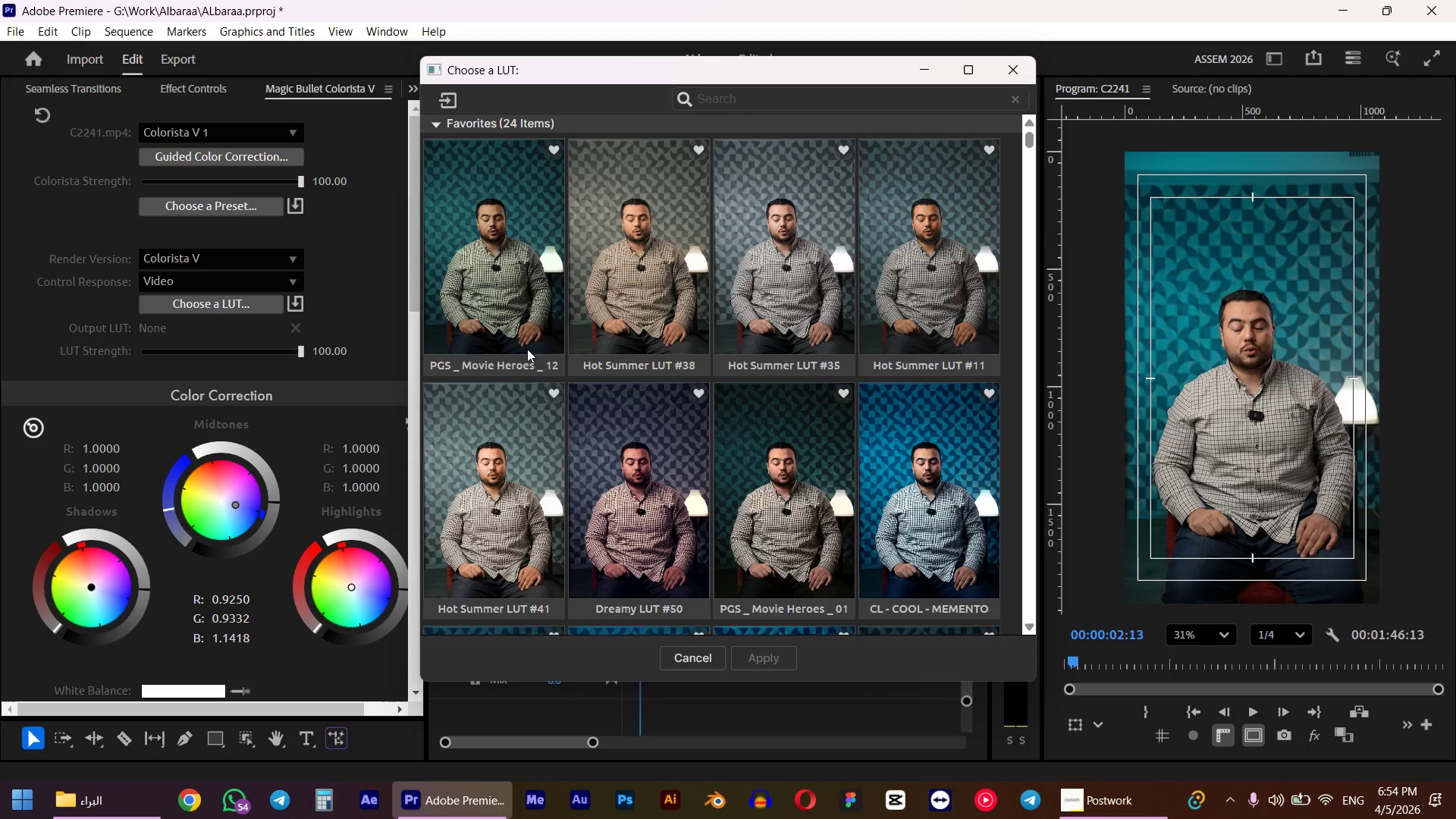 
scroll: coordinate [527, 349], scroll_direction: down, amount: 4.0
 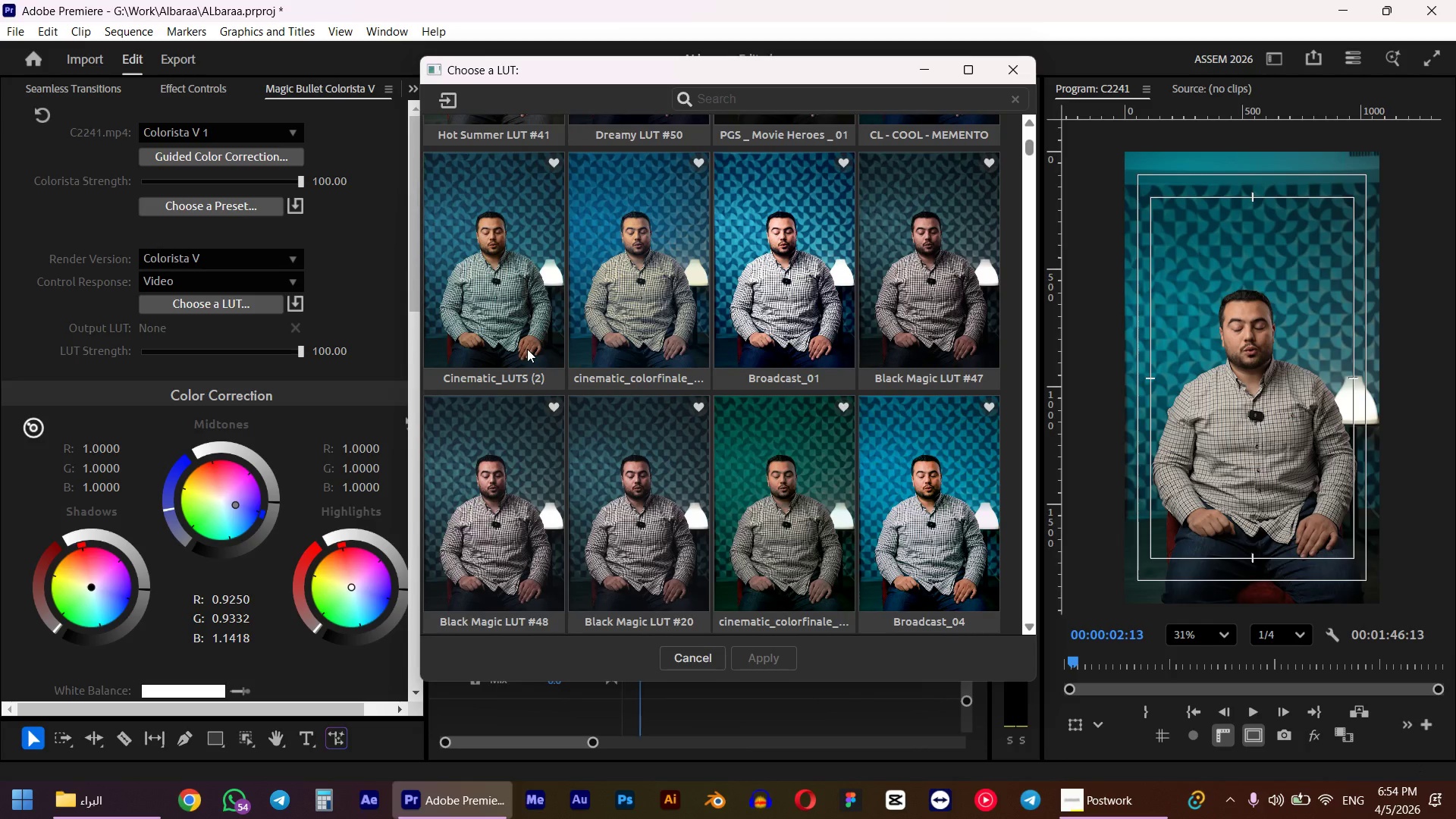 
left_click([522, 331])
 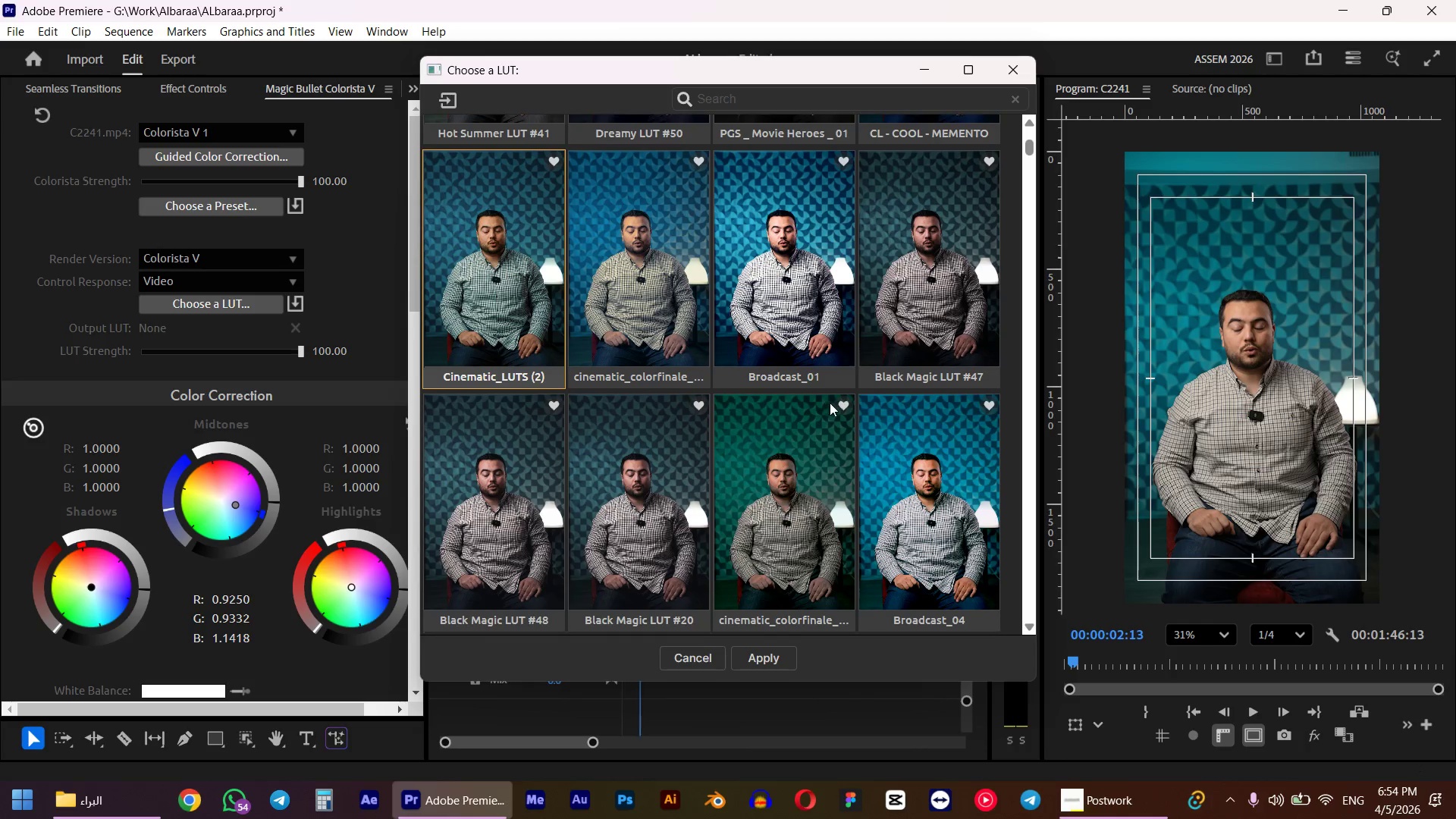 
scroll: coordinate [798, 368], scroll_direction: down, amount: 4.0
 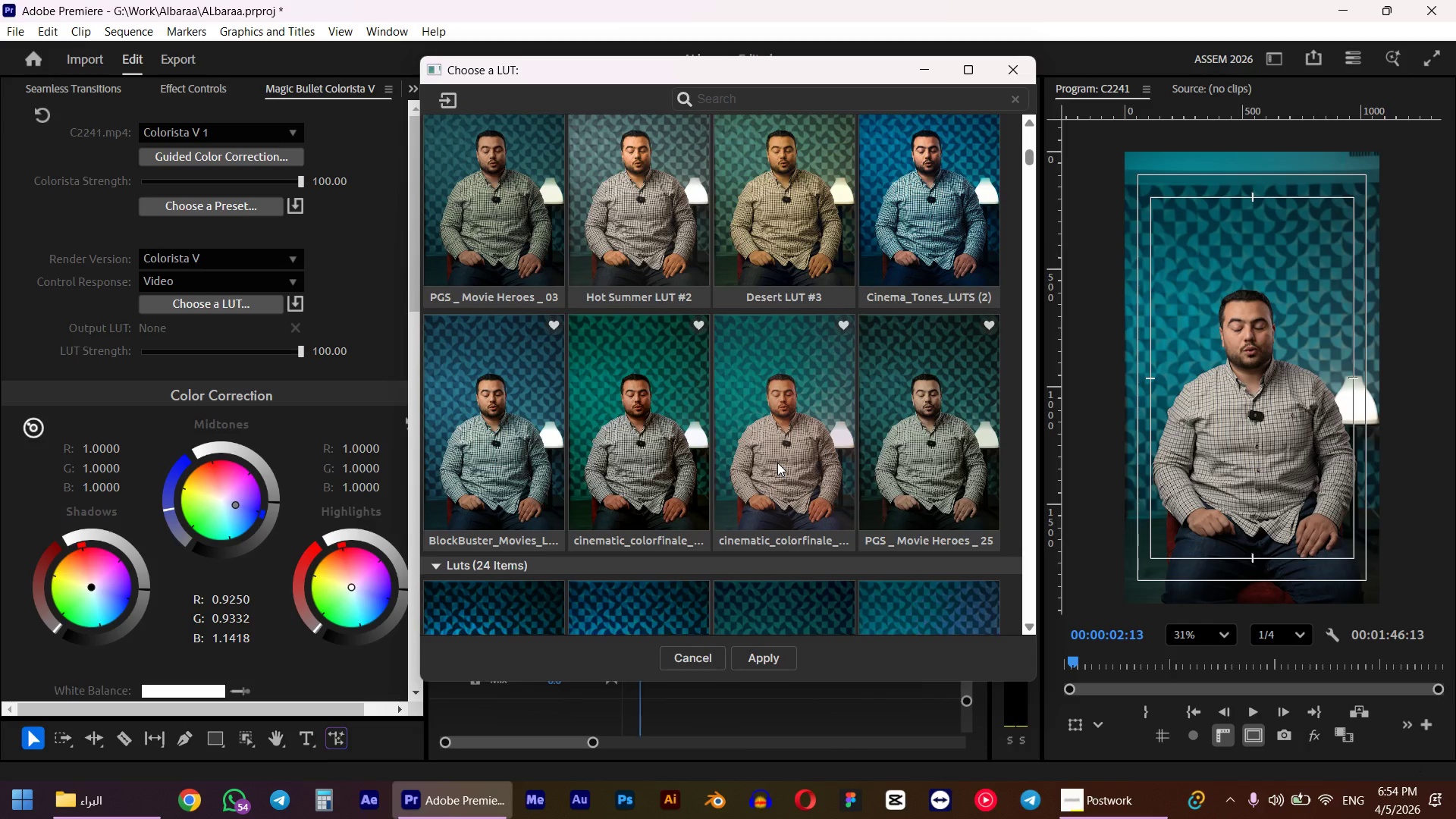 
left_click([777, 463])
 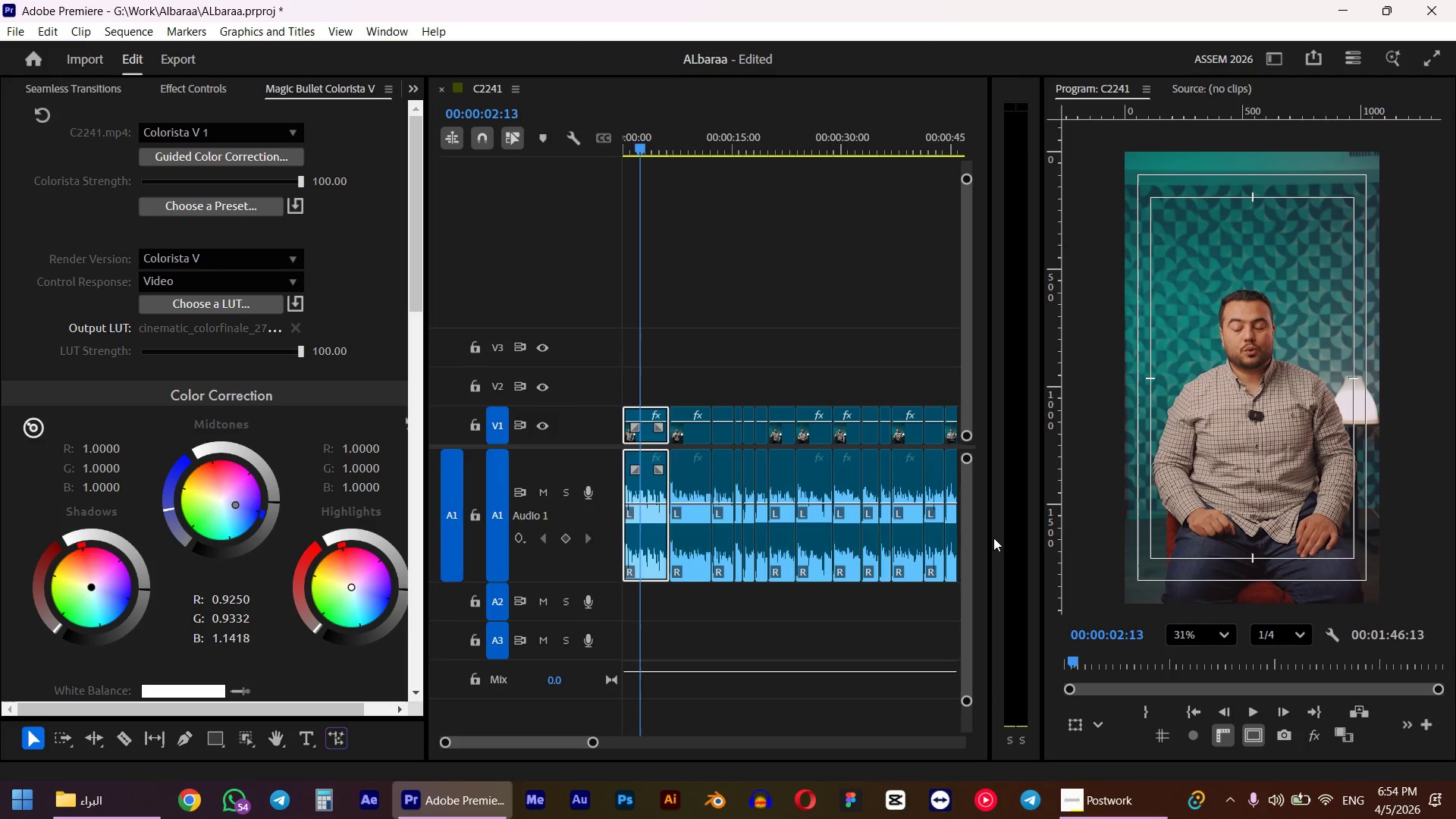 
key(Space)
 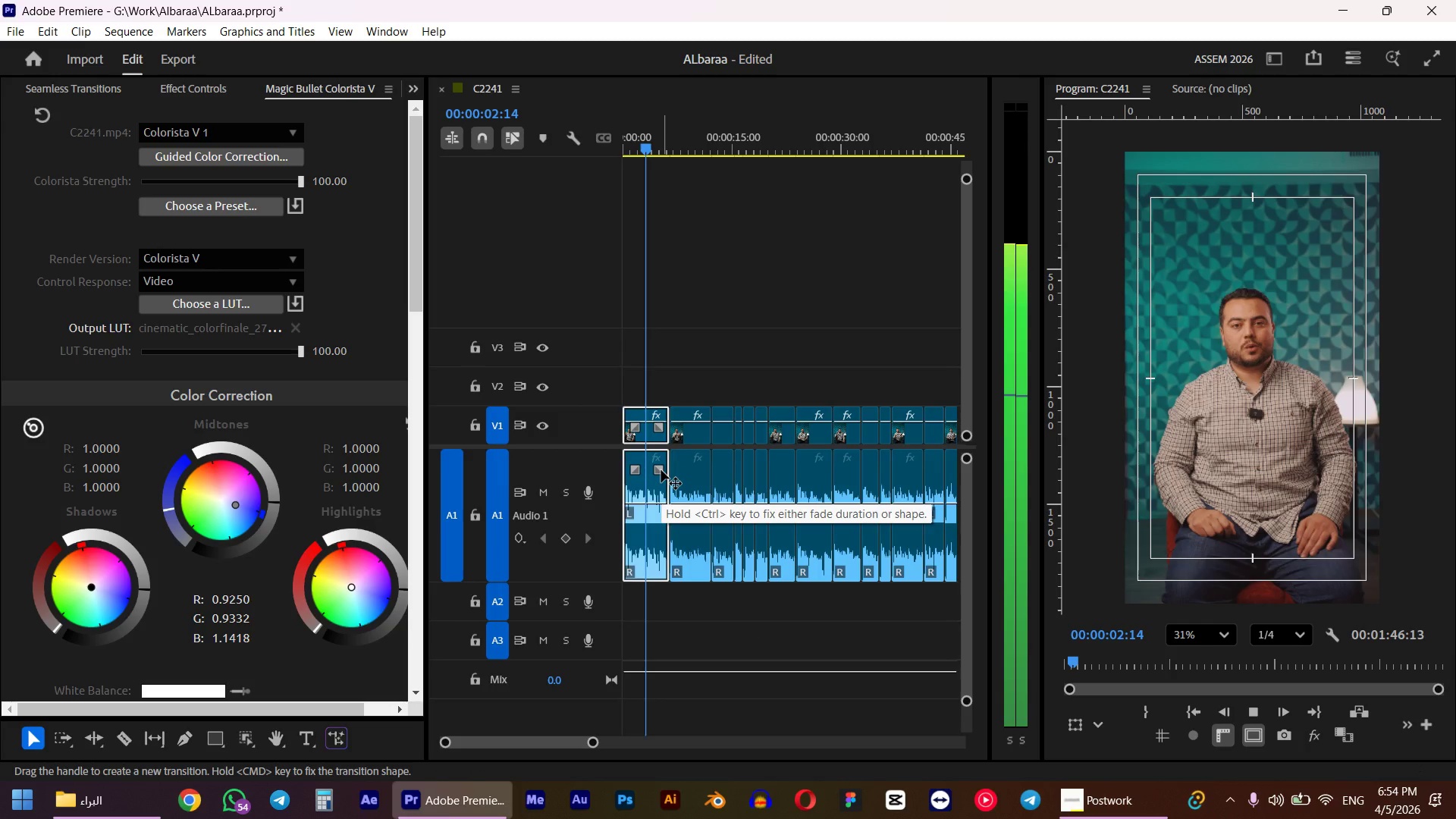 
key(Space)
 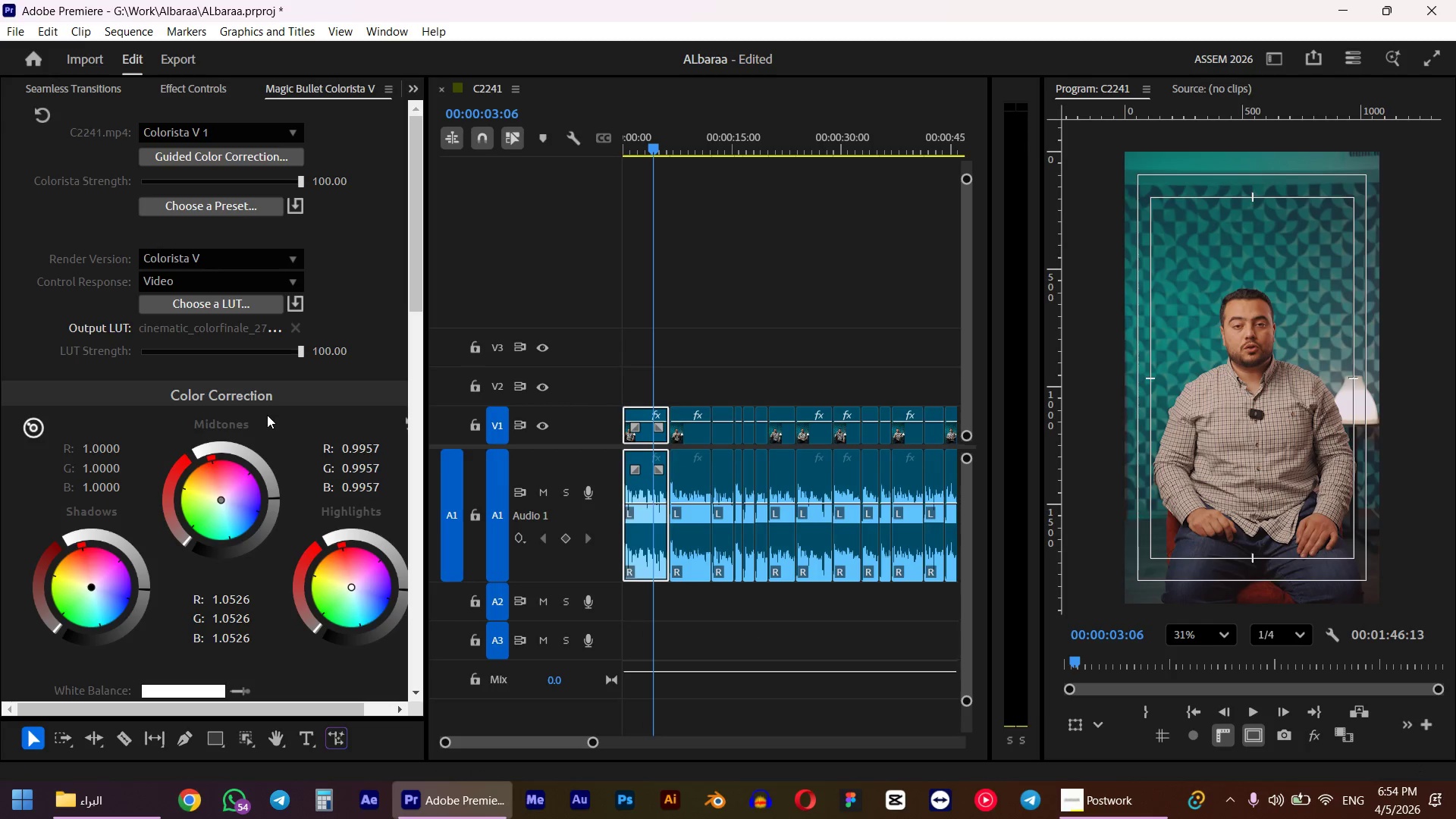 
key(Alt+AltLeft)
 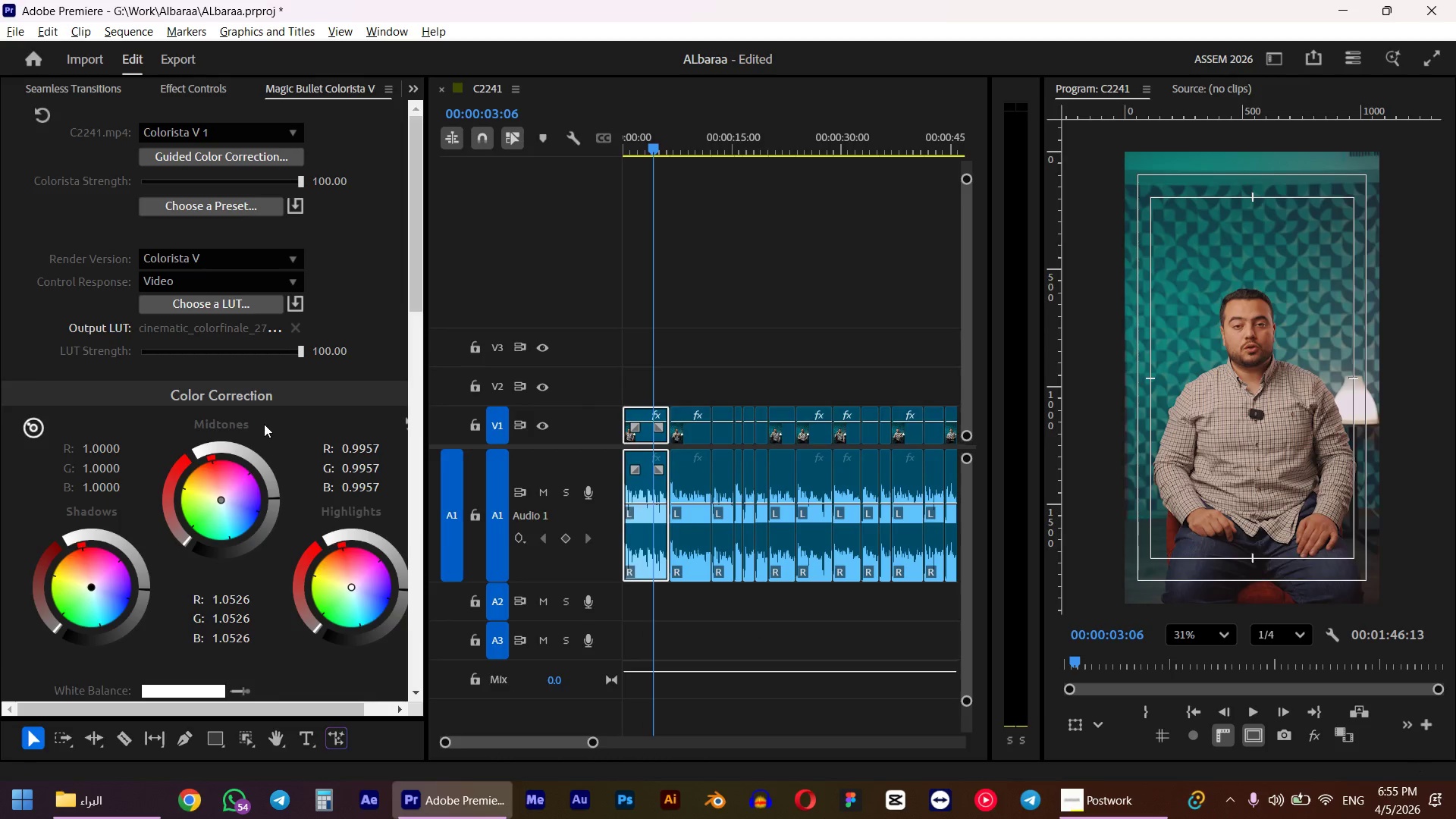 
key(Alt+Tab)
 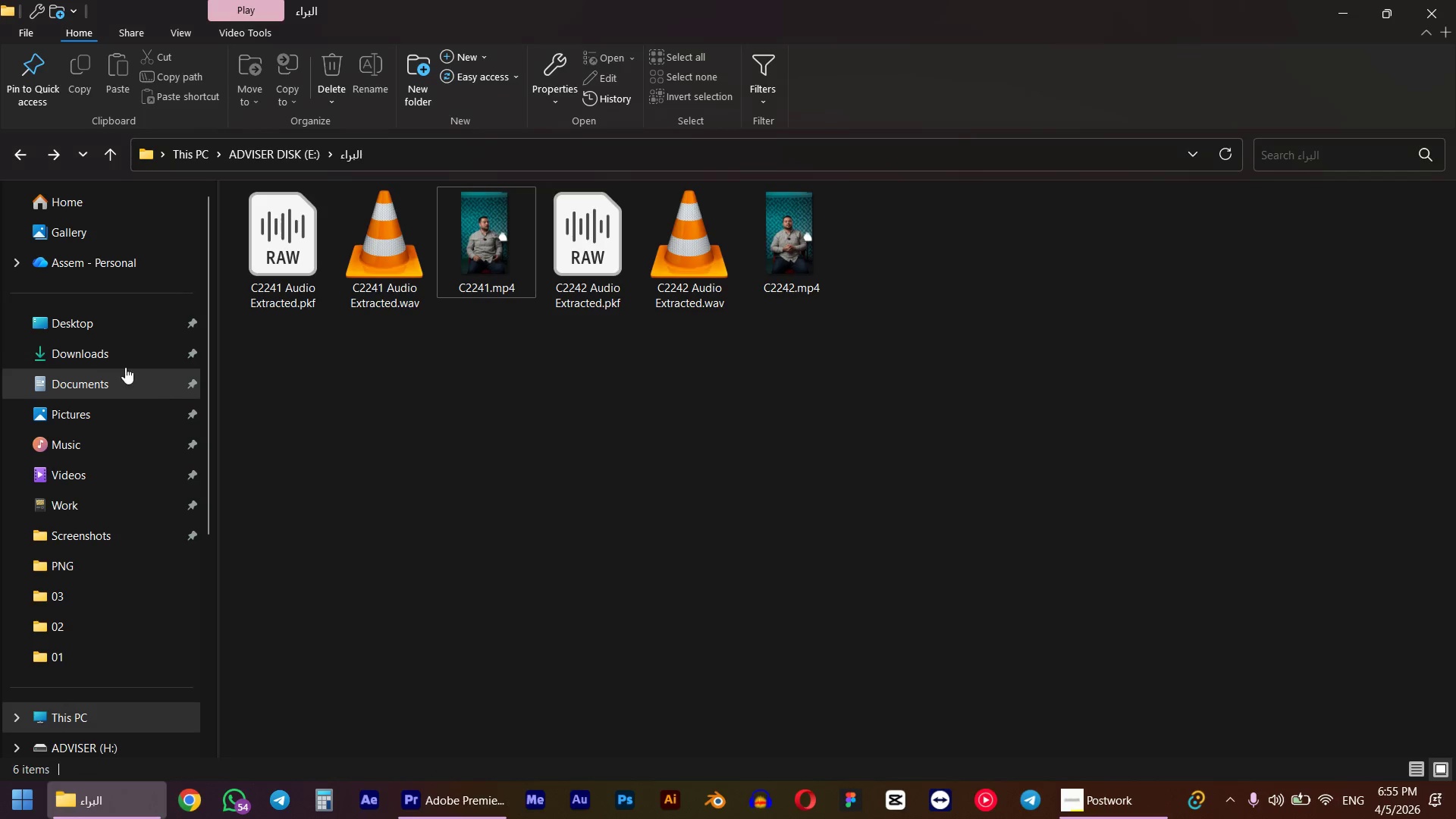 
key(Alt+AltLeft)
 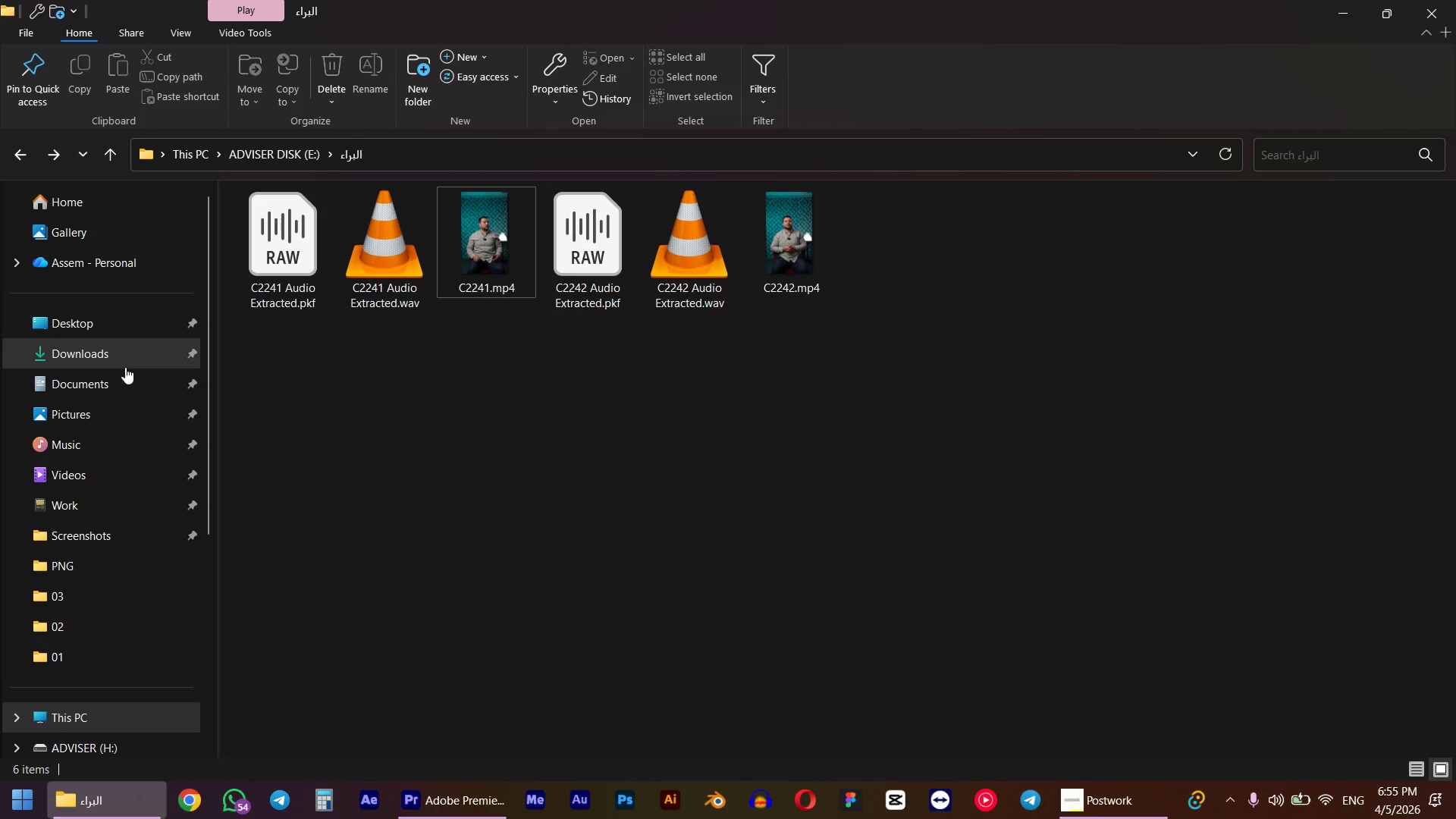 
key(Alt+Tab)
 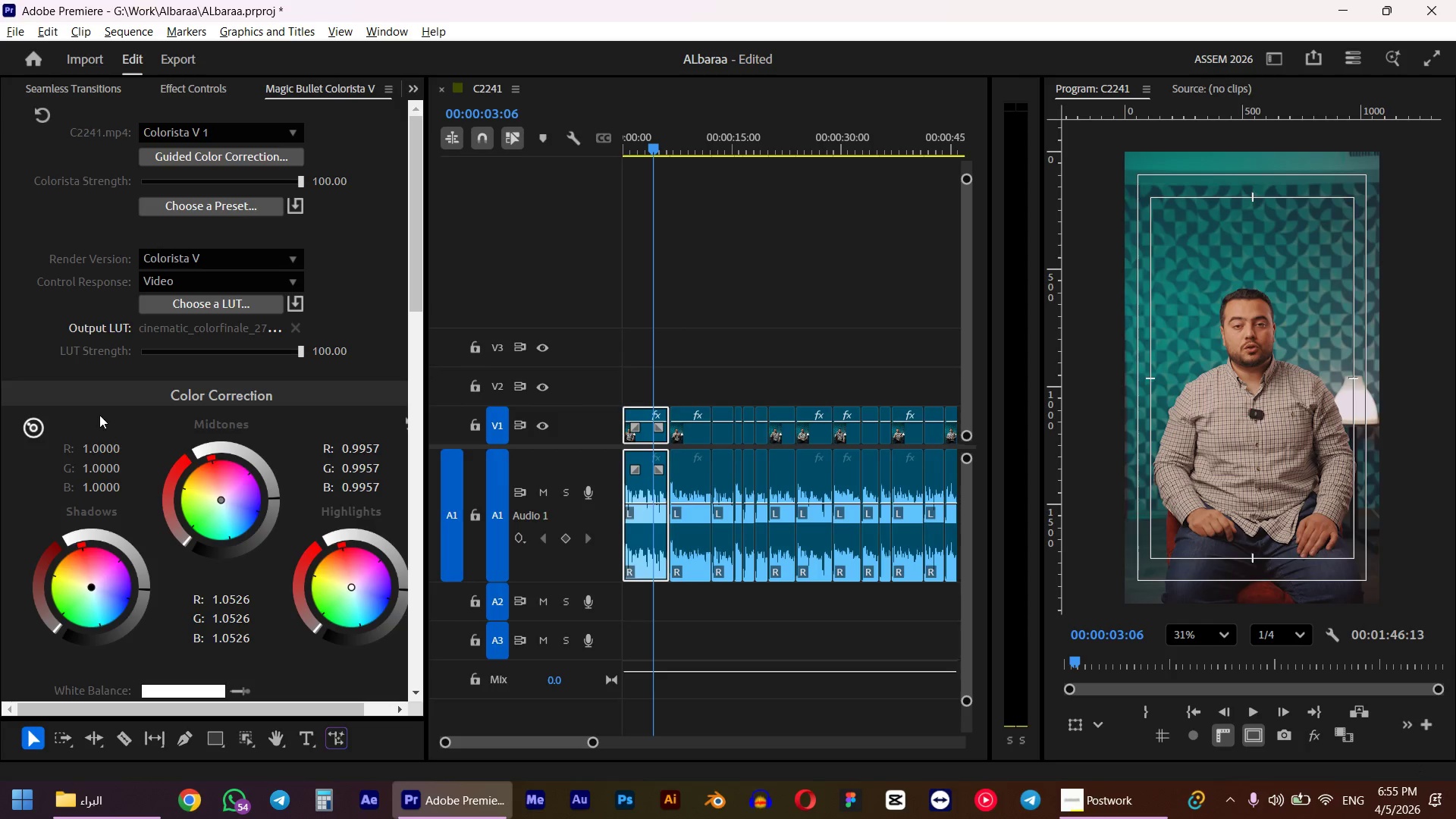 
scroll: coordinate [96, 414], scroll_direction: down, amount: 1.0
 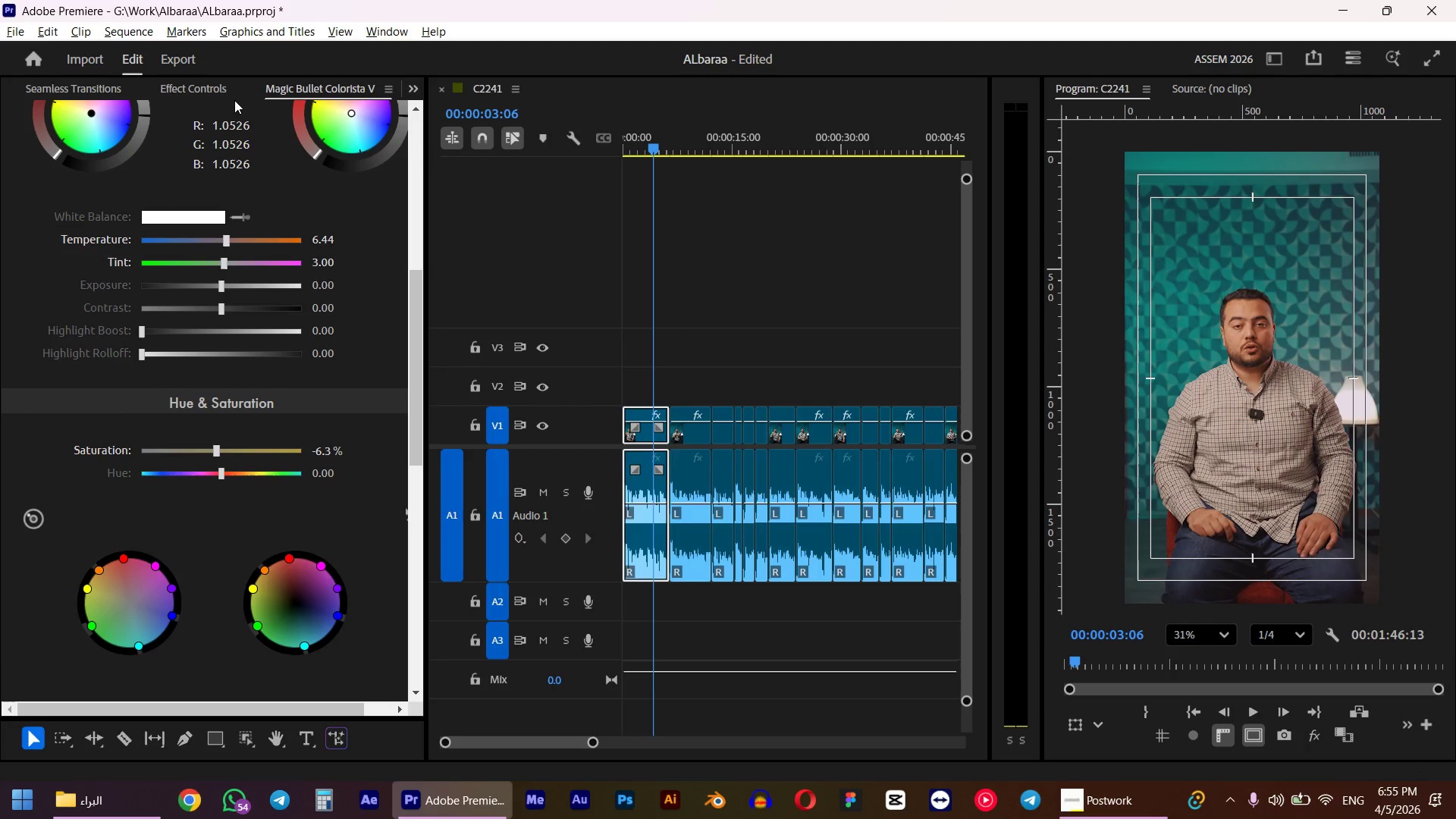 
left_click([198, 95])
 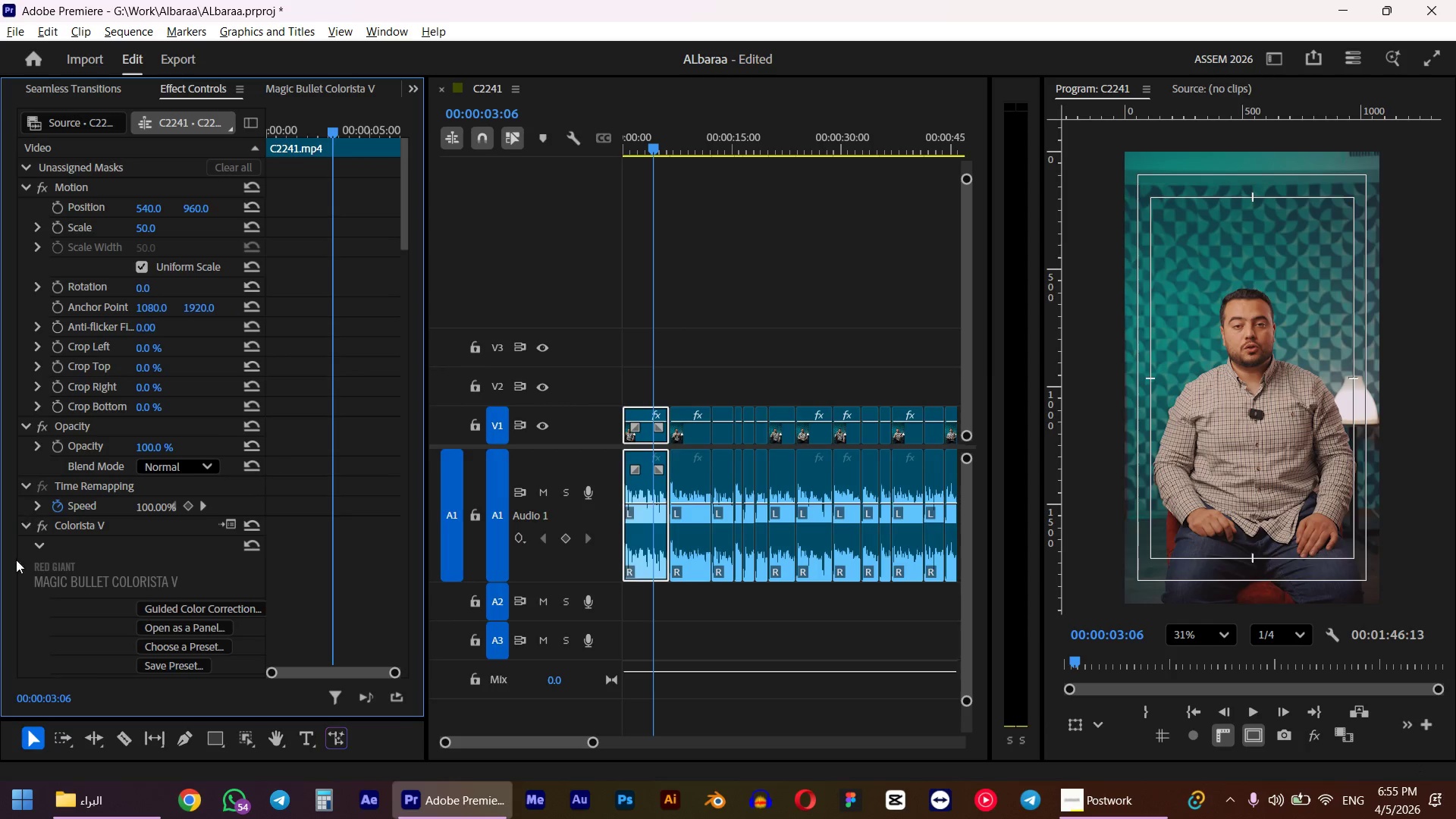 
scroll: coordinate [46, 552], scroll_direction: down, amount: 5.0
 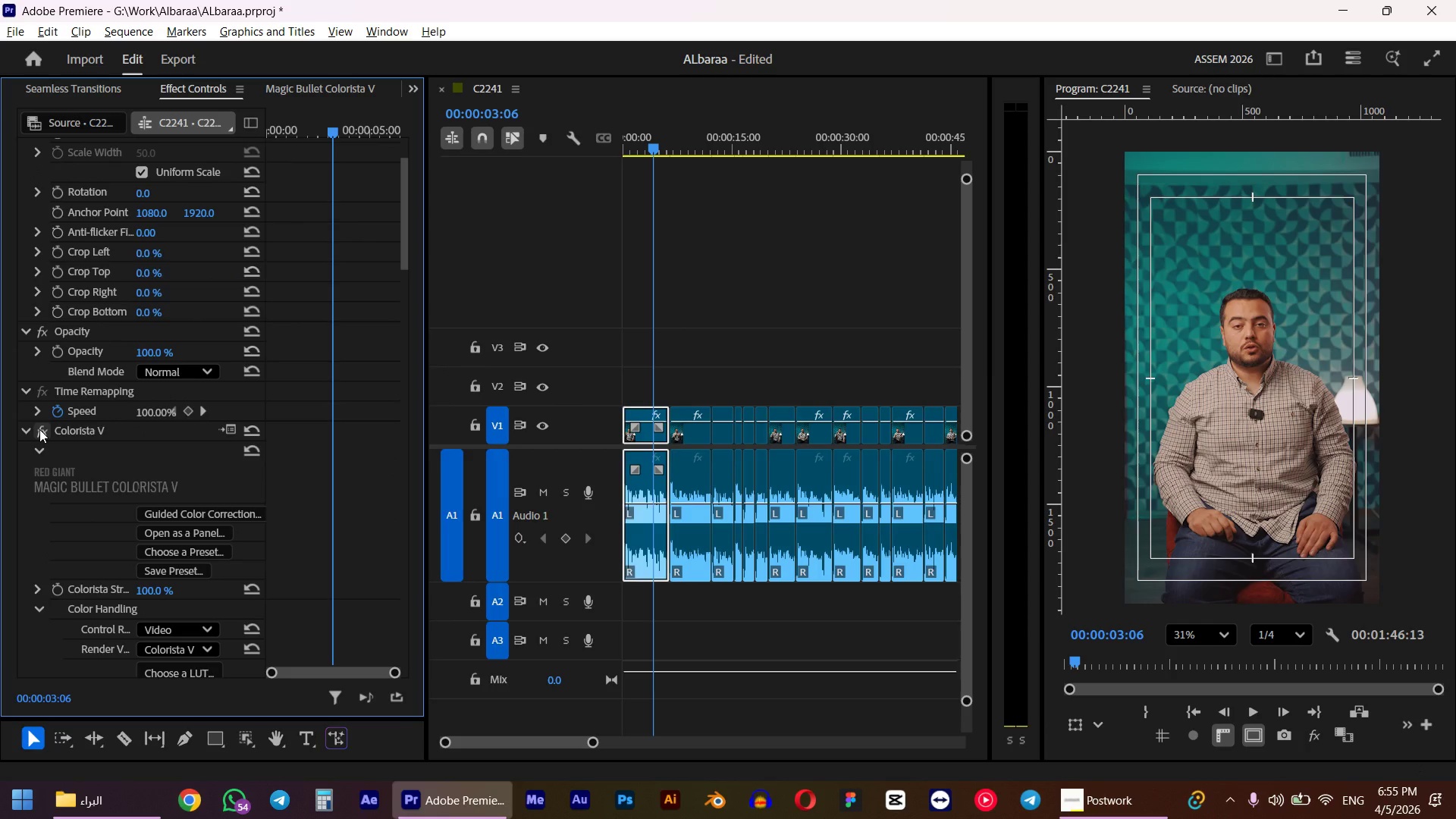 
left_click([39, 429])
 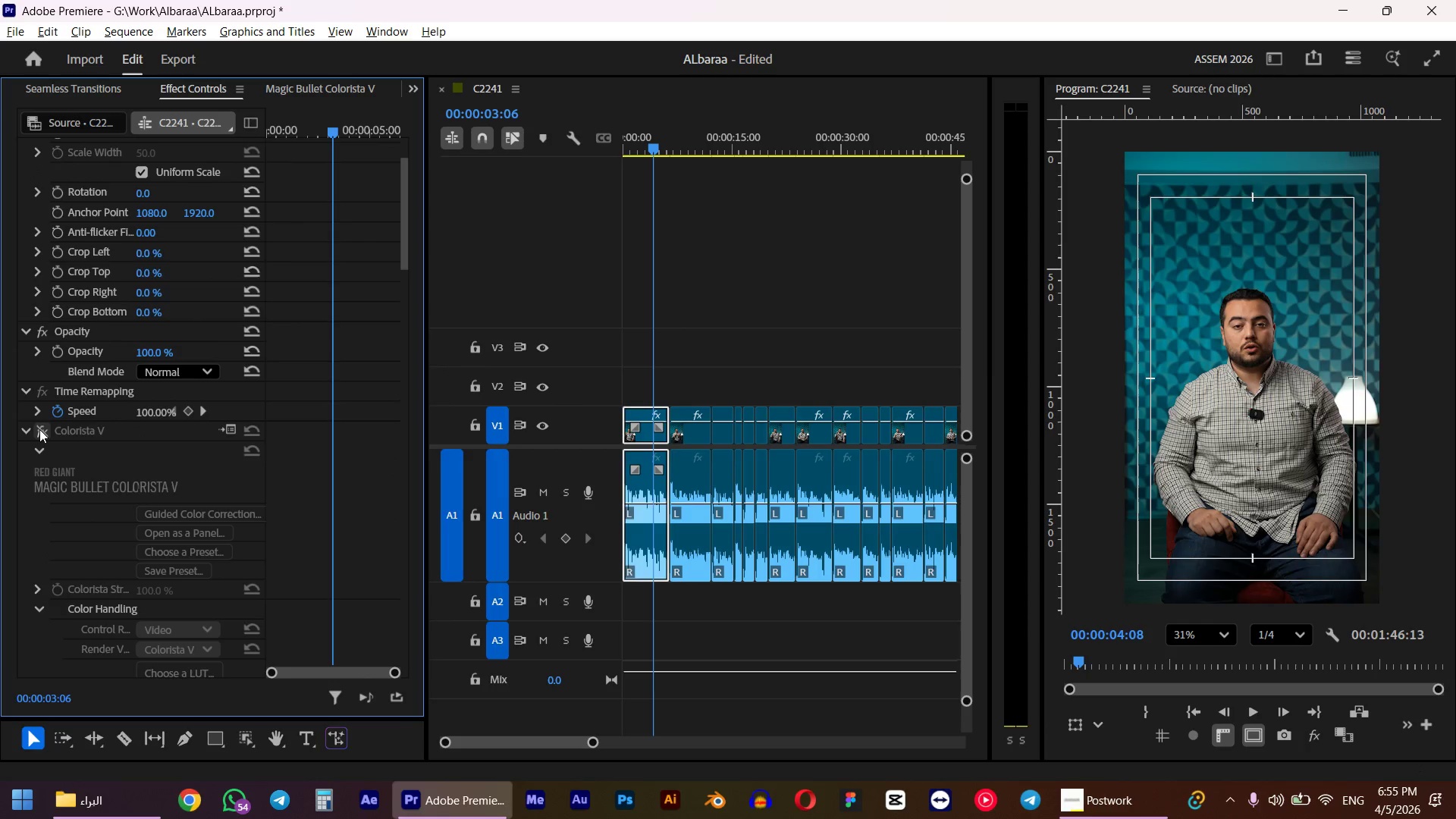 
left_click([39, 429])
 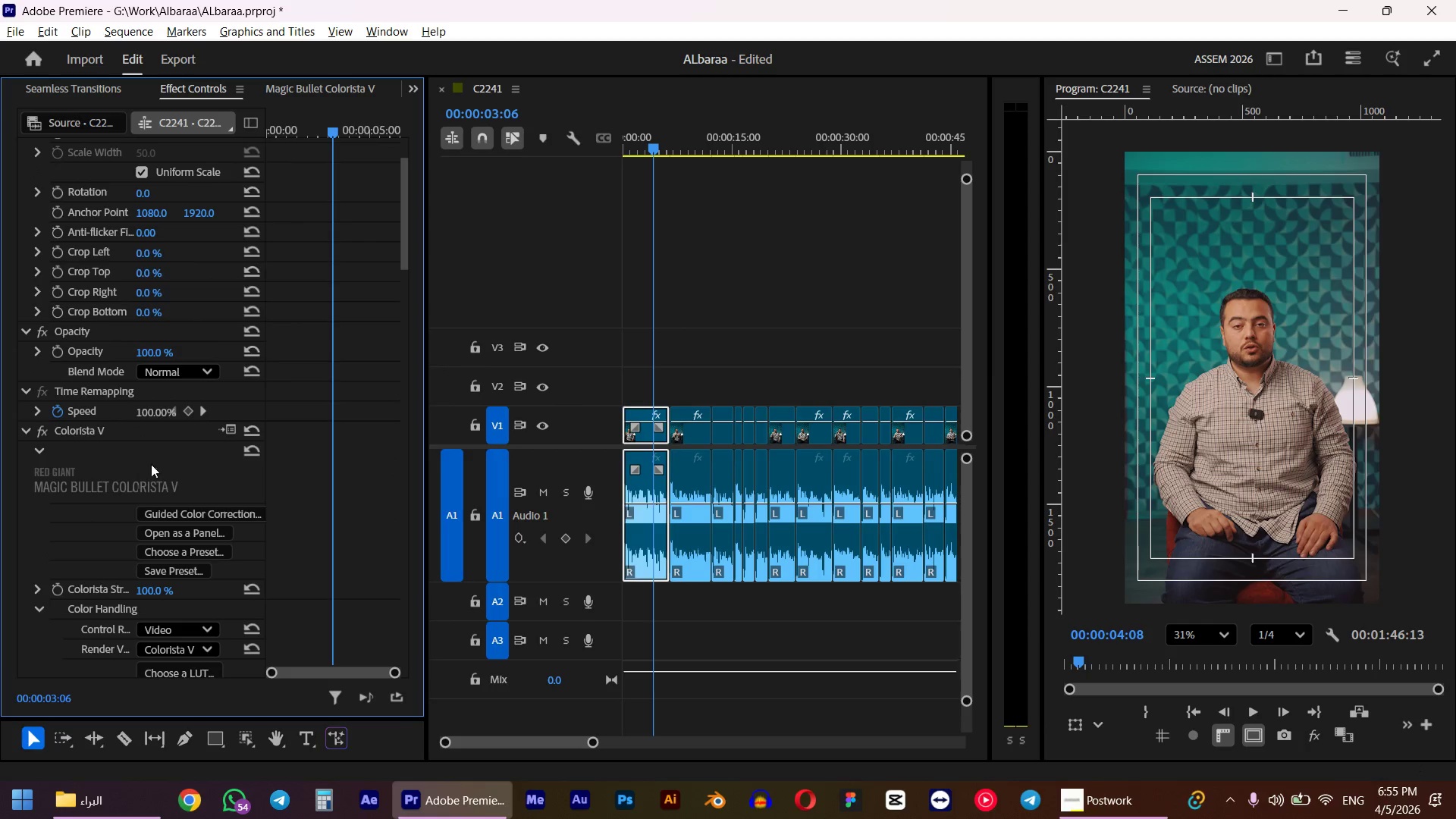 
left_click([332, 77])
 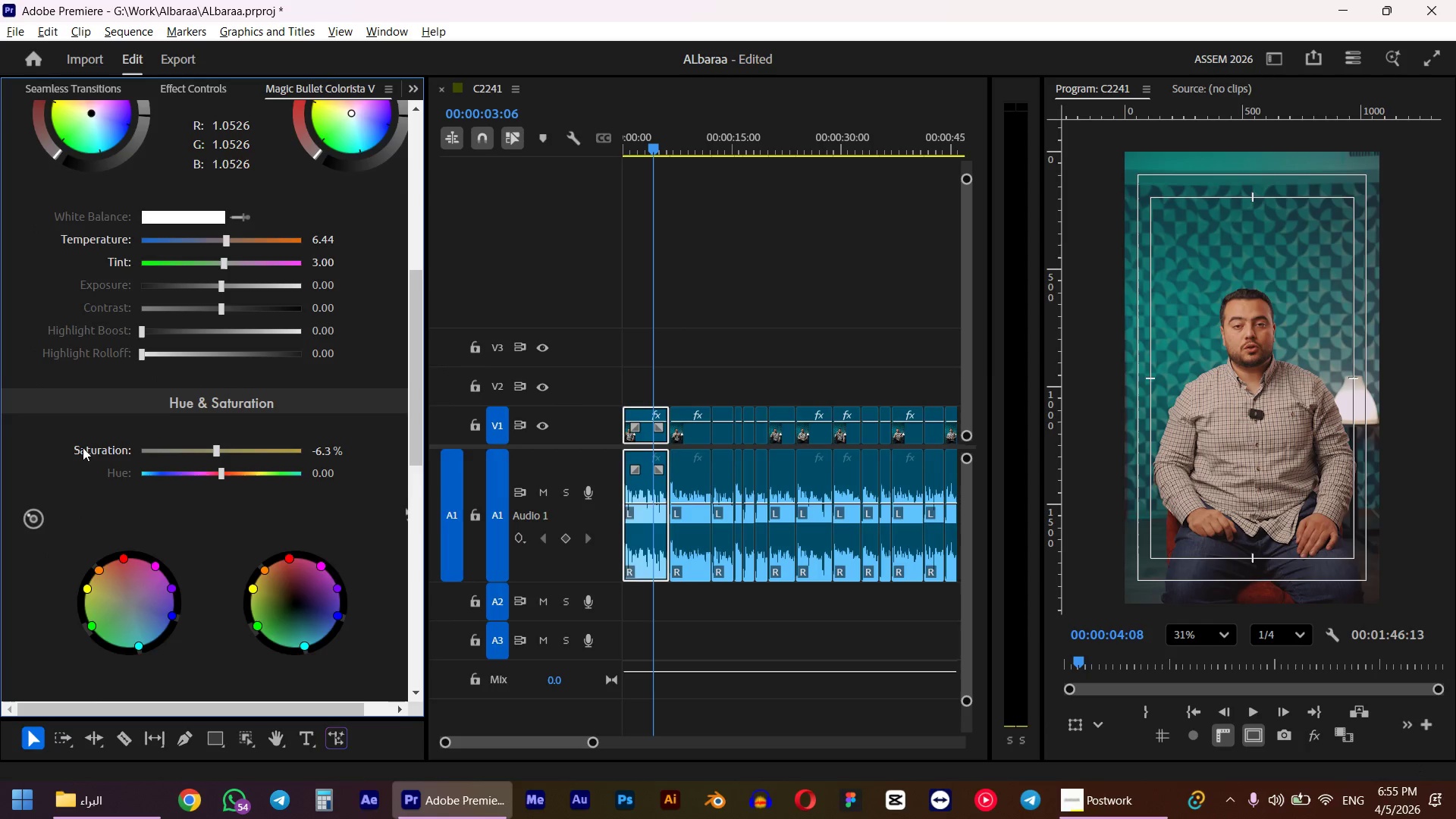 
scroll: coordinate [55, 452], scroll_direction: up, amount: 9.0
 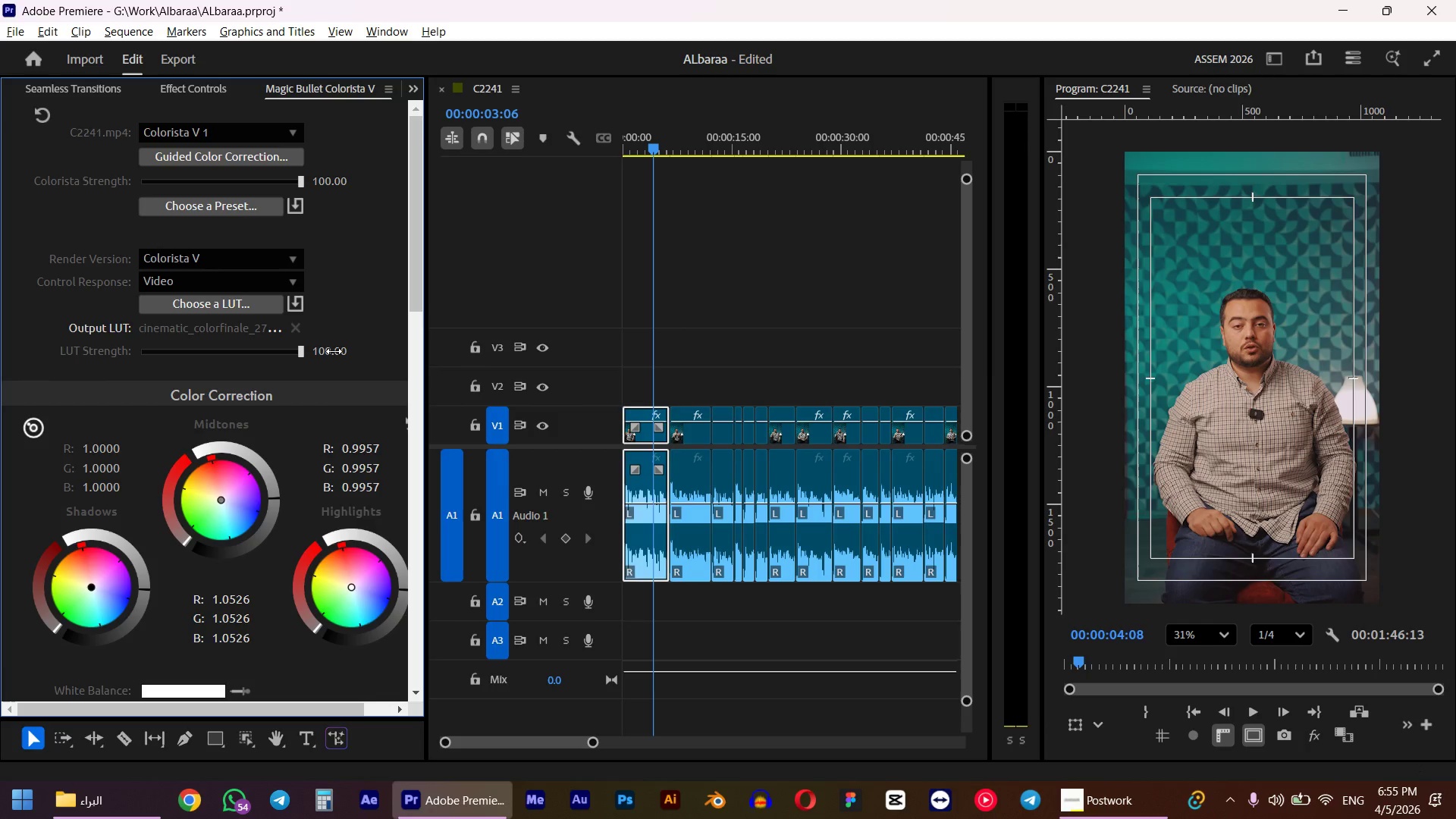 
left_click([334, 351])
 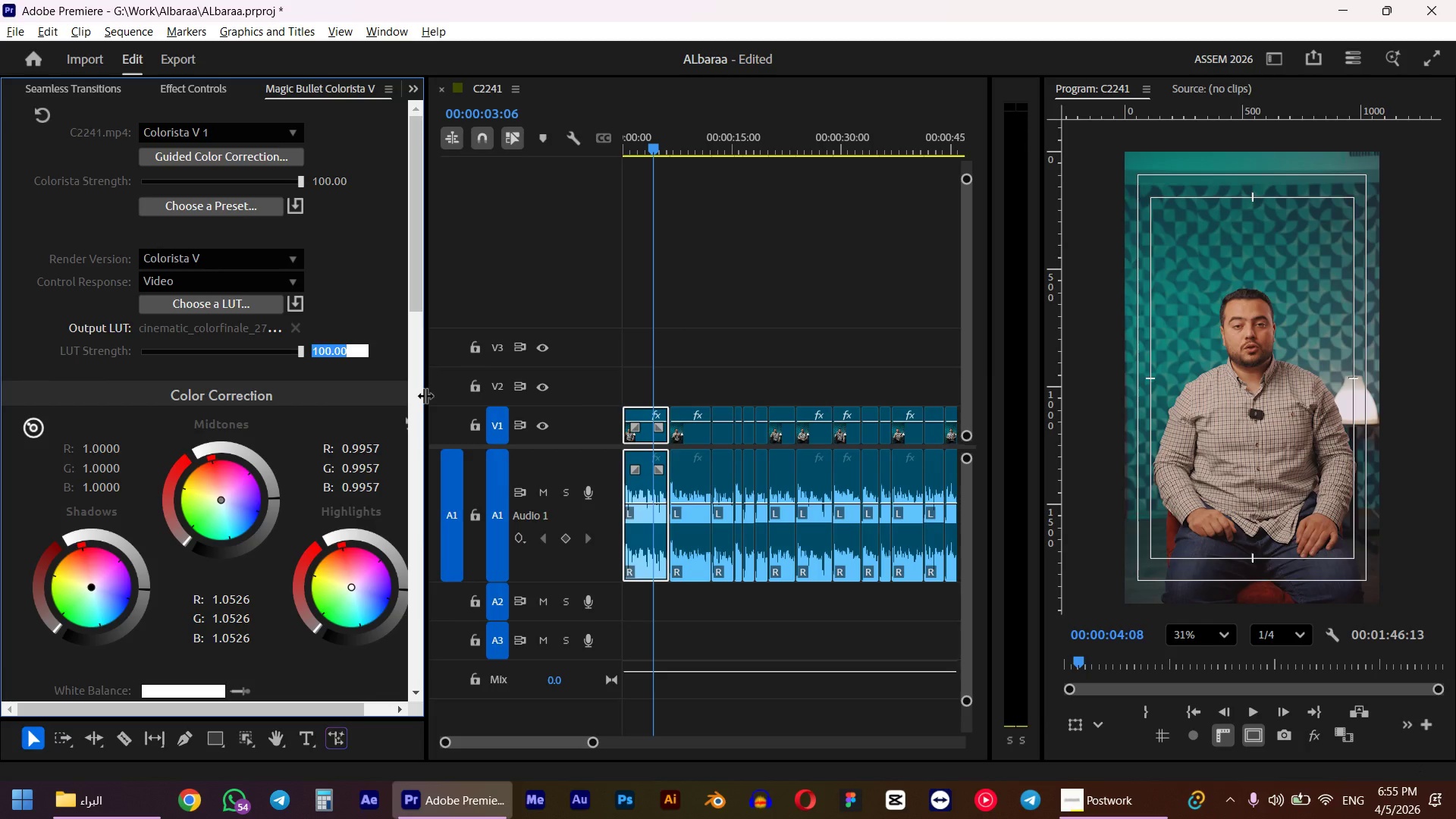 
key(Numpad7)
 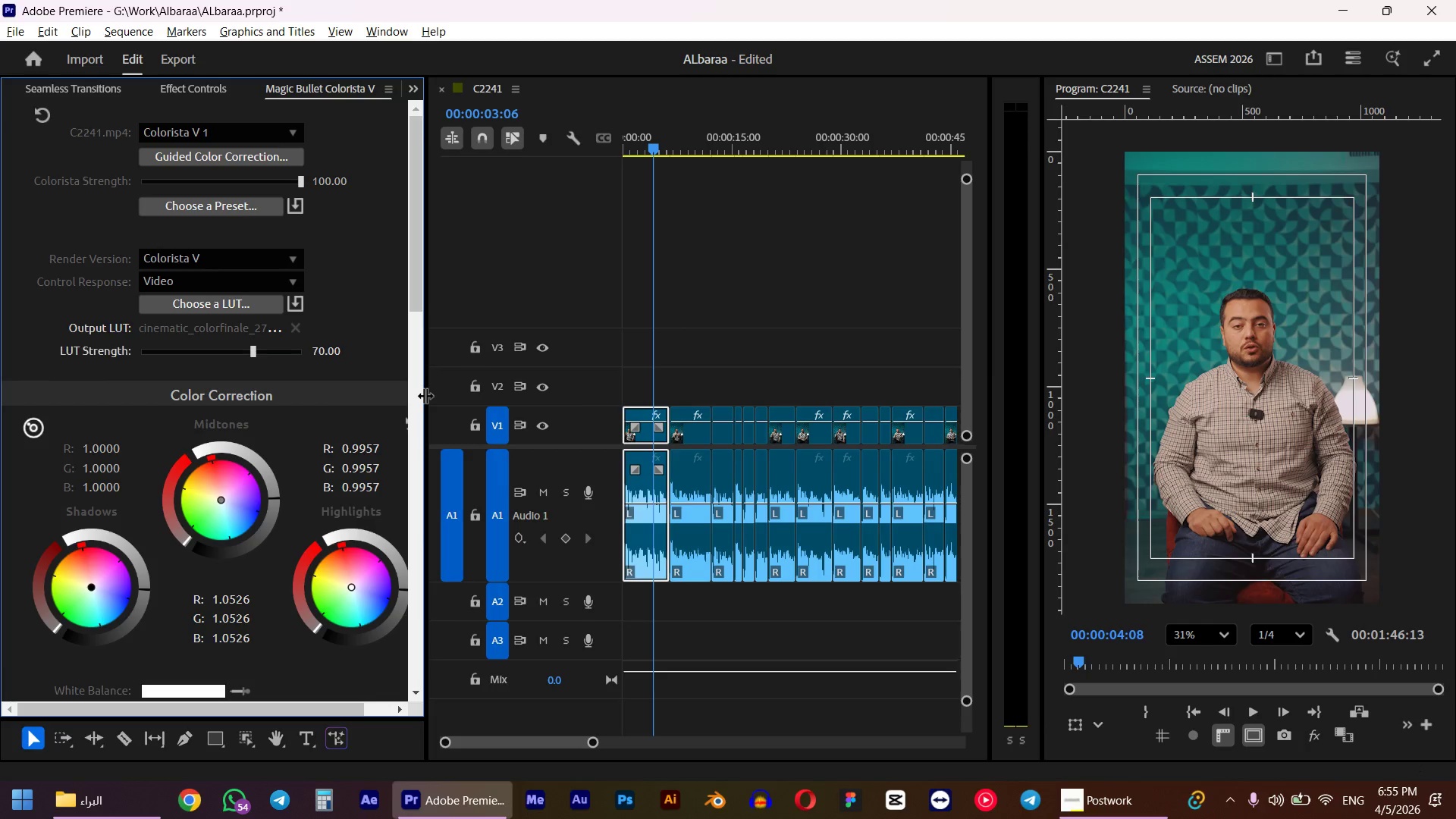 
key(Numpad0)
 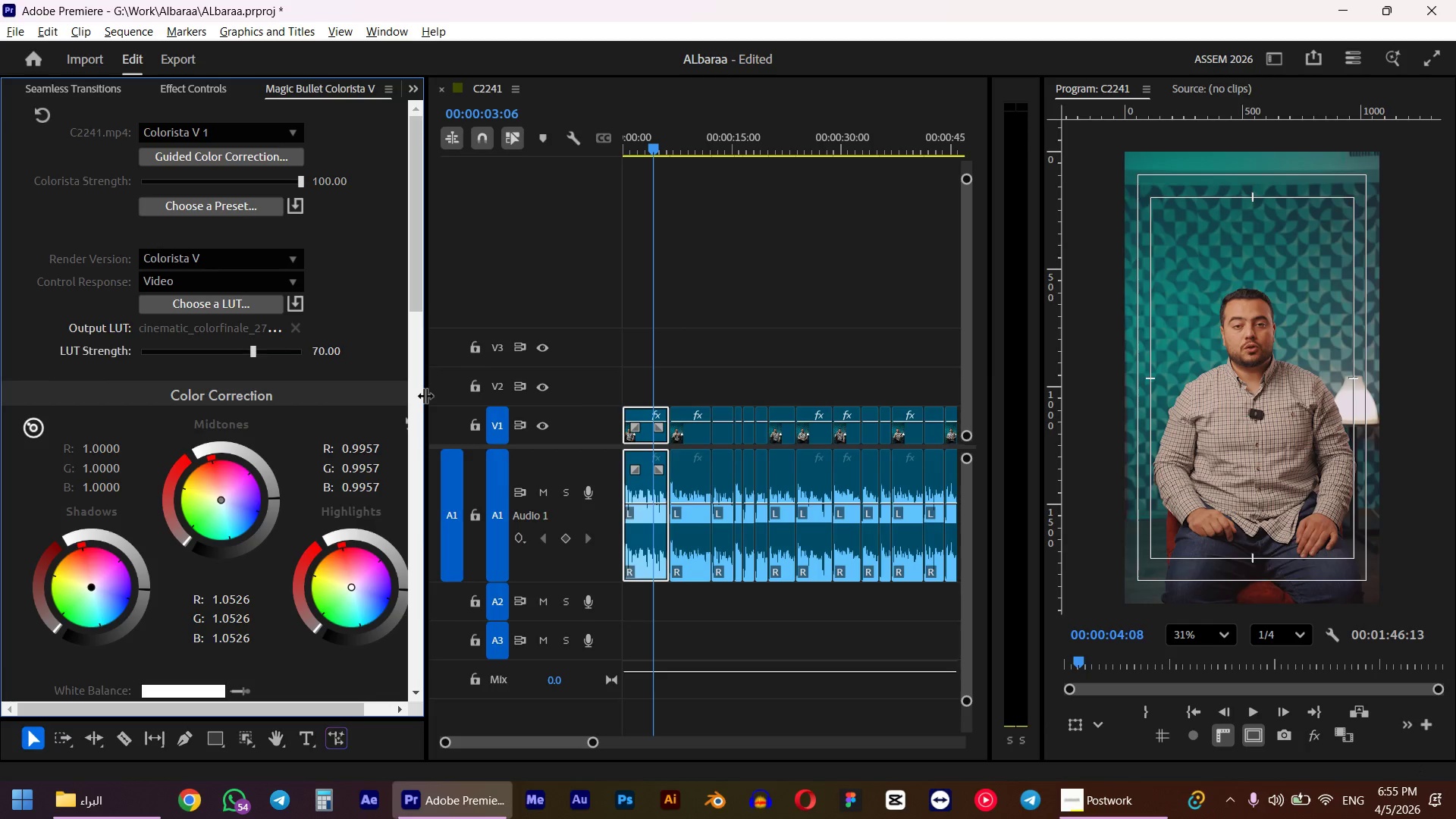 
key(NumpadEnter)
 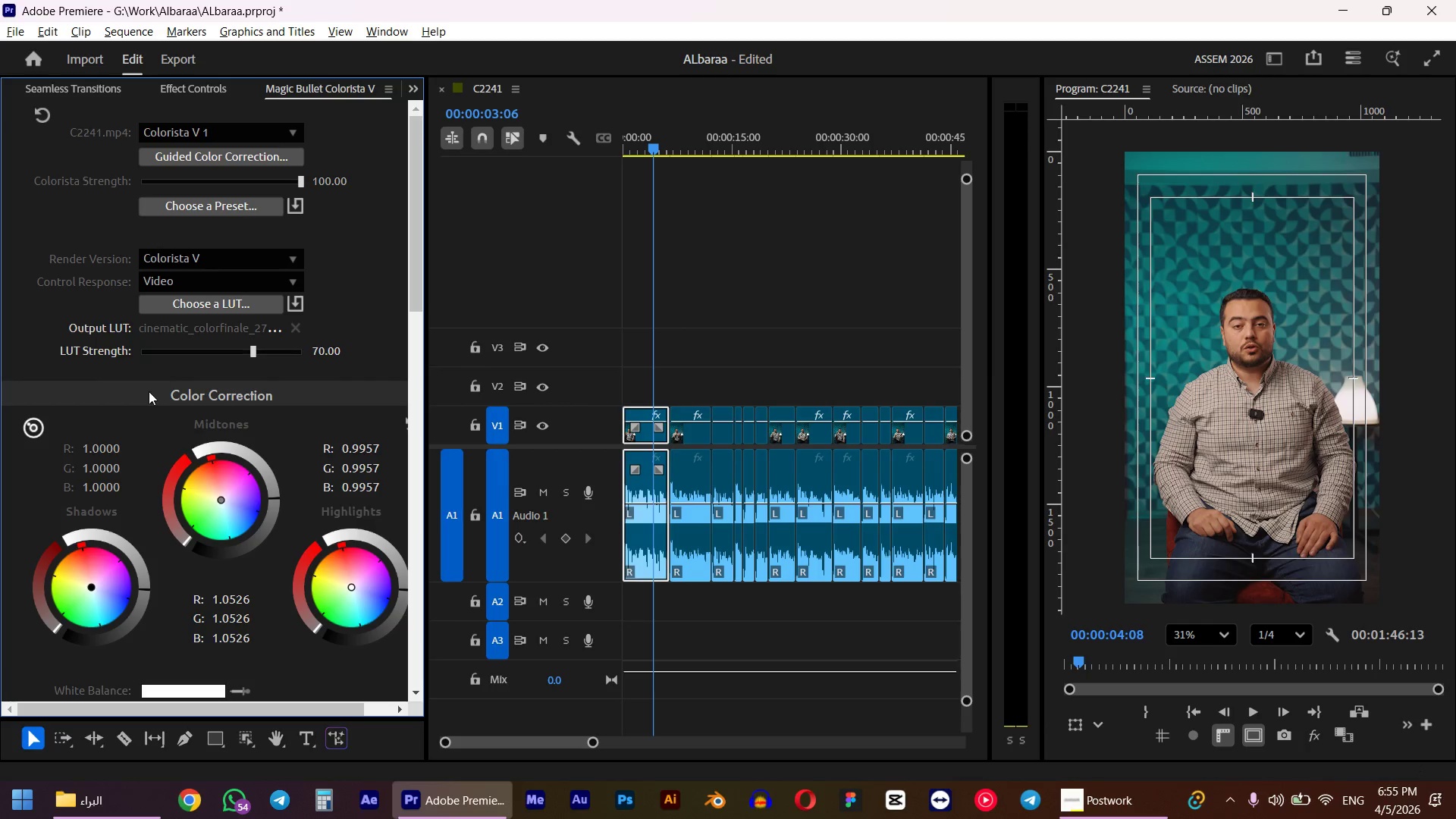 
scroll: coordinate [118, 426], scroll_direction: down, amount: 3.0
 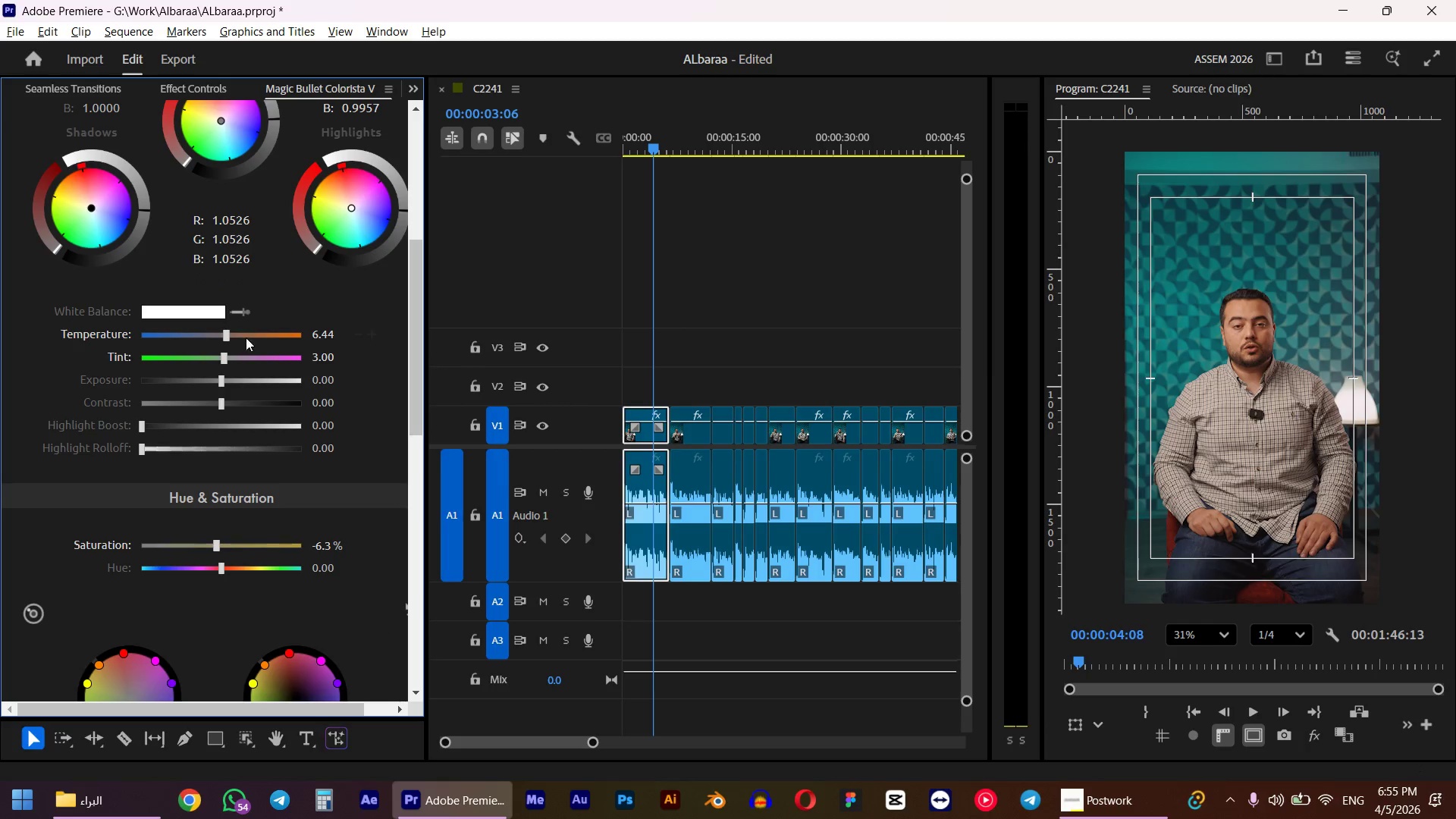 
left_click([315, 337])
 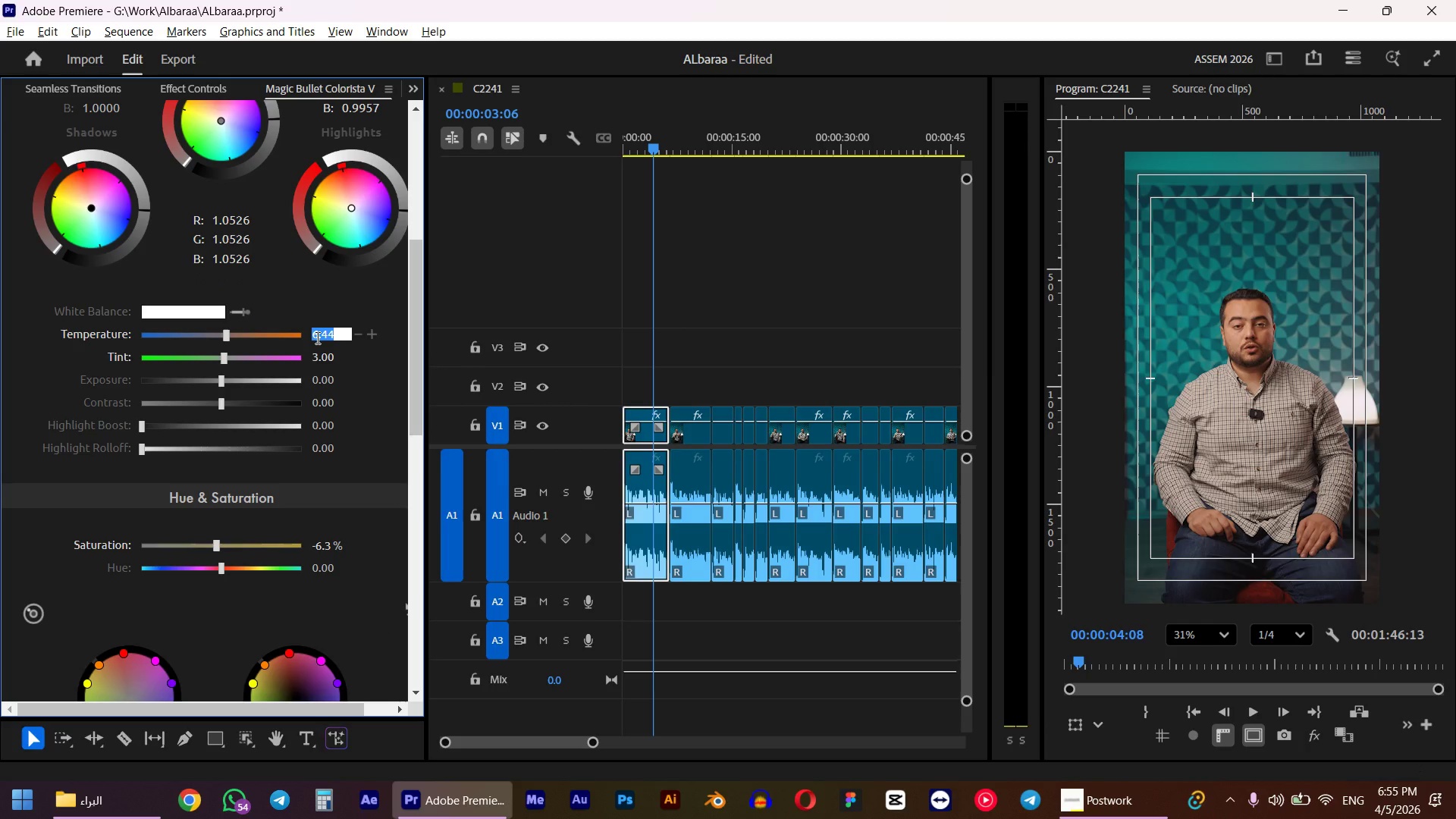 
hold_key(key=Numpad1, duration=17.0)
 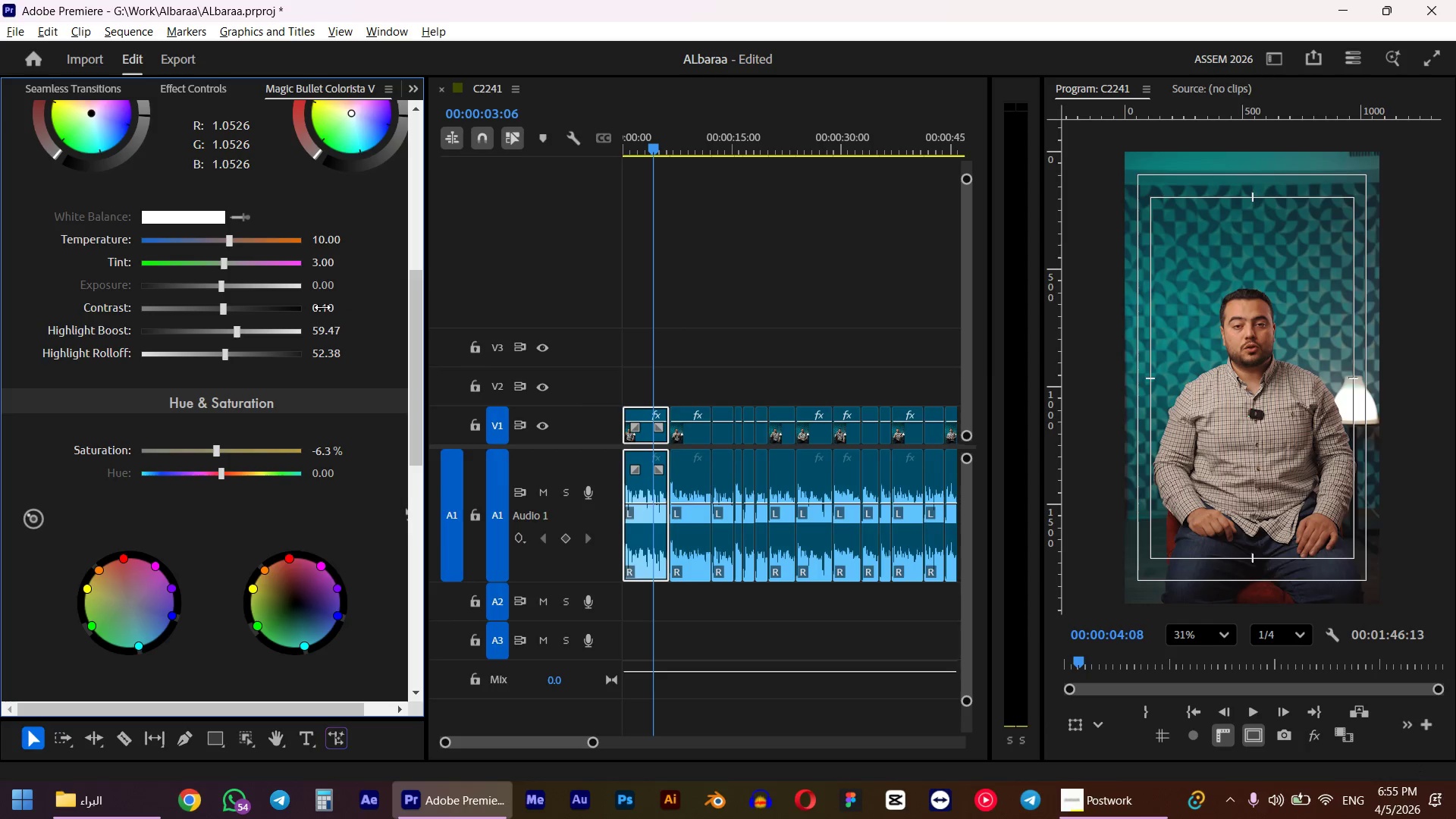 
key(Numpad0)
 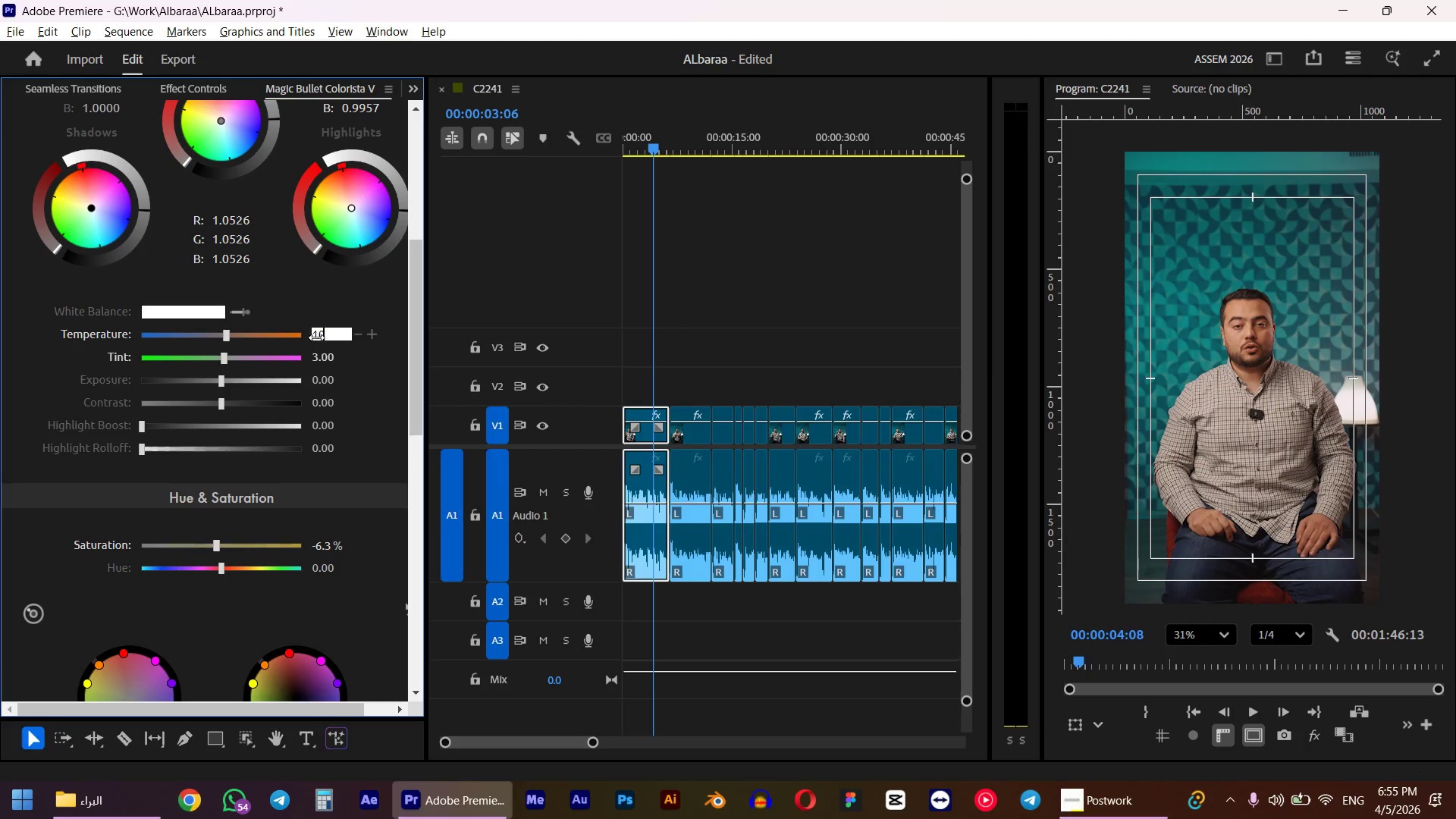 
key(NumpadEnter)
 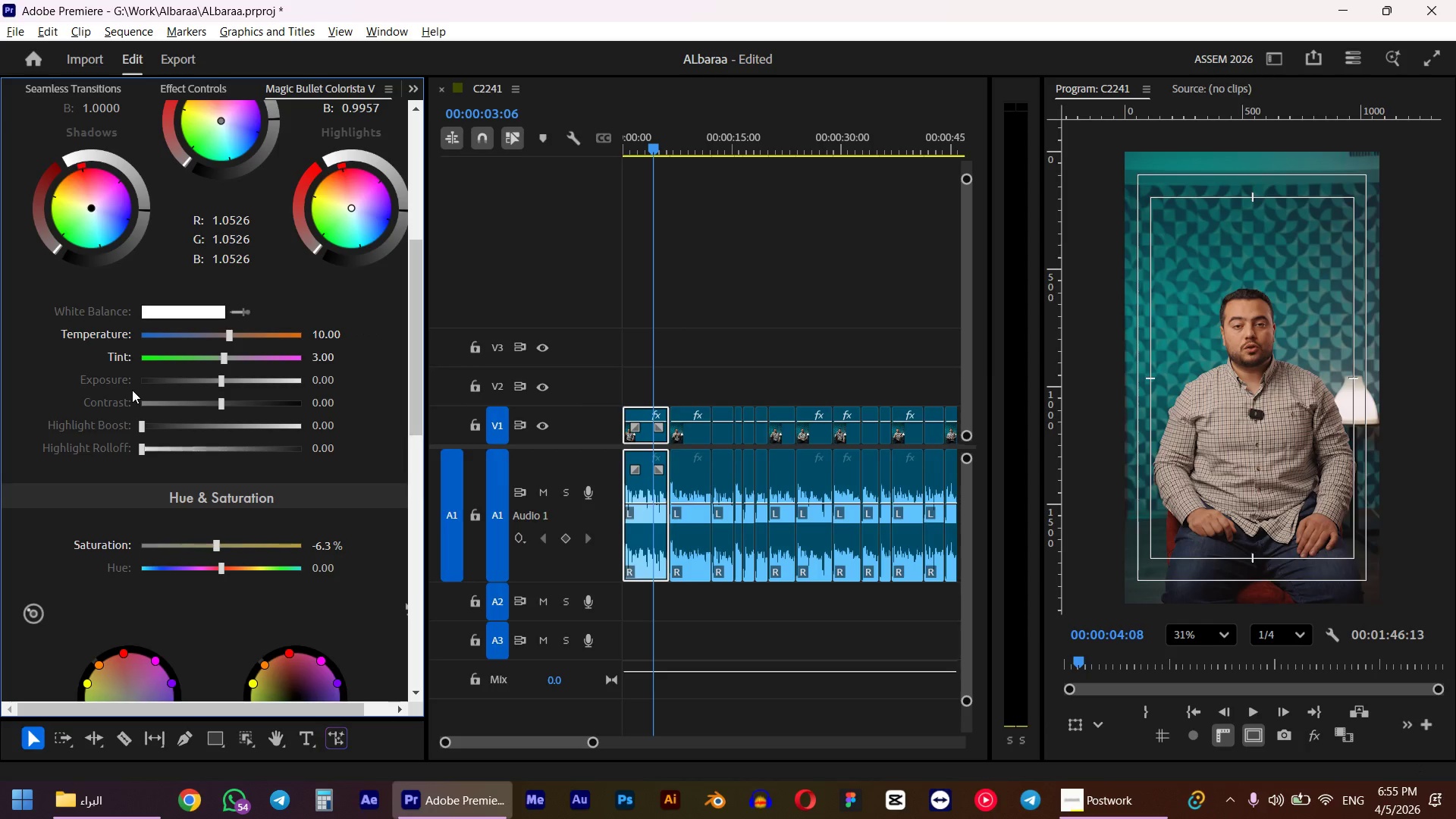 
scroll: coordinate [132, 424], scroll_direction: down, amount: 1.0
 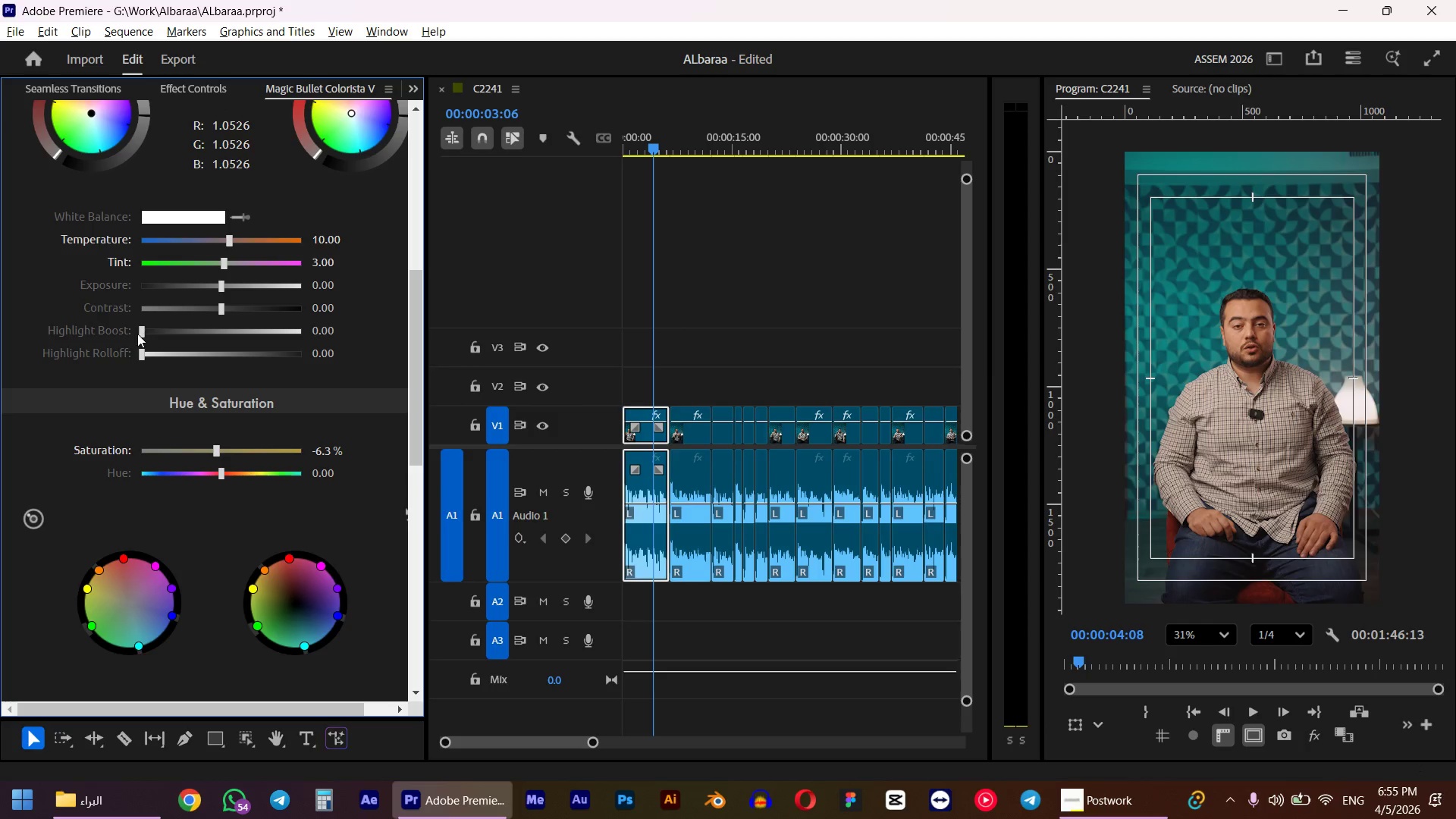 
left_click_drag(start_coordinate=[148, 334], to_coordinate=[237, 339])
 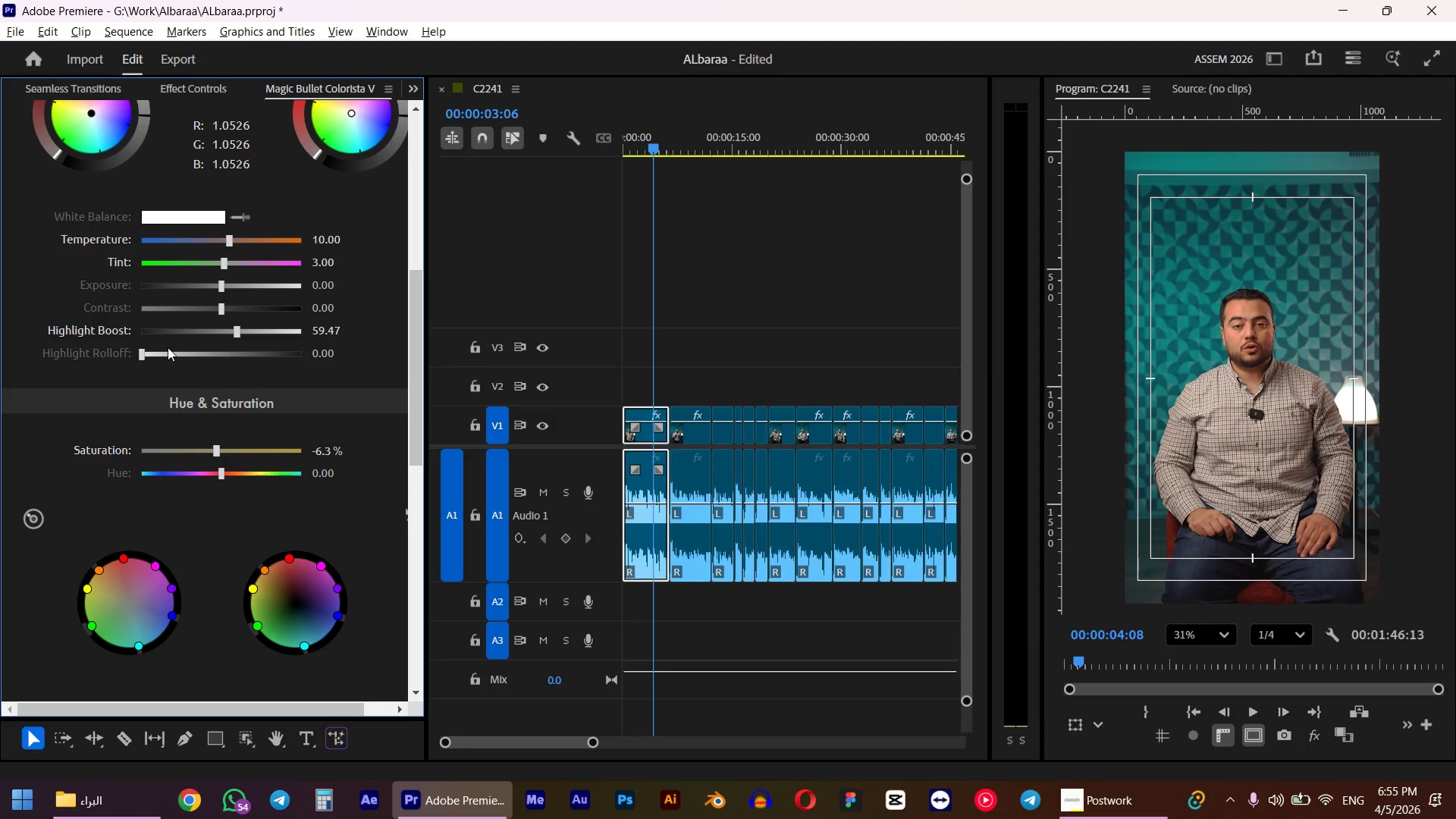 
left_click_drag(start_coordinate=[140, 358], to_coordinate=[224, 365])
 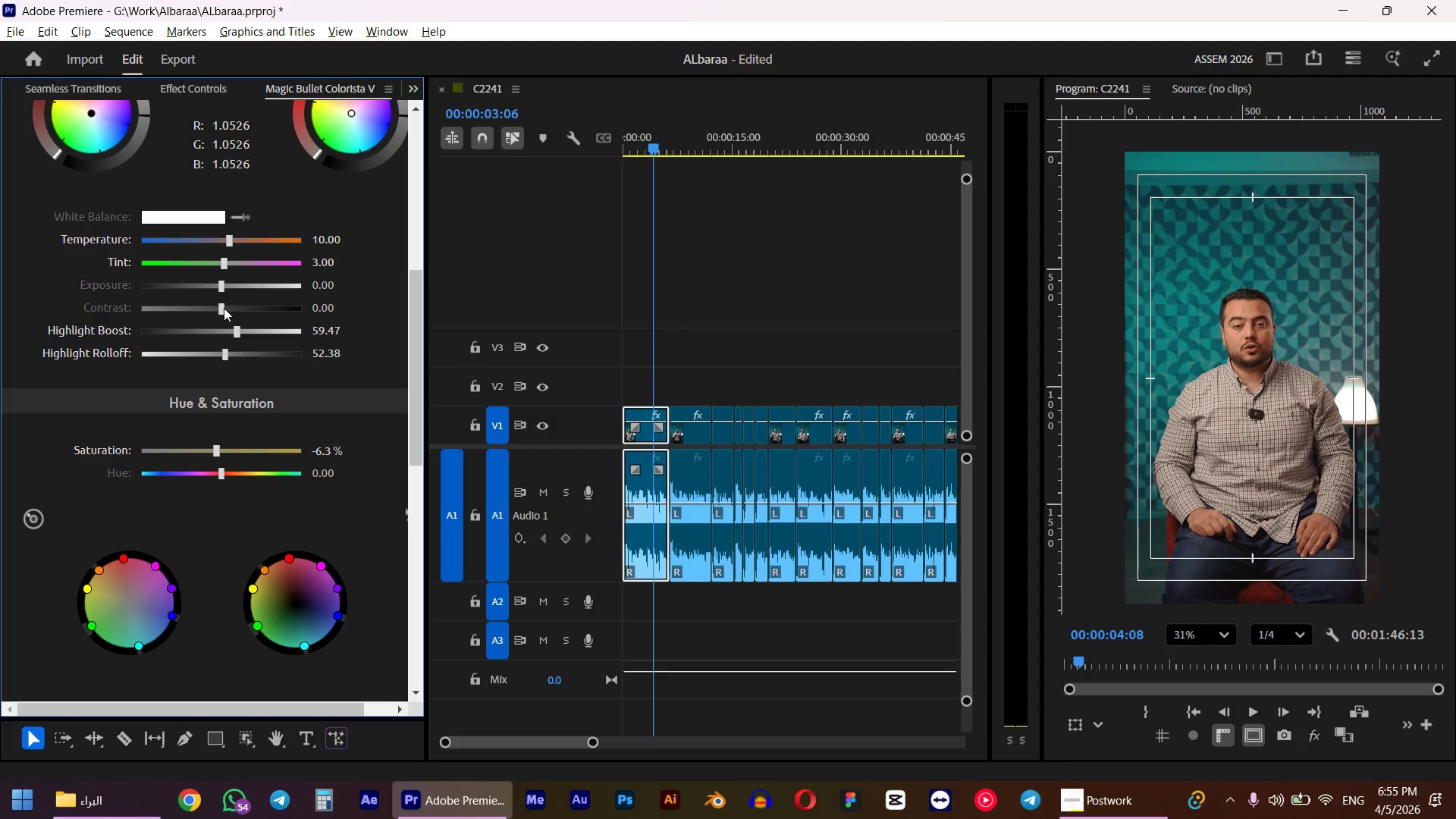 
left_click_drag(start_coordinate=[220, 308], to_coordinate=[231, 307])
 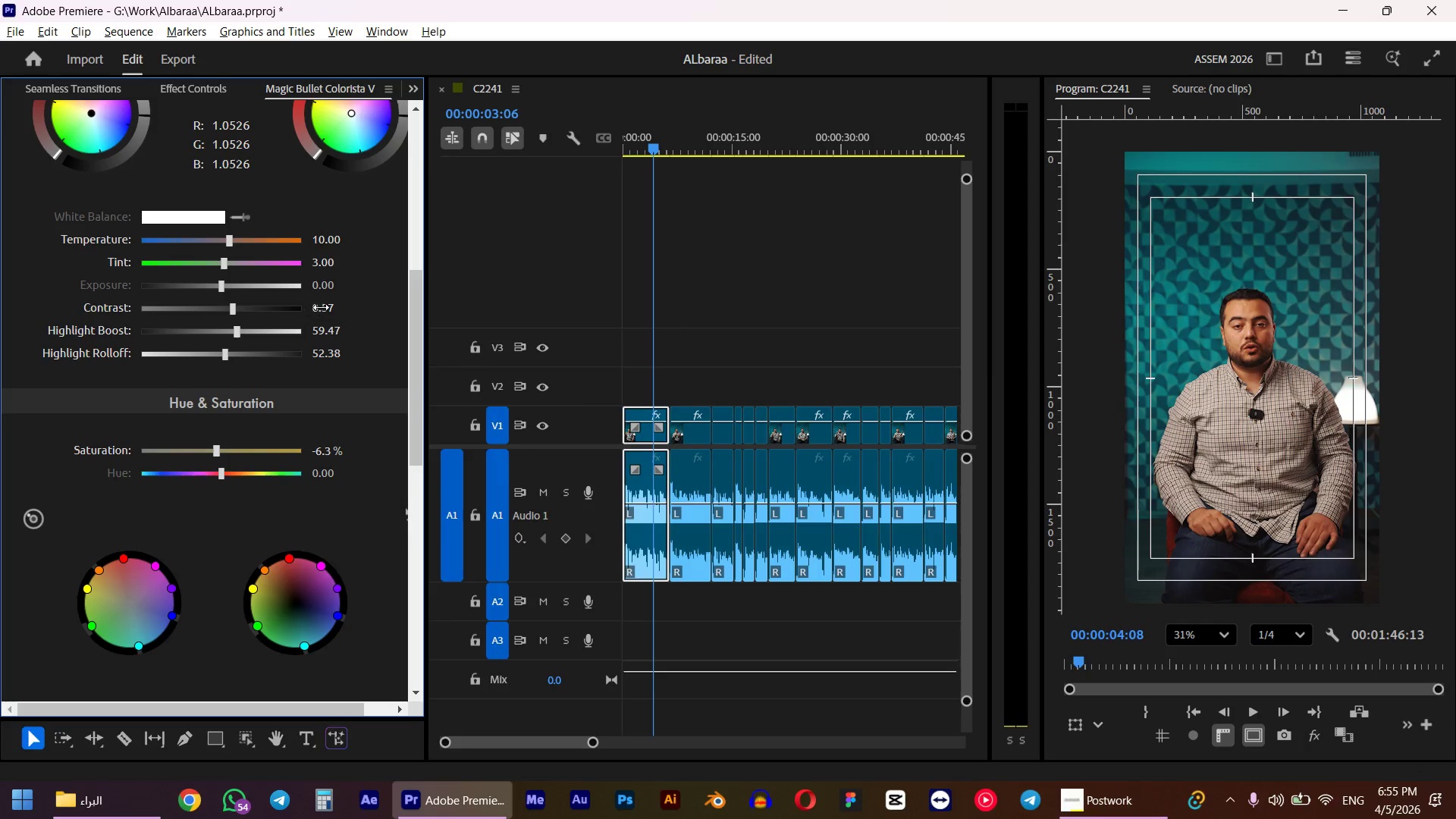 
left_click([321, 307])
 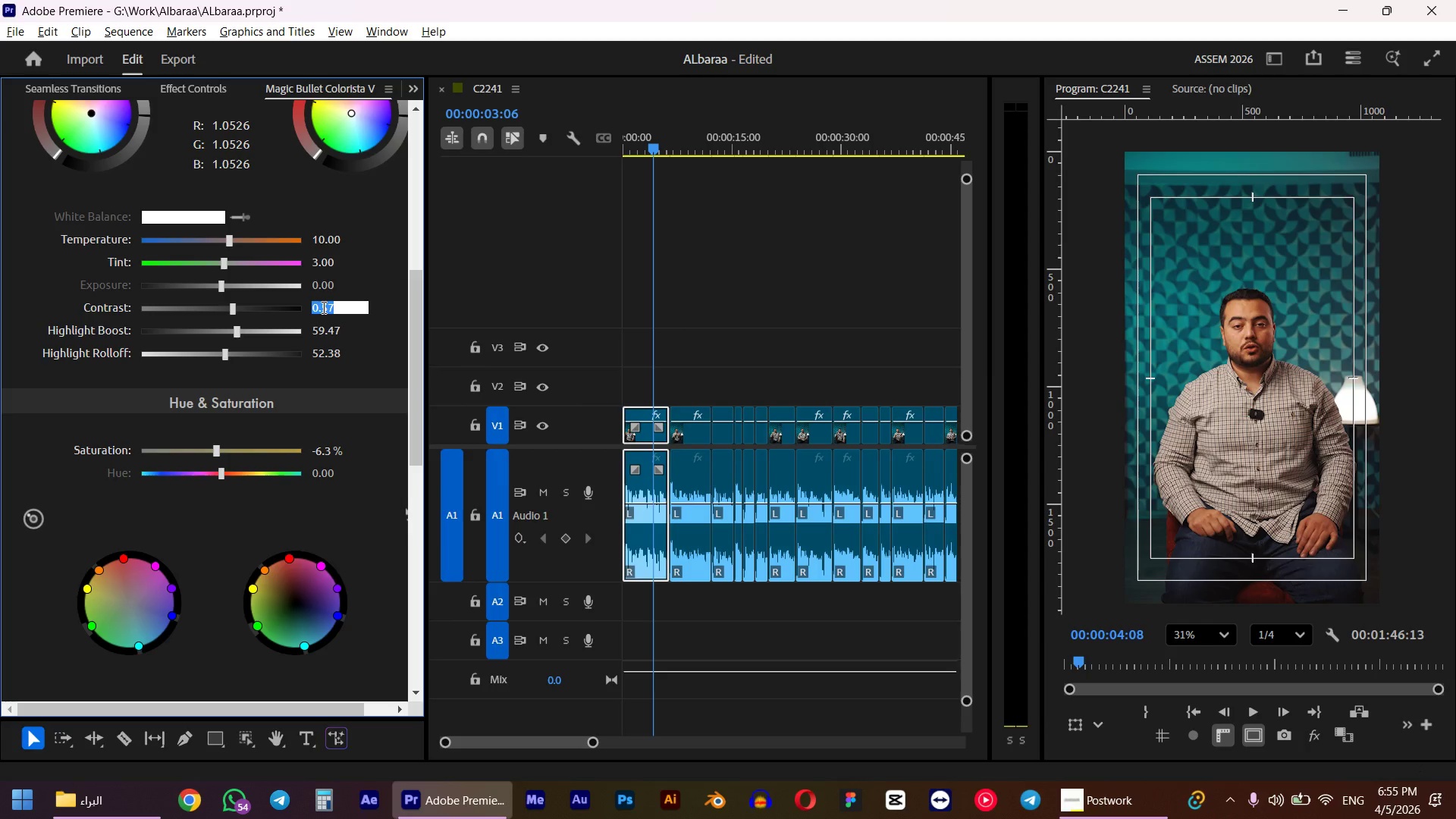 
key(Numpad0)
 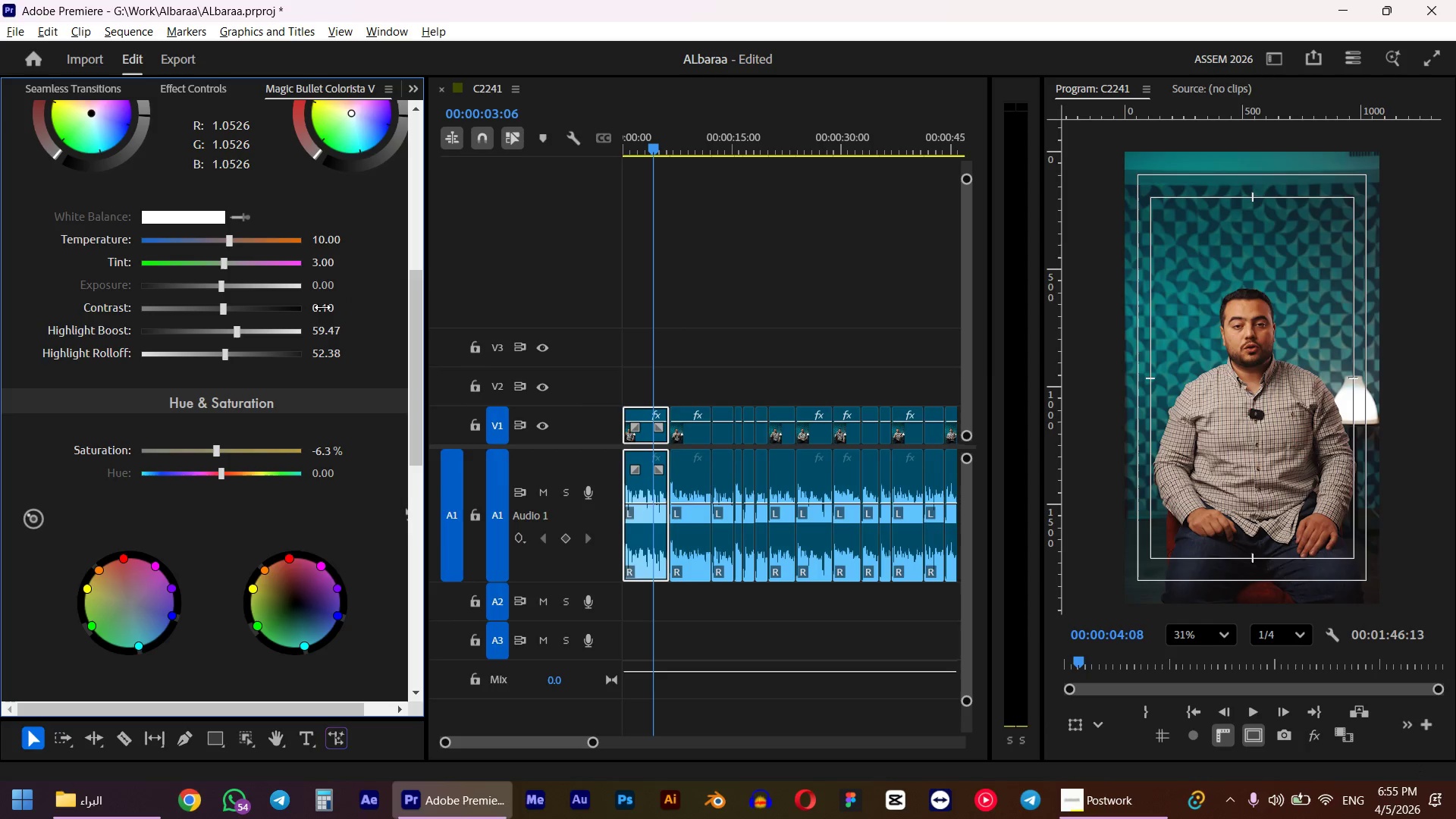 
key(NumpadDecimal)
 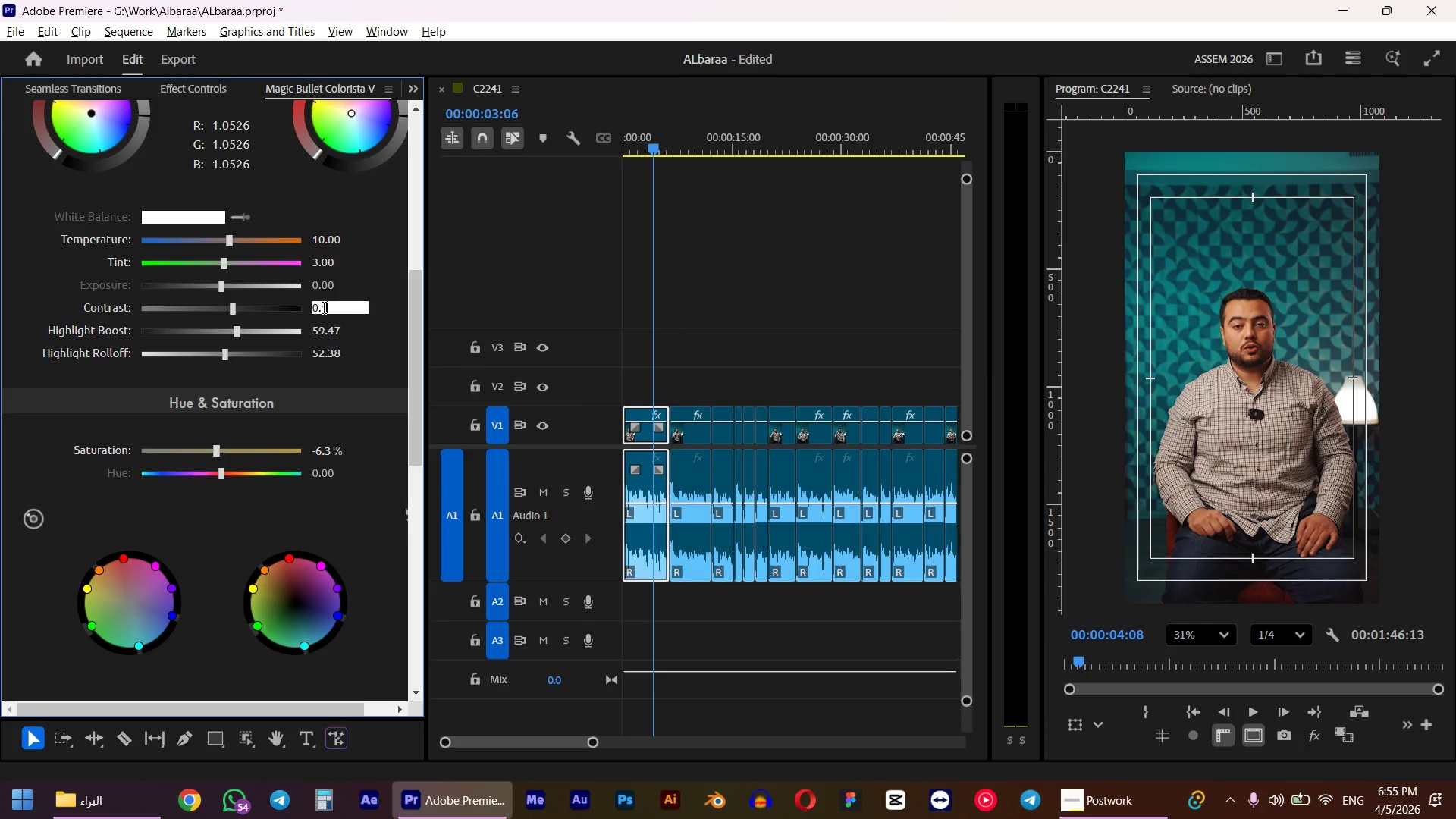 
key(NumpadEnter)
 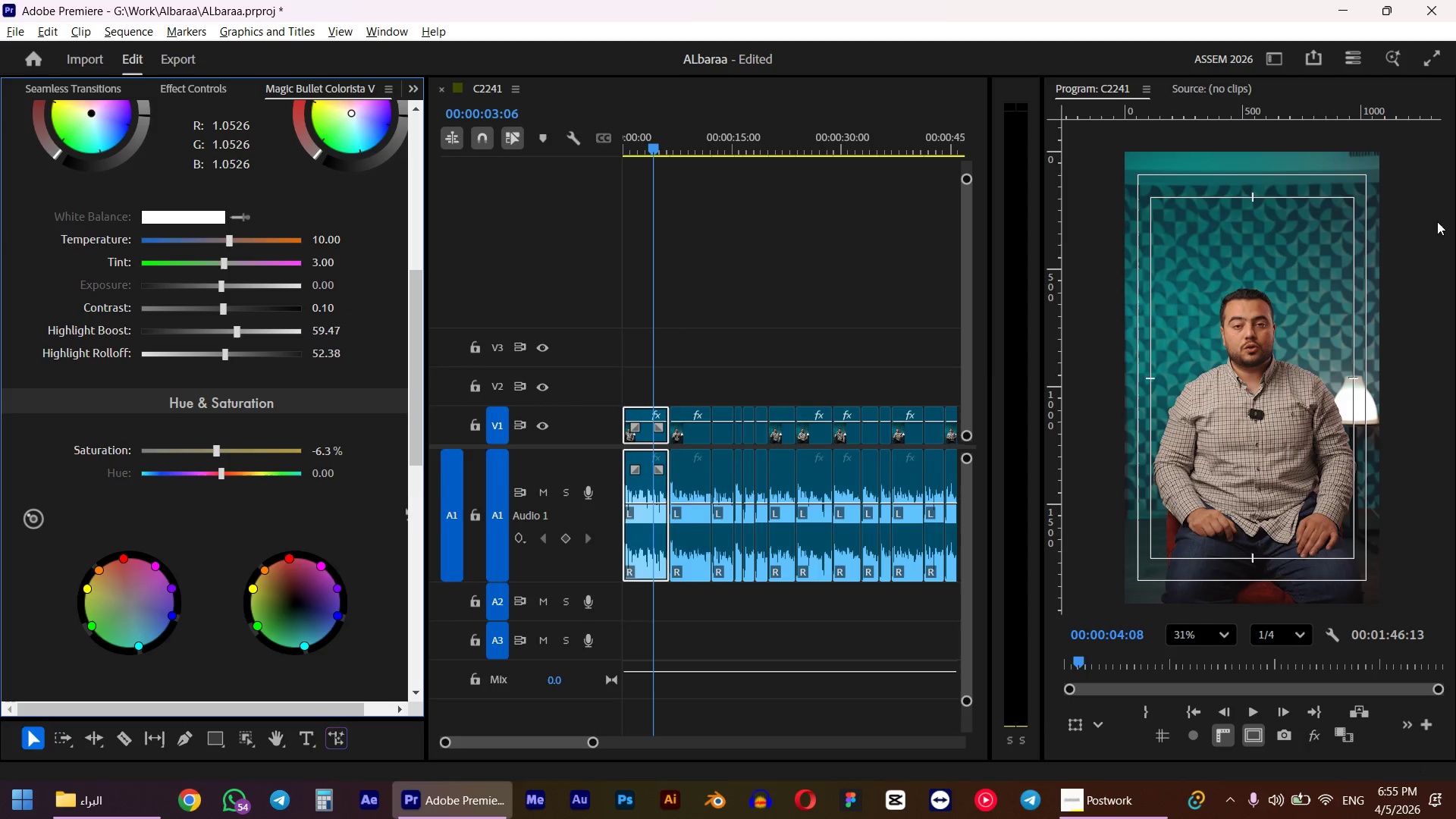 
scroll: coordinate [1299, 316], scroll_direction: up, amount: 3.0
 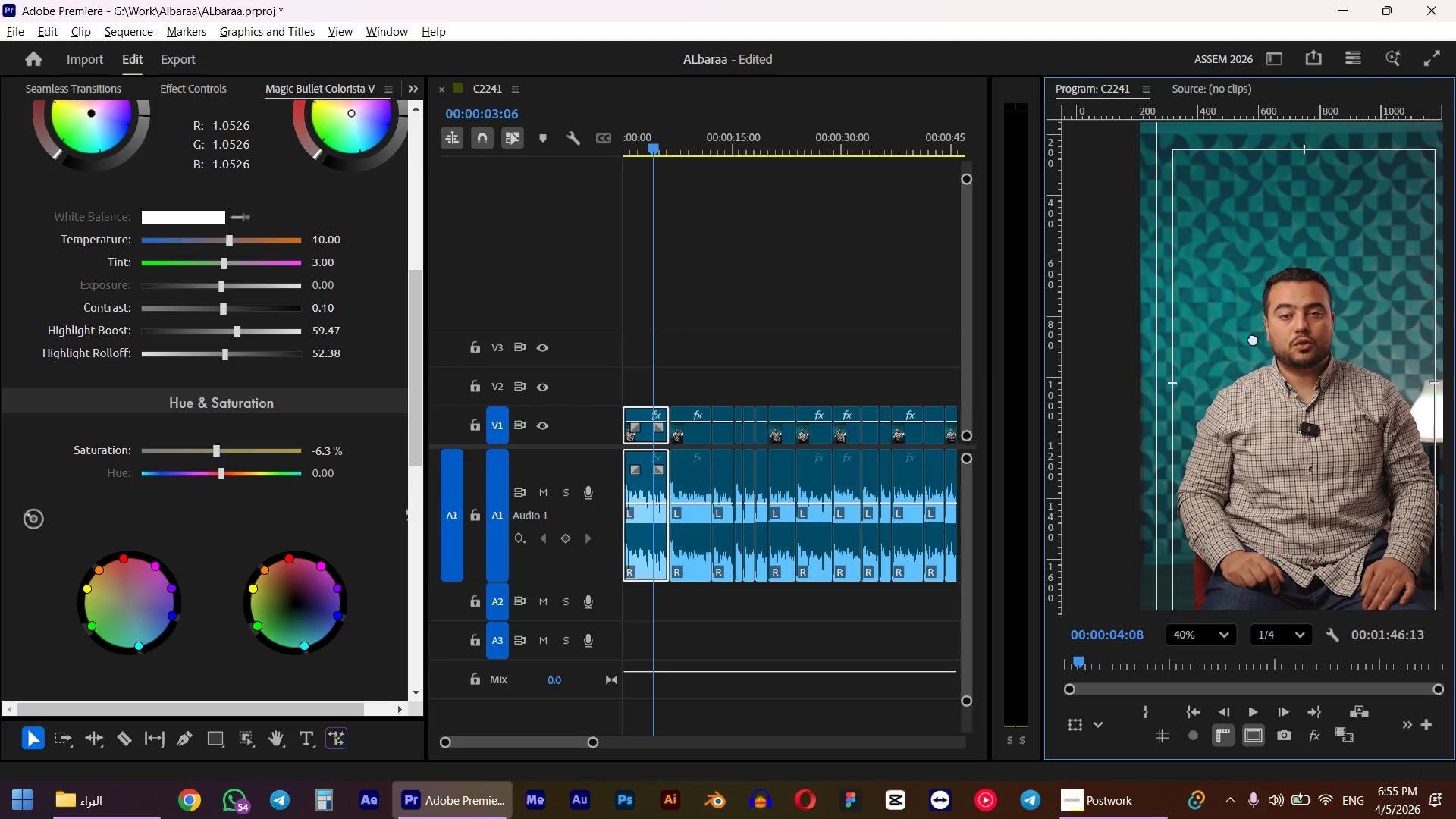 
scroll: coordinate [1245, 336], scroll_direction: down, amount: 3.0
 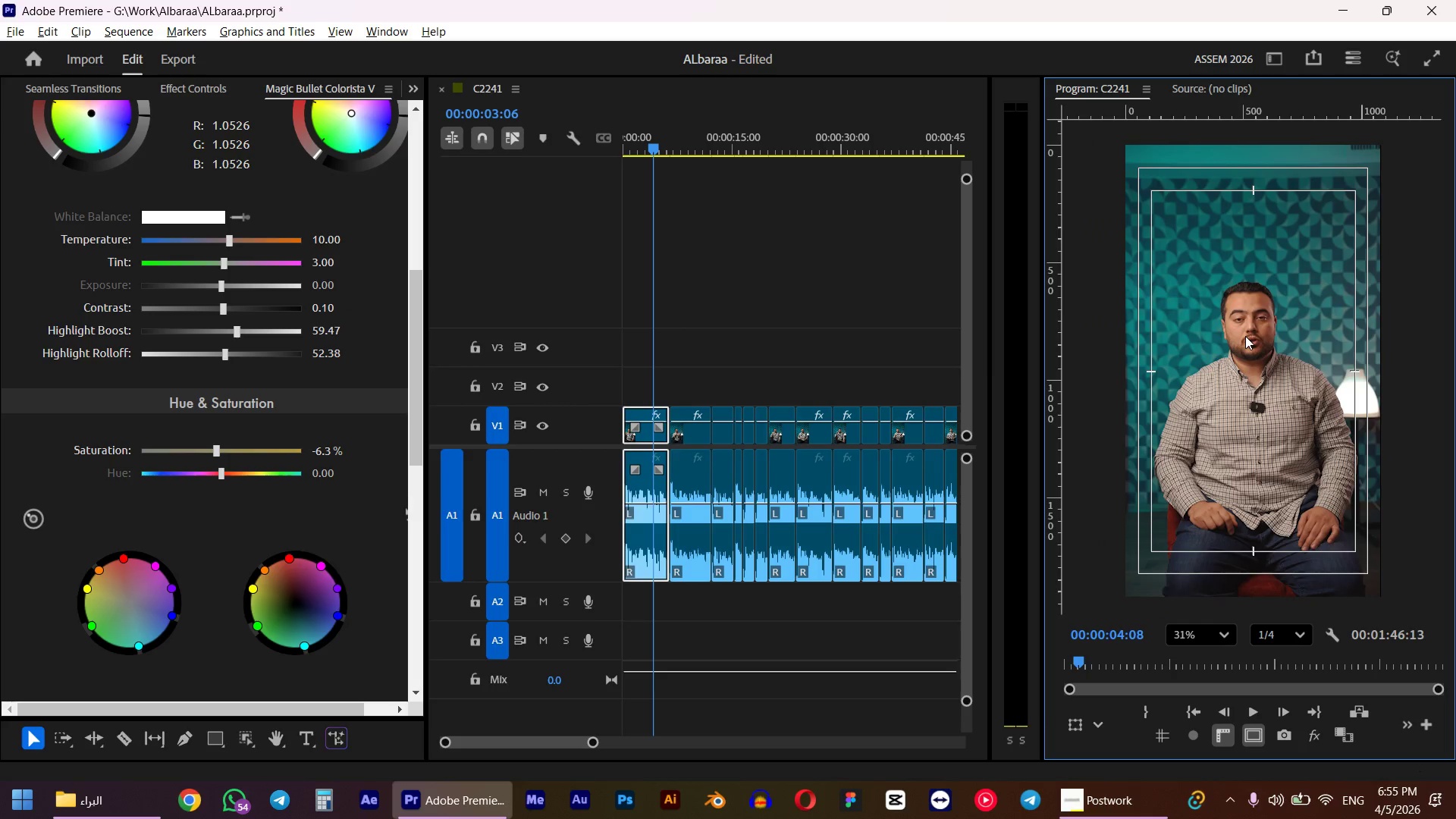 
scroll: coordinate [1245, 336], scroll_direction: up, amount: 1.0
 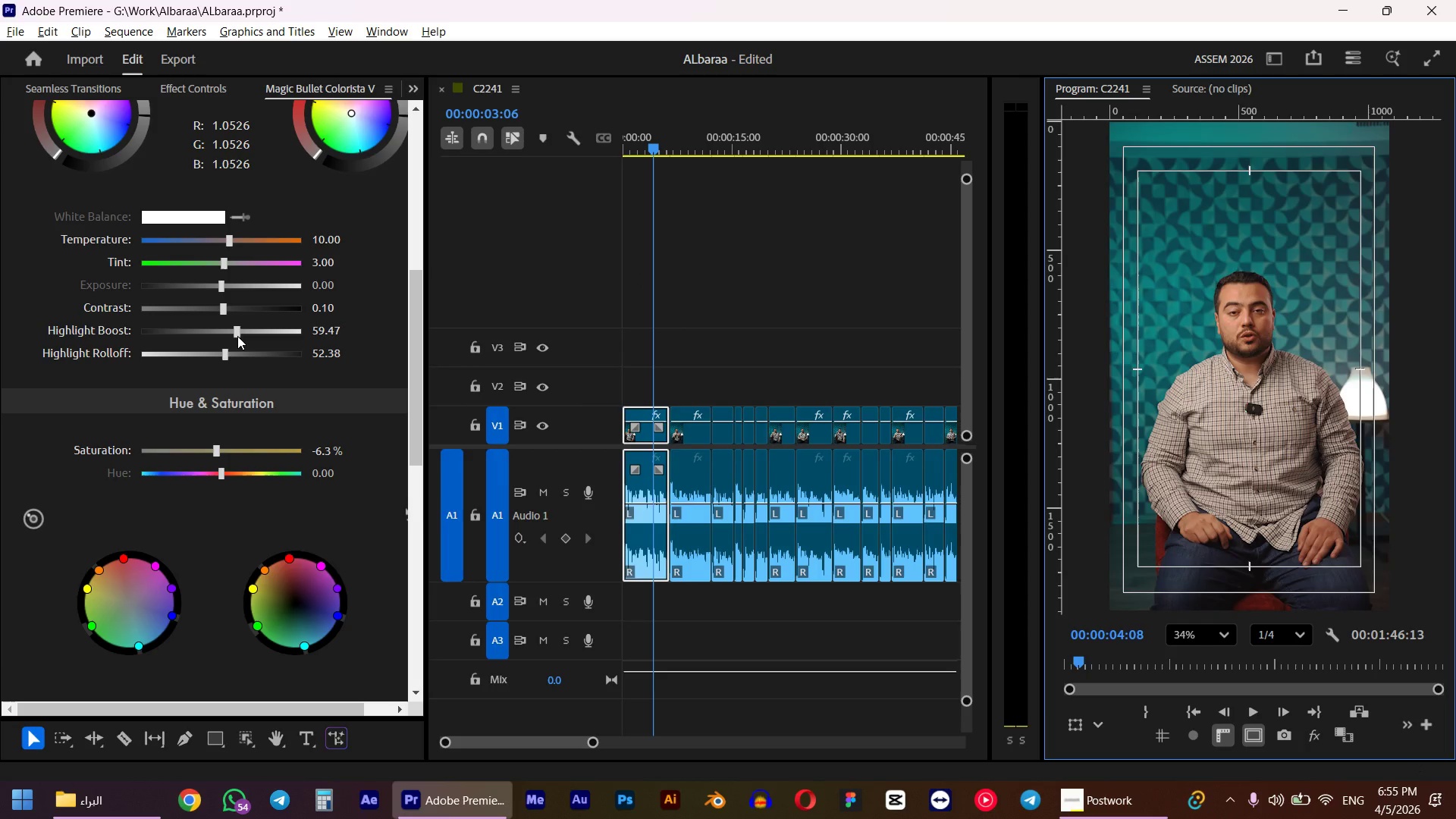 
double_click([237, 336])
 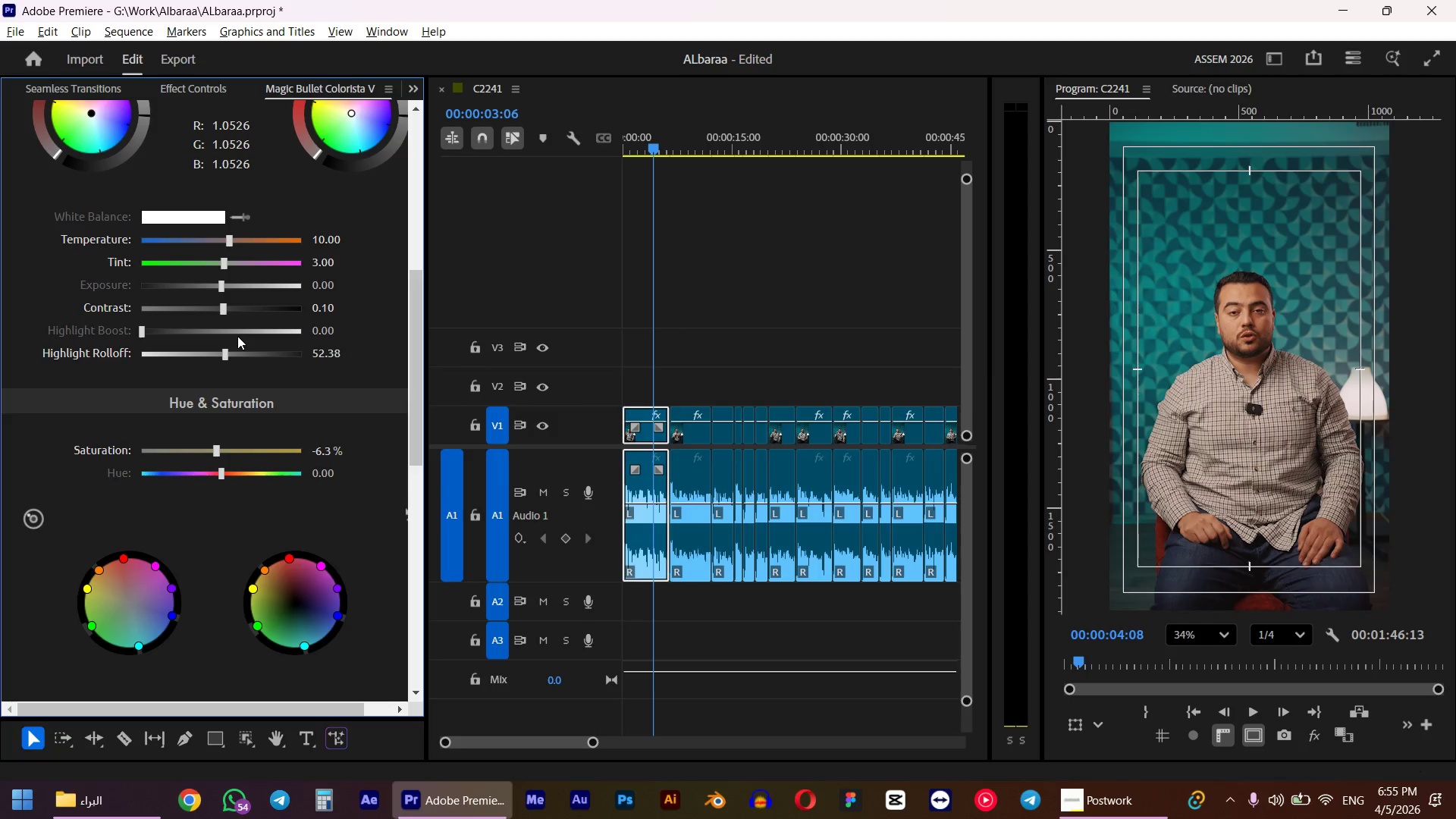 
left_click([237, 336])
 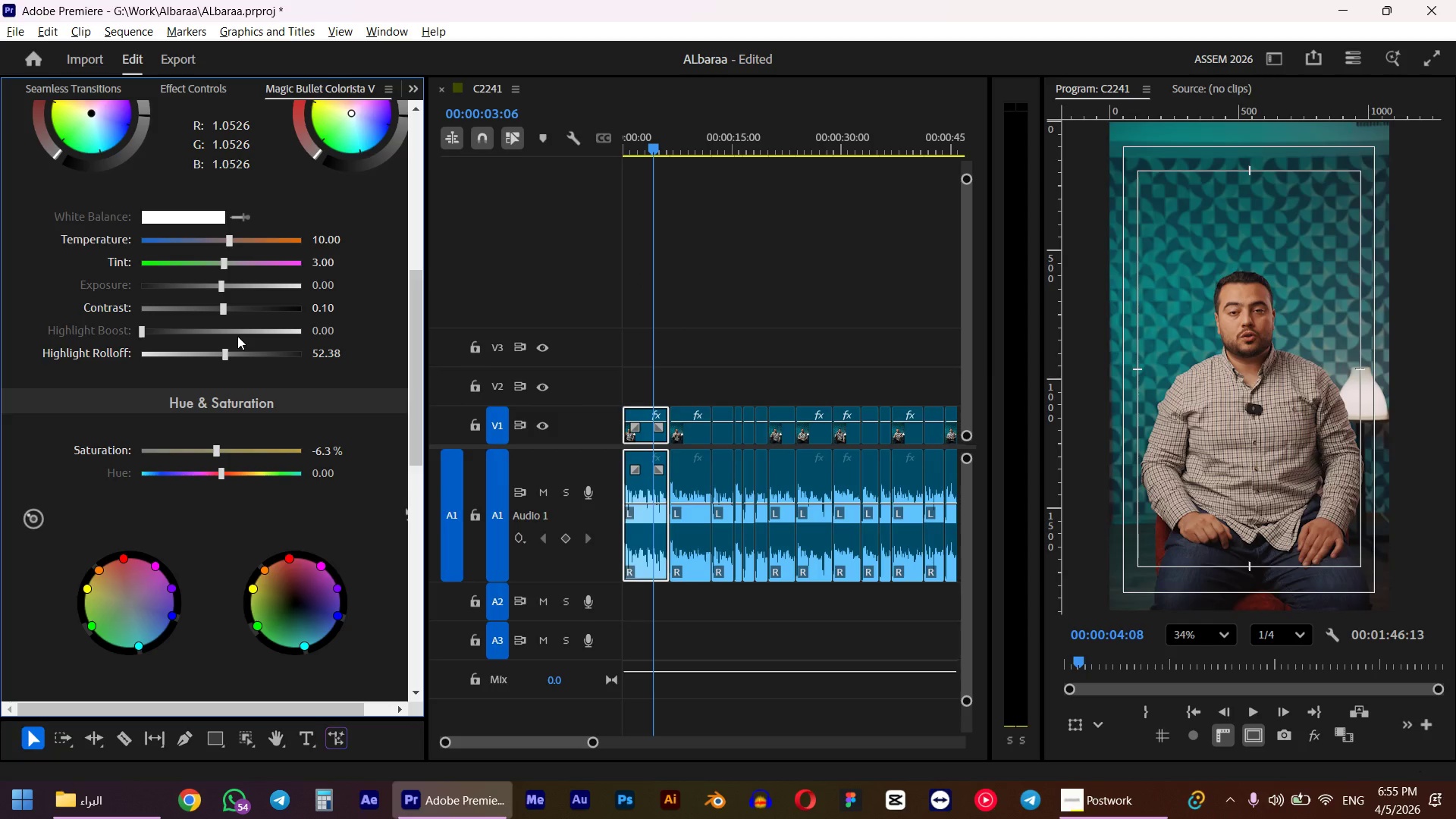 
left_click([237, 336])
 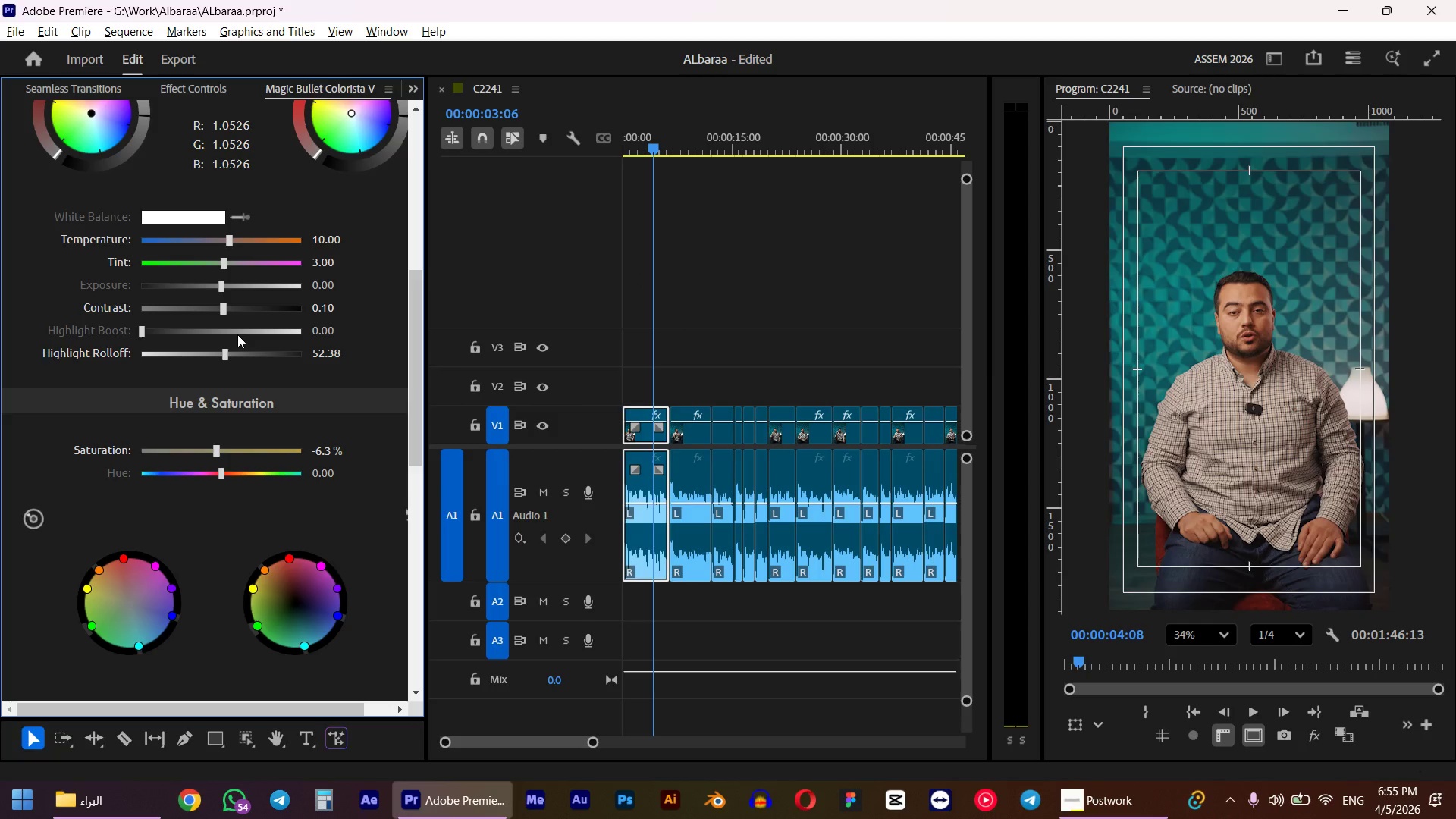 
left_click([237, 334])
 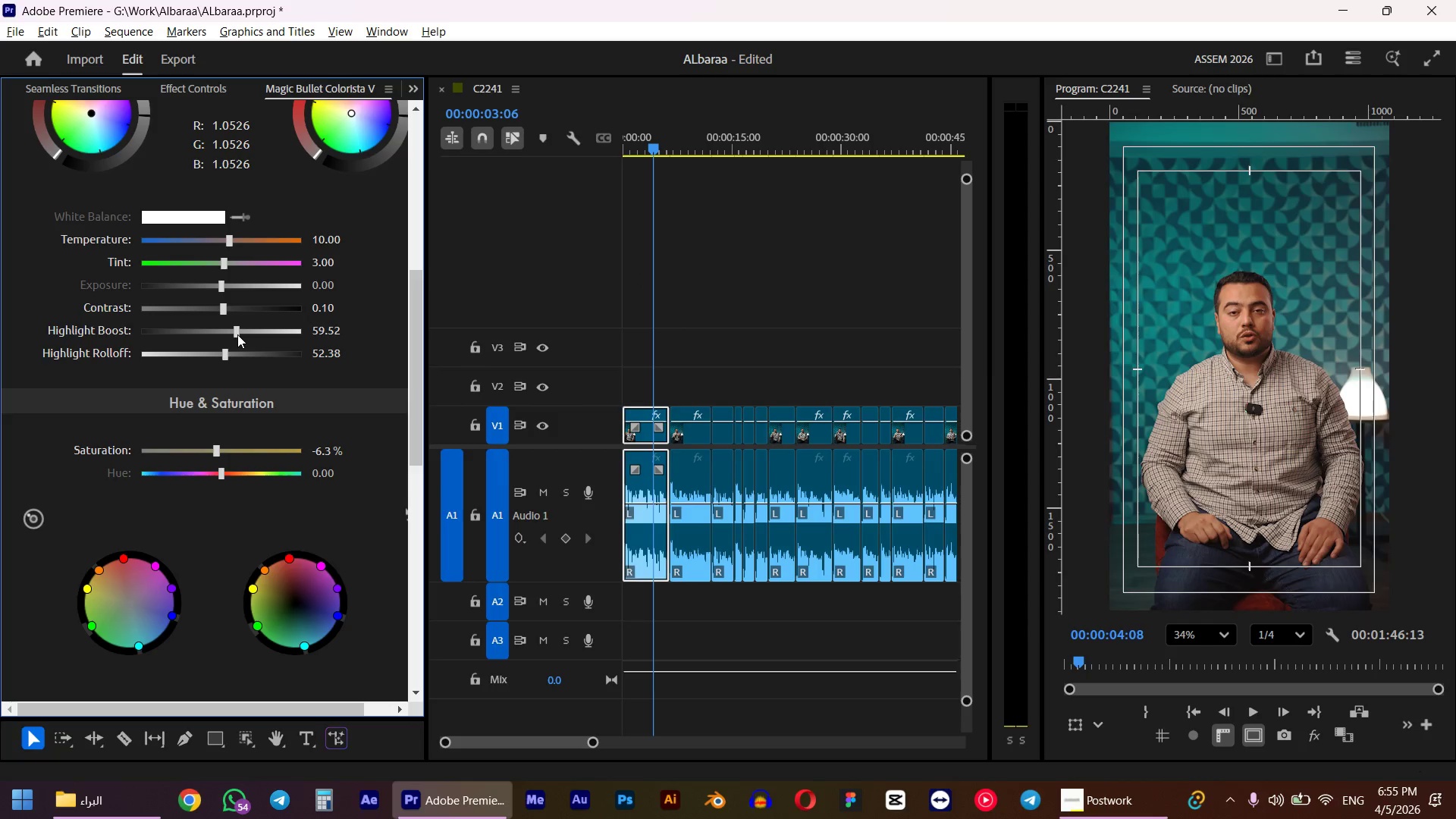 
double_click([237, 334])
 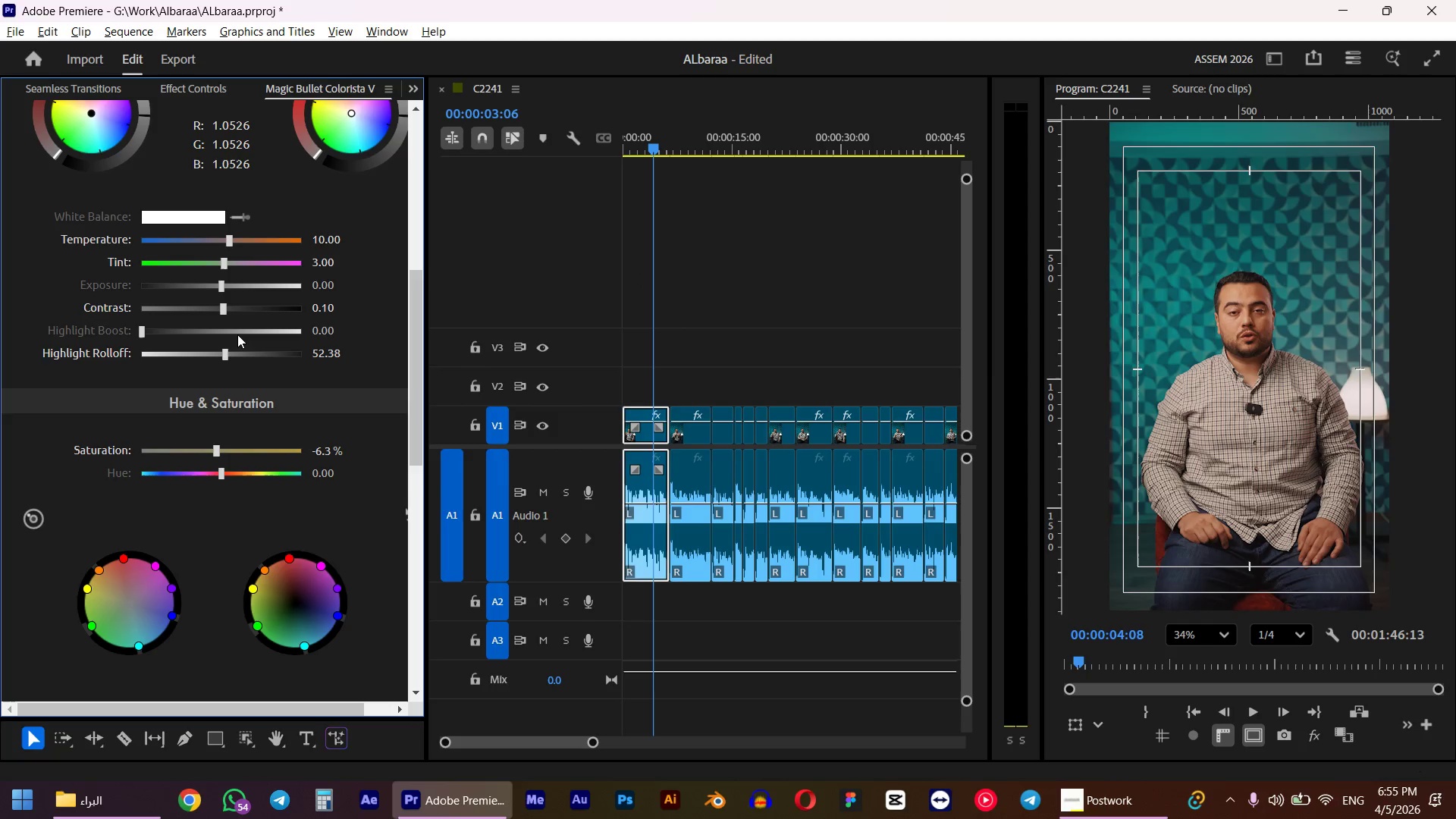 
left_click([237, 334])
 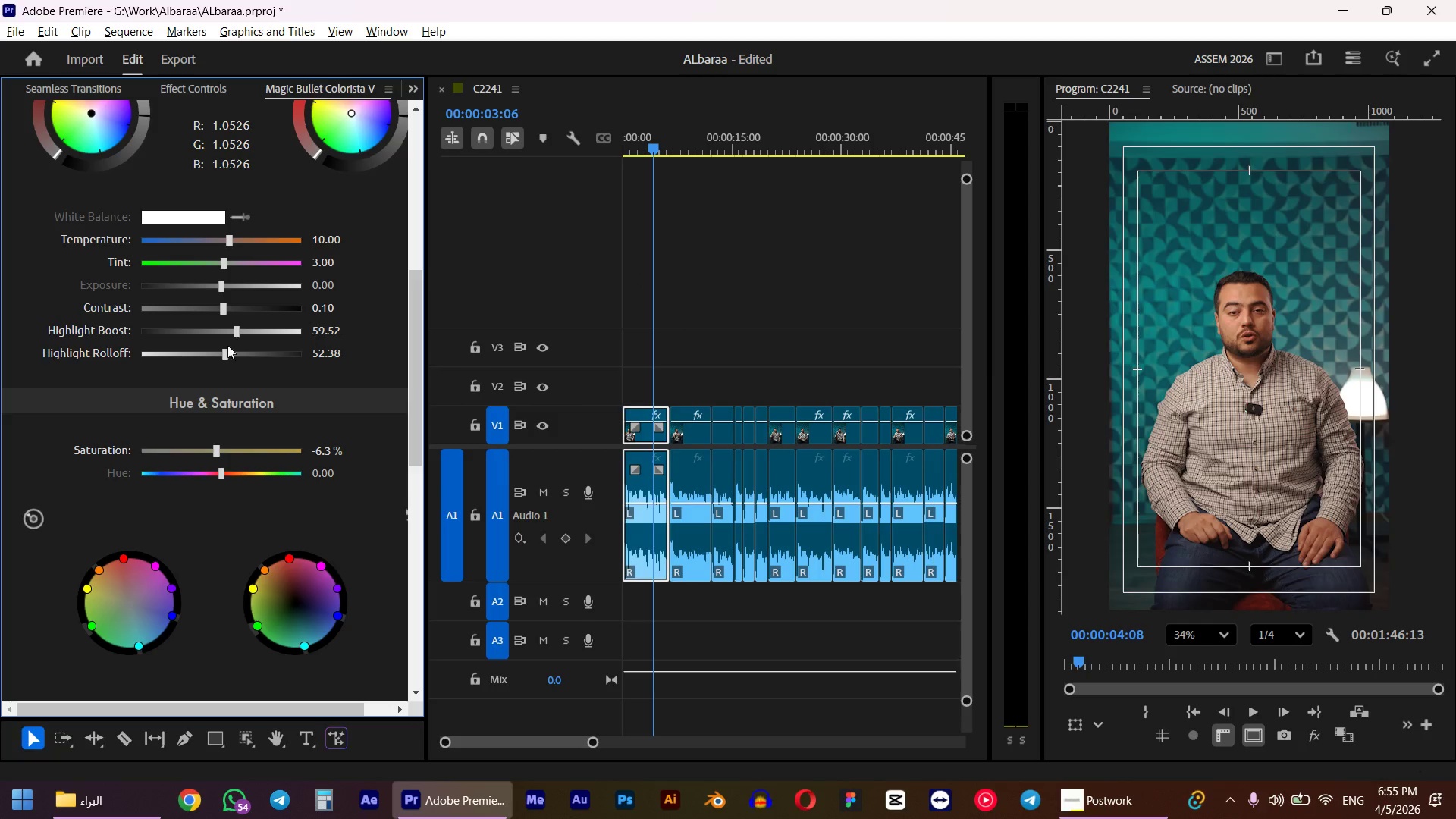 
double_click([222, 351])
 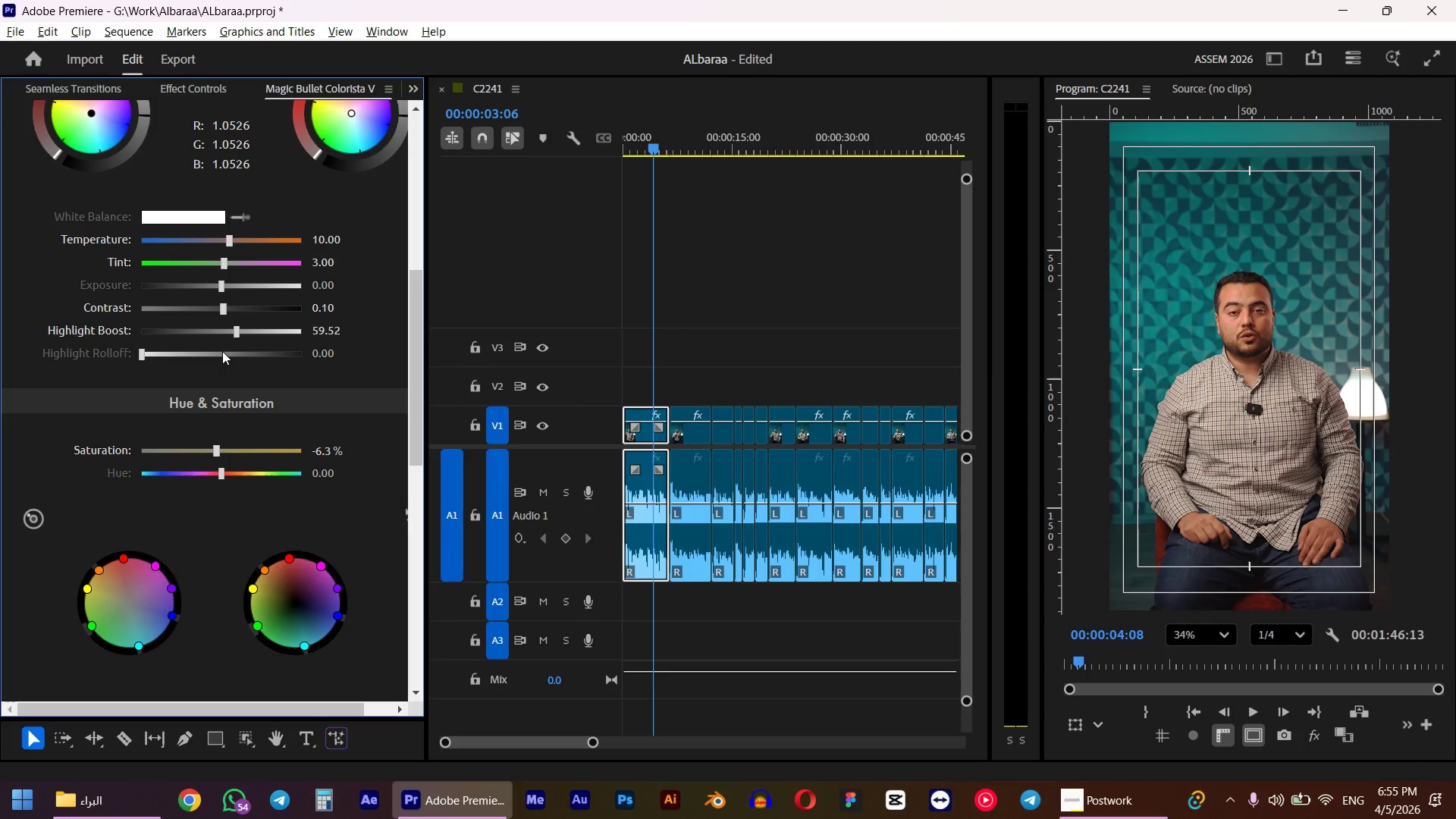 
left_click([222, 351])
 